 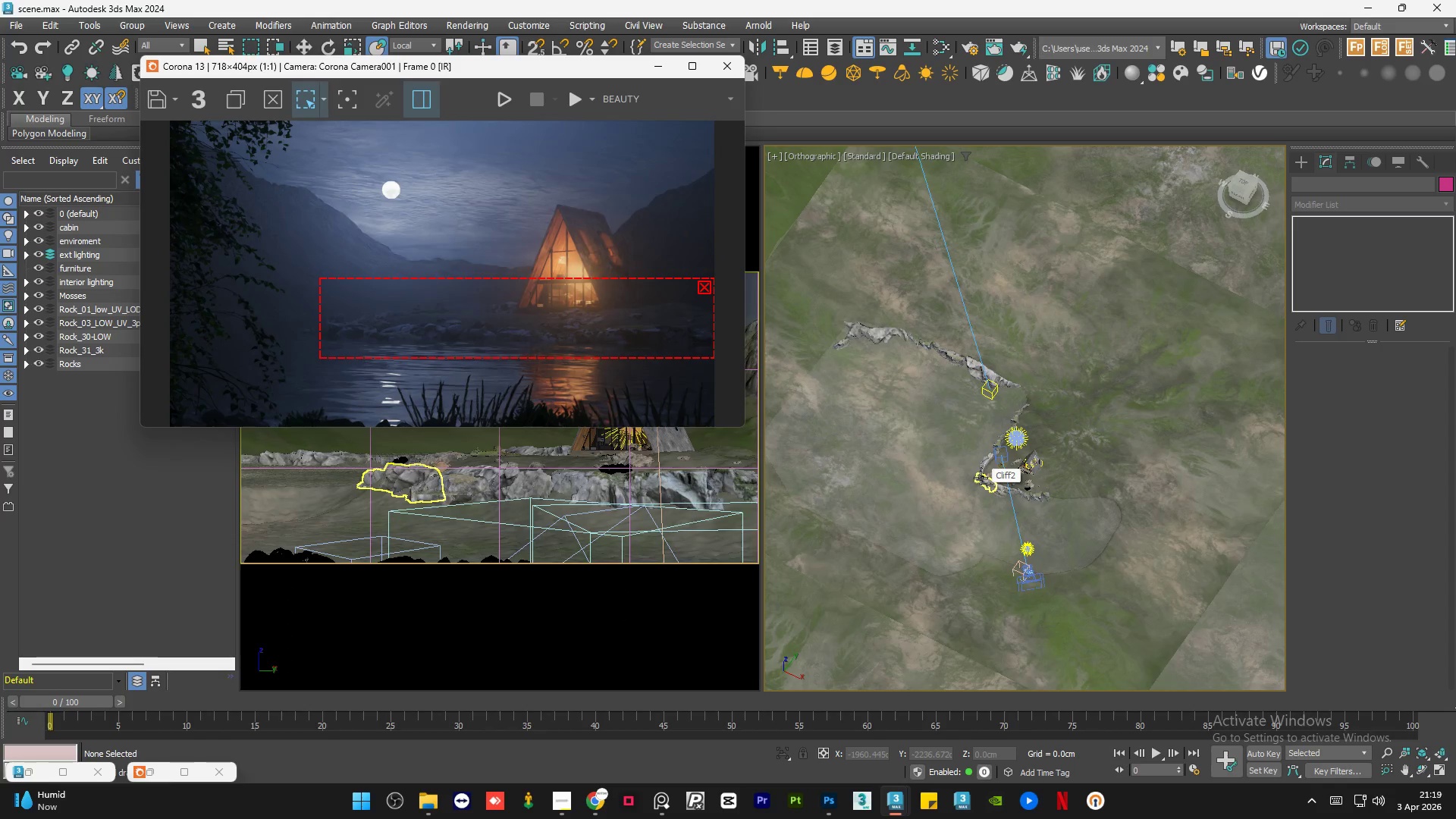 
scroll: coordinate [1002, 466], scroll_direction: up, amount: 4.0
 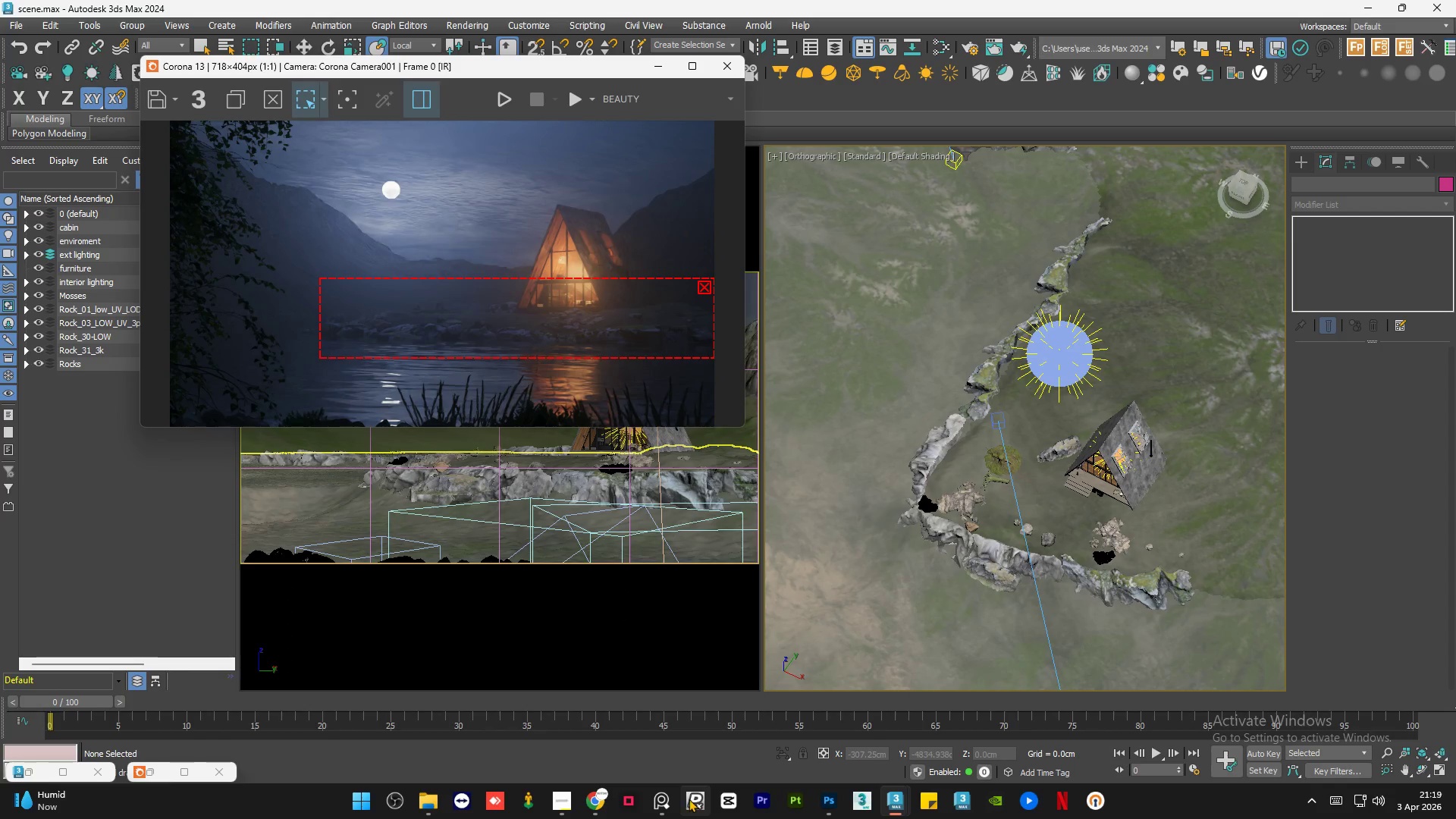 
left_click([663, 799])
 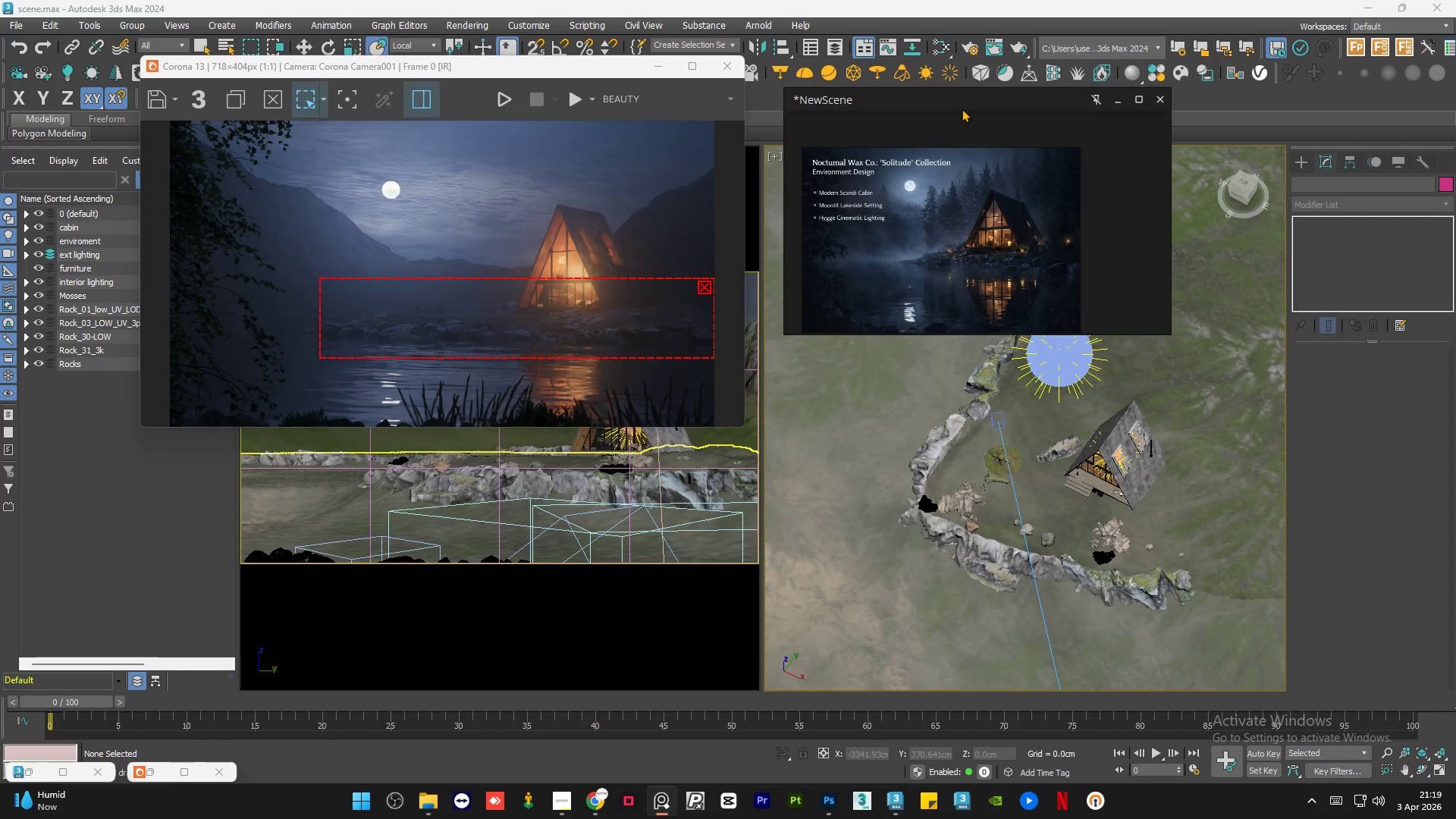 
left_click_drag(start_coordinate=[948, 97], to_coordinate=[902, 23])
 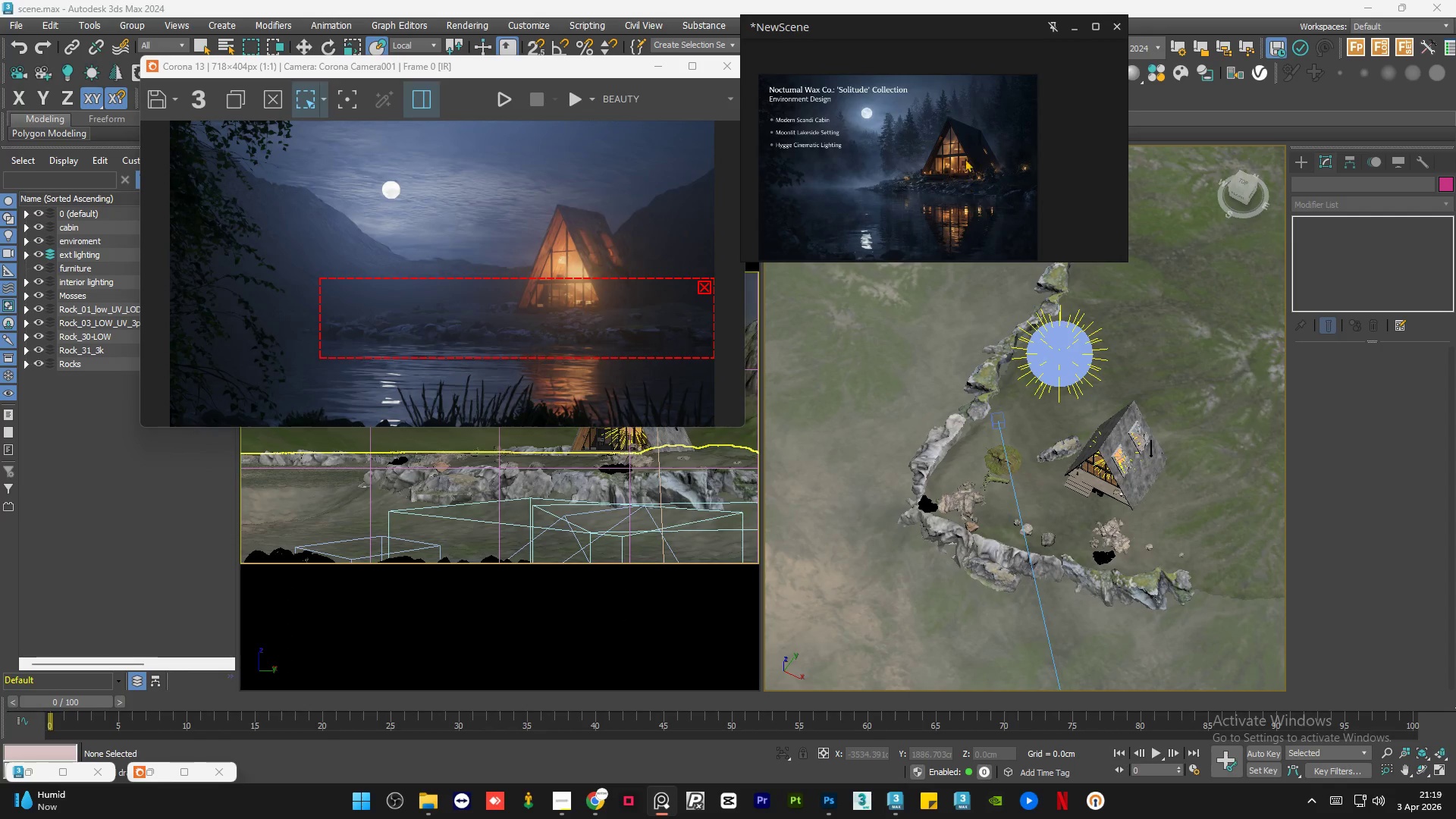 
scroll: coordinate [974, 139], scroll_direction: down, amount: 1.0
 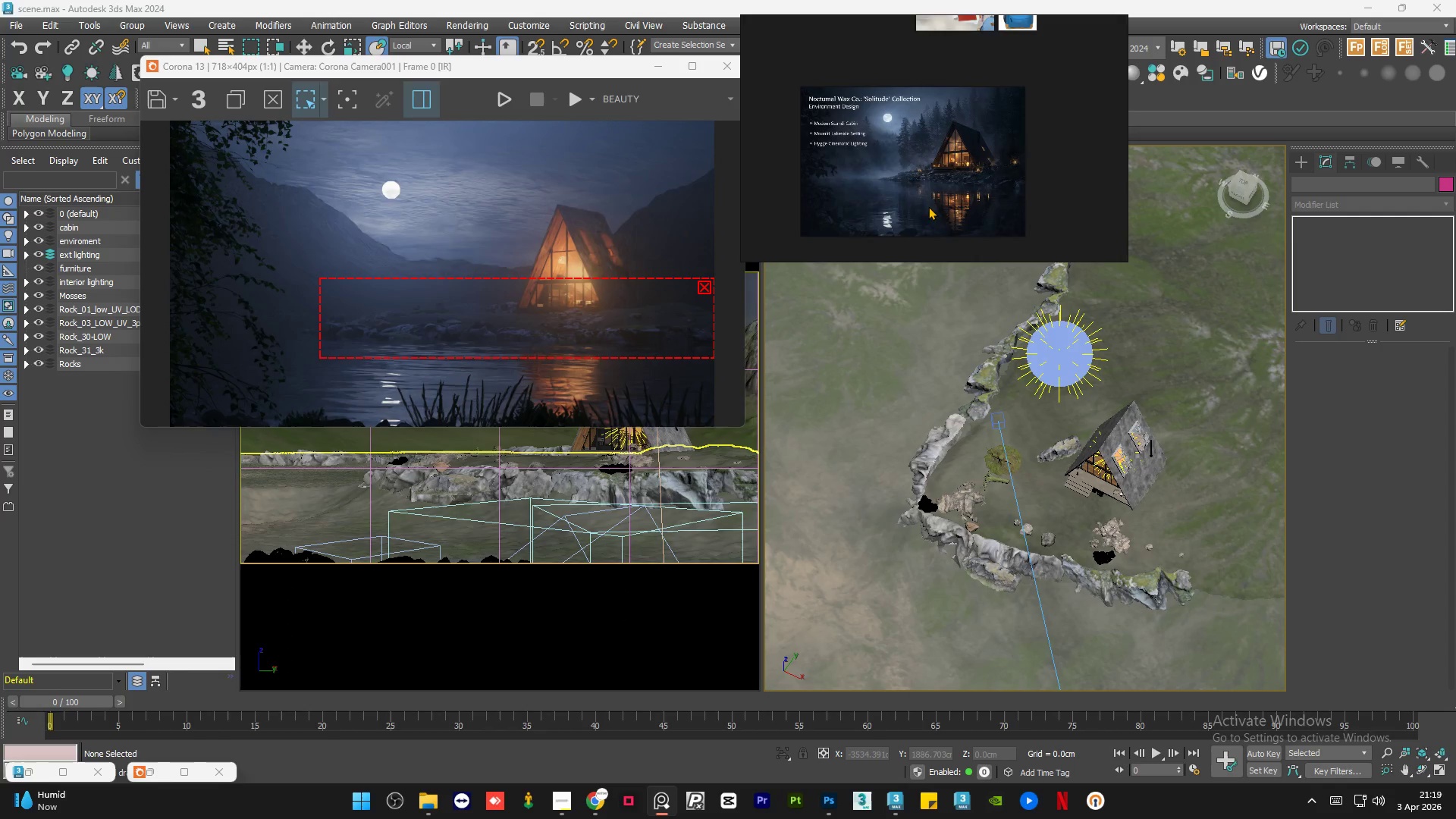 
scroll: coordinate [1026, 472], scroll_direction: up, amount: 3.0
 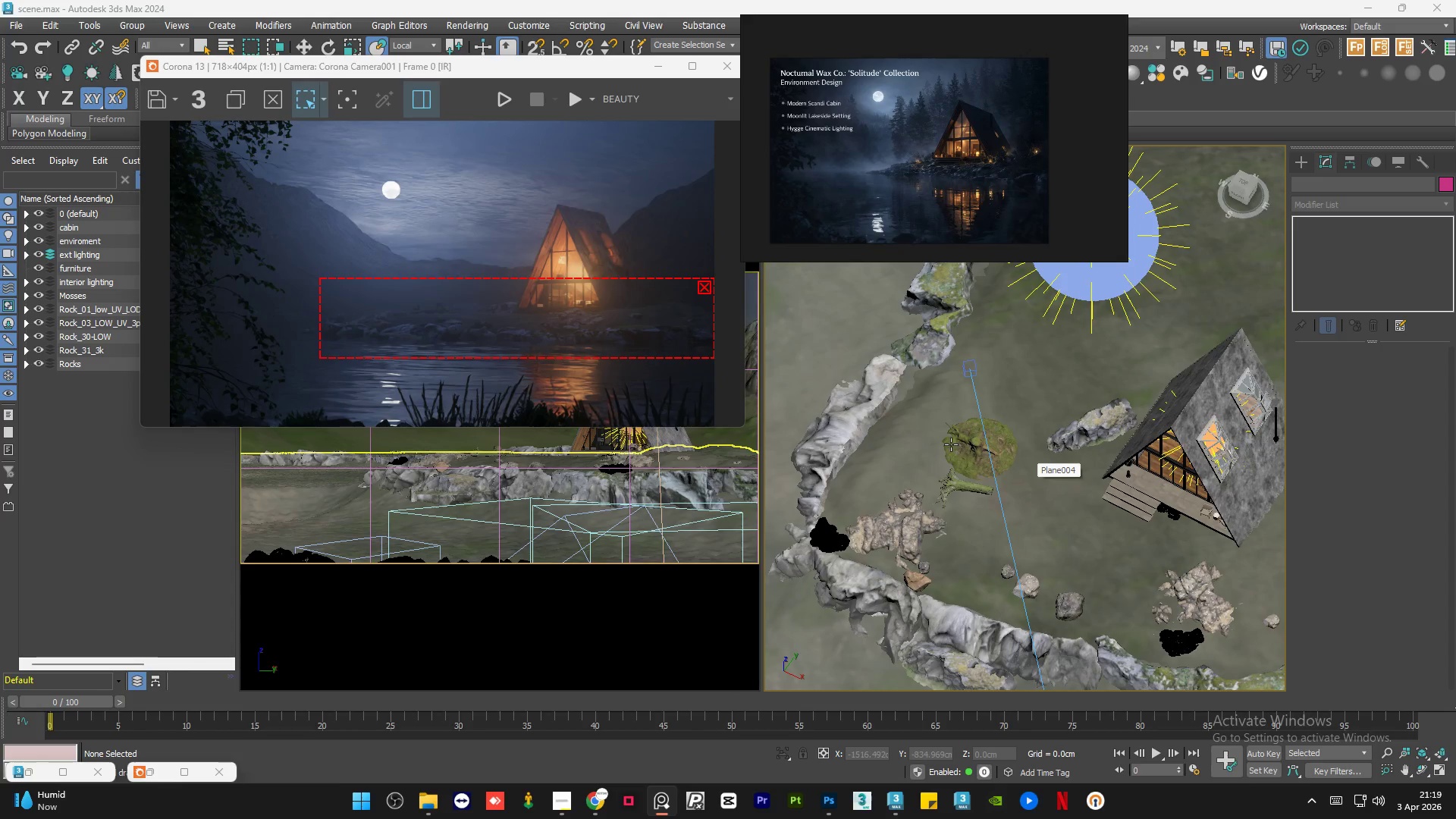 
left_click([965, 442])
 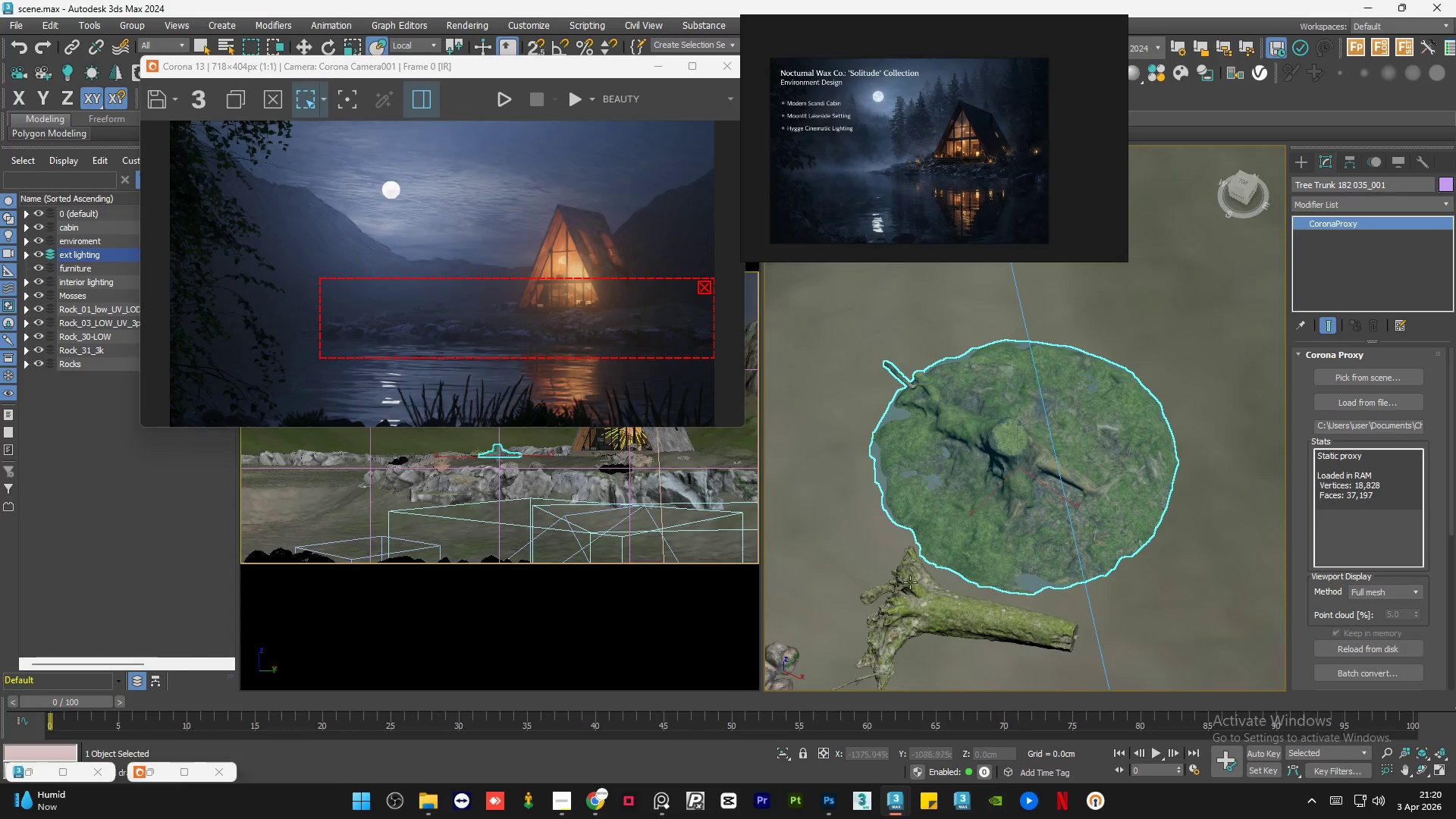 
scroll: coordinate [965, 442], scroll_direction: up, amount: 4.0
 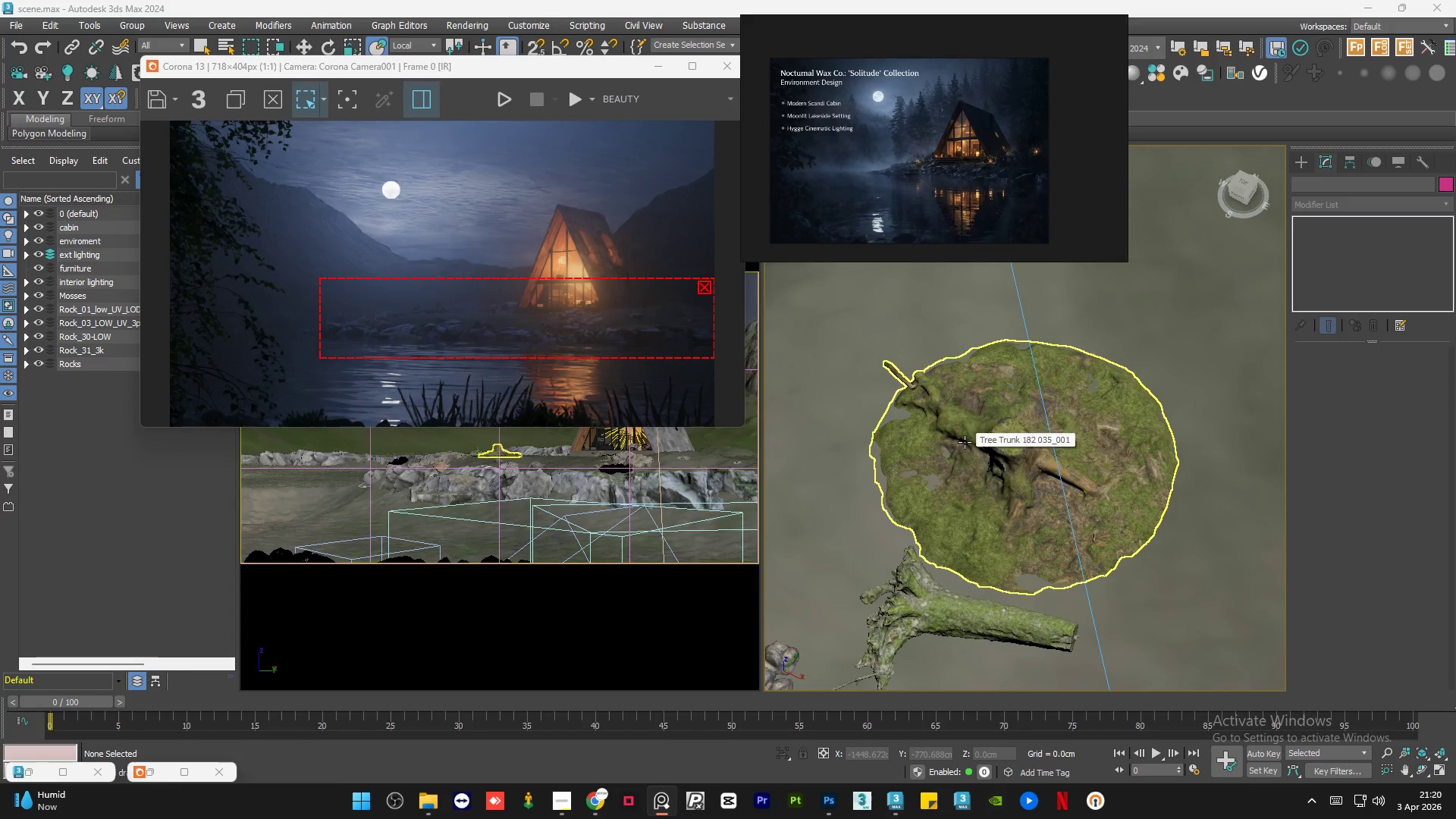 
left_click([909, 582])
 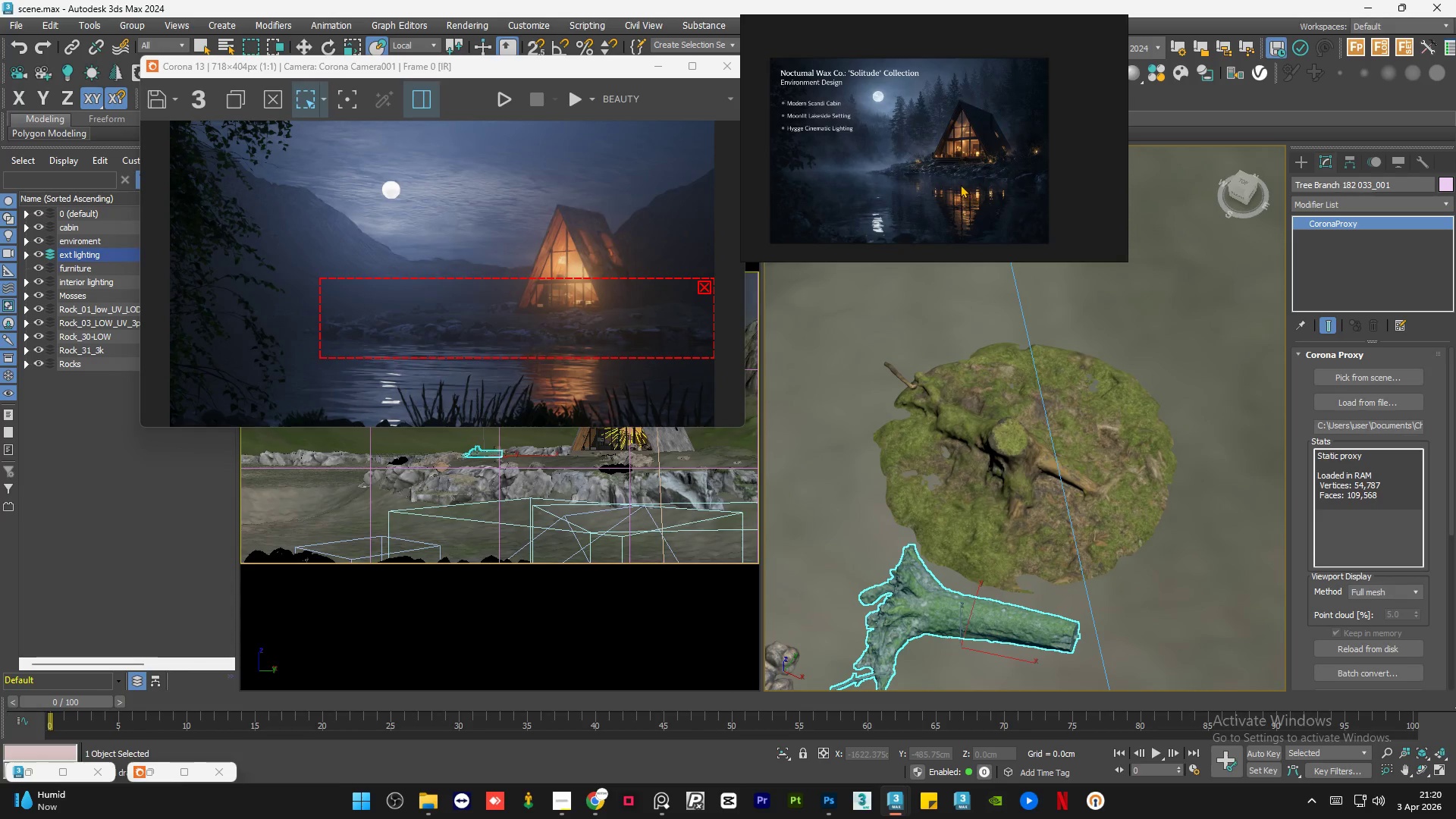 
scroll: coordinate [992, 158], scroll_direction: up, amount: 4.0
 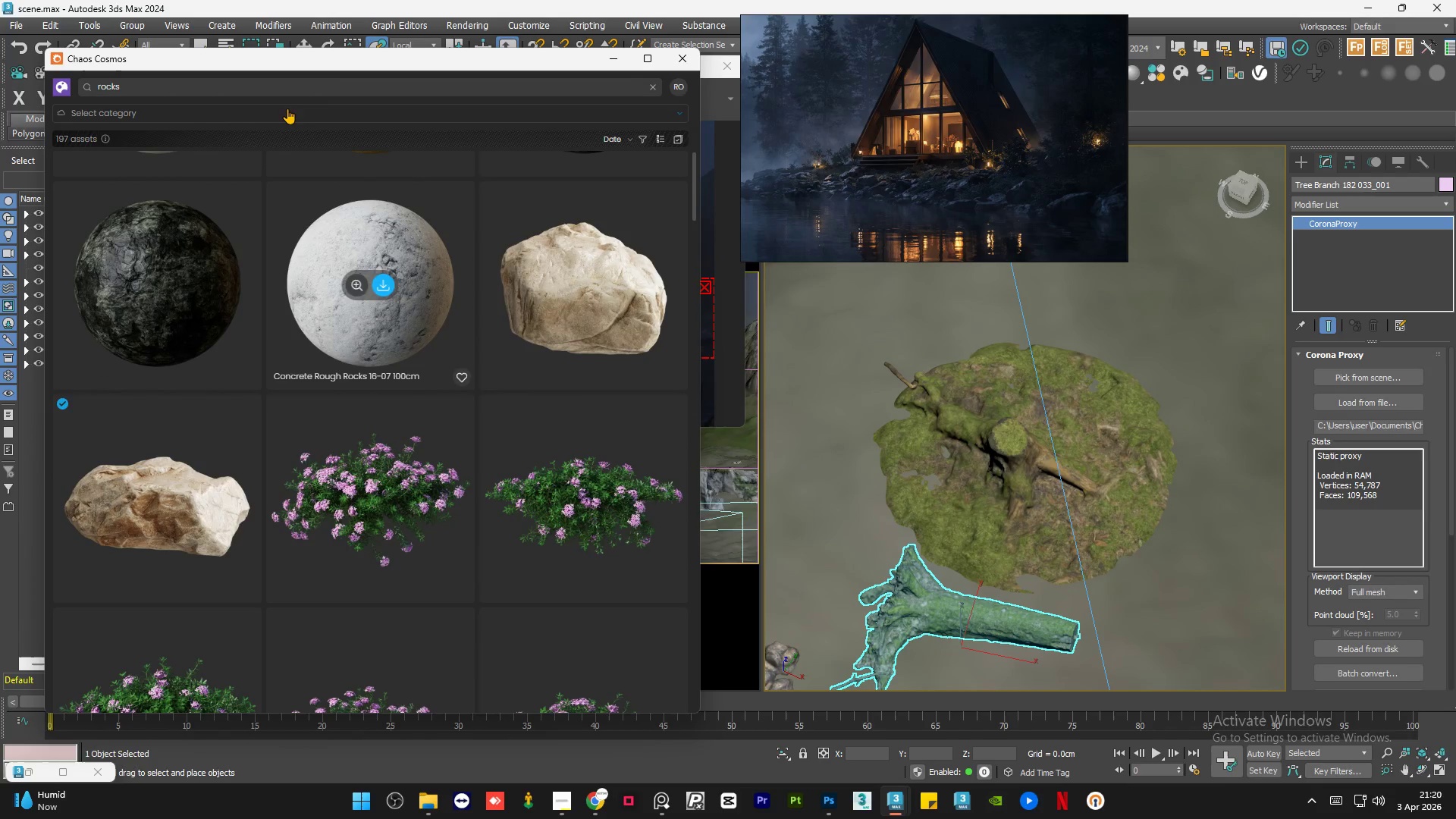 
double_click([288, 89])
 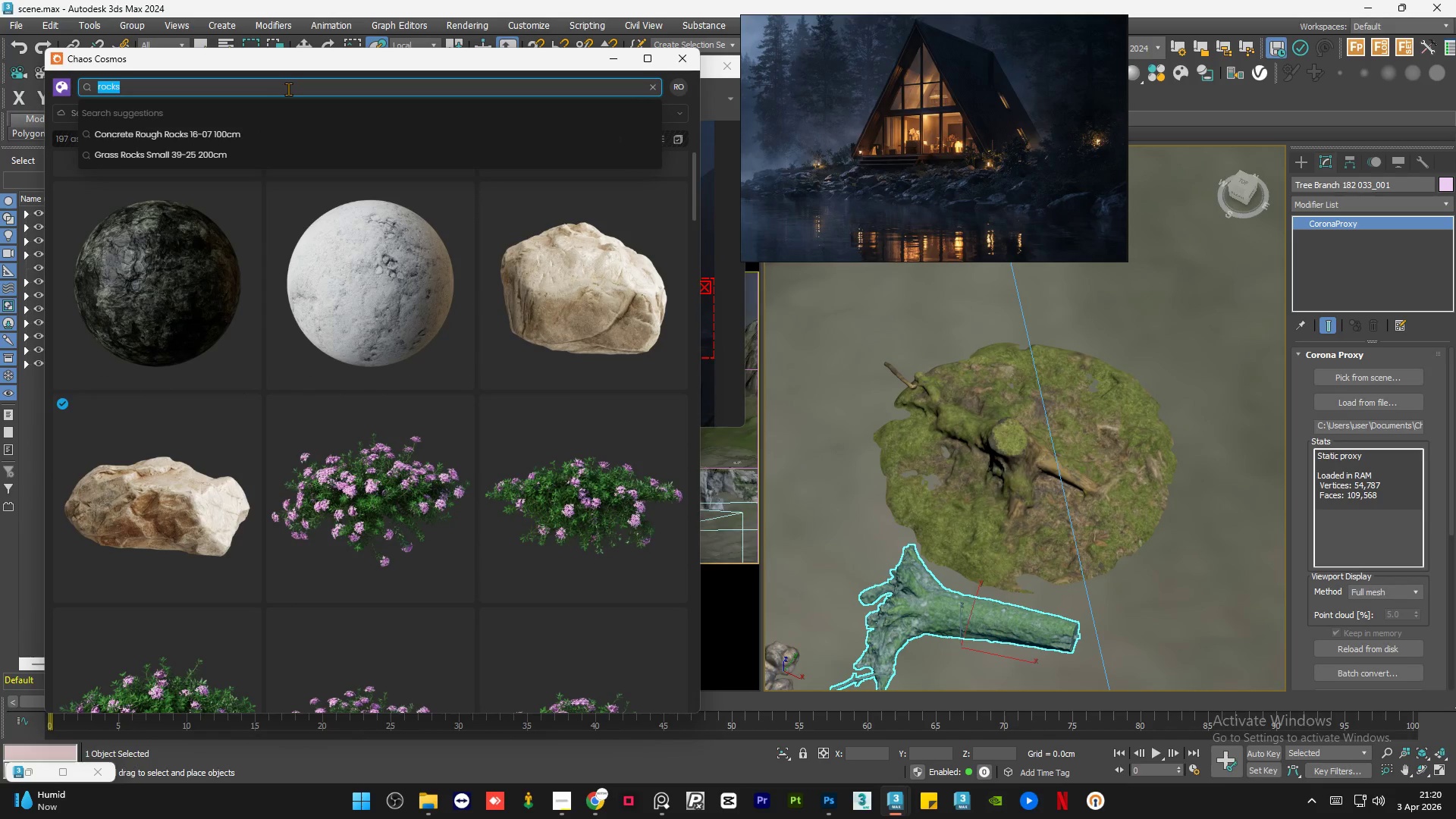 
type(lamp)
 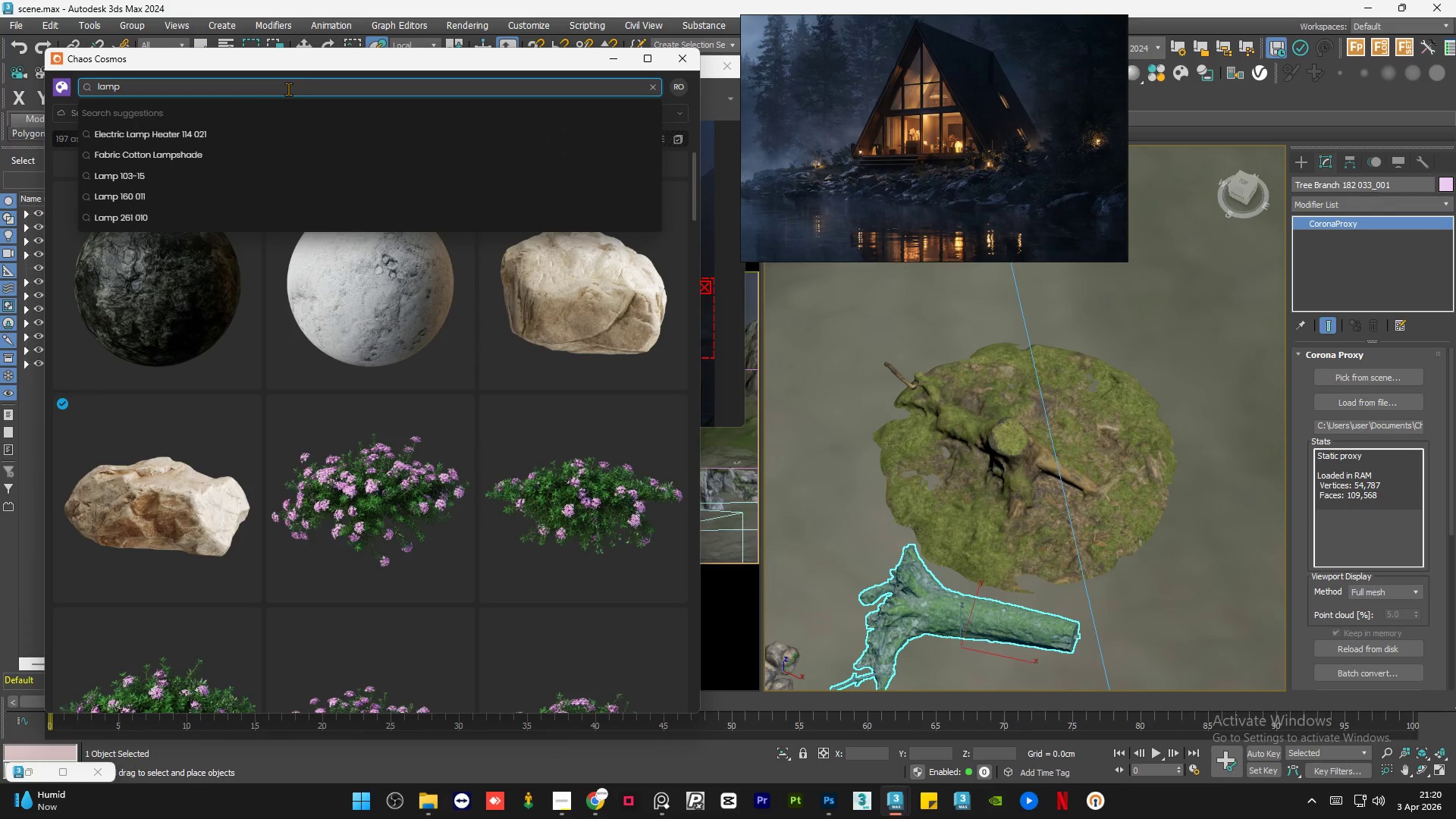 
key(Enter)
 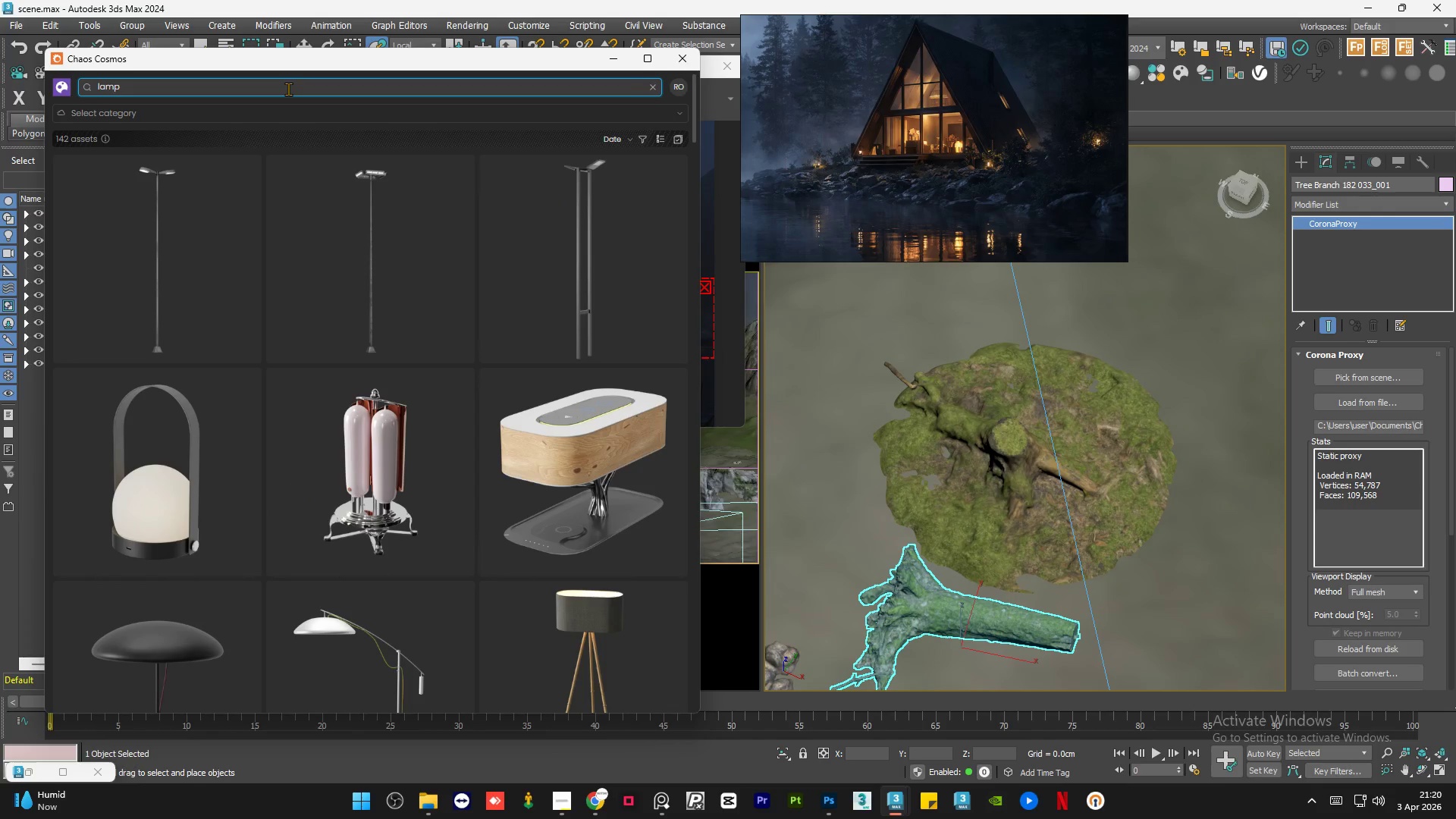 
scroll: coordinate [304, 352], scroll_direction: down, amount: 15.0
 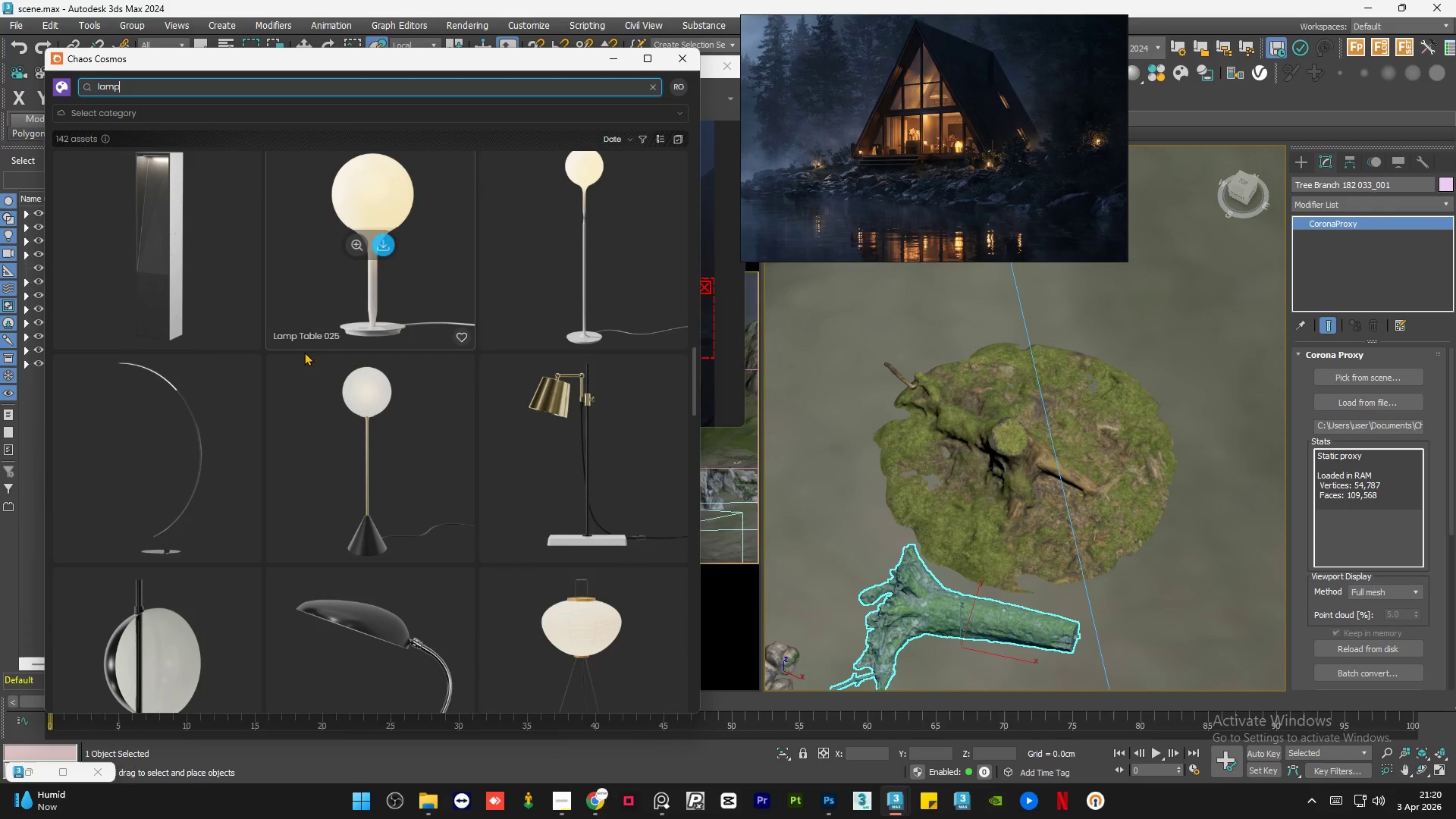 
scroll: coordinate [304, 352], scroll_direction: up, amount: 1.0
 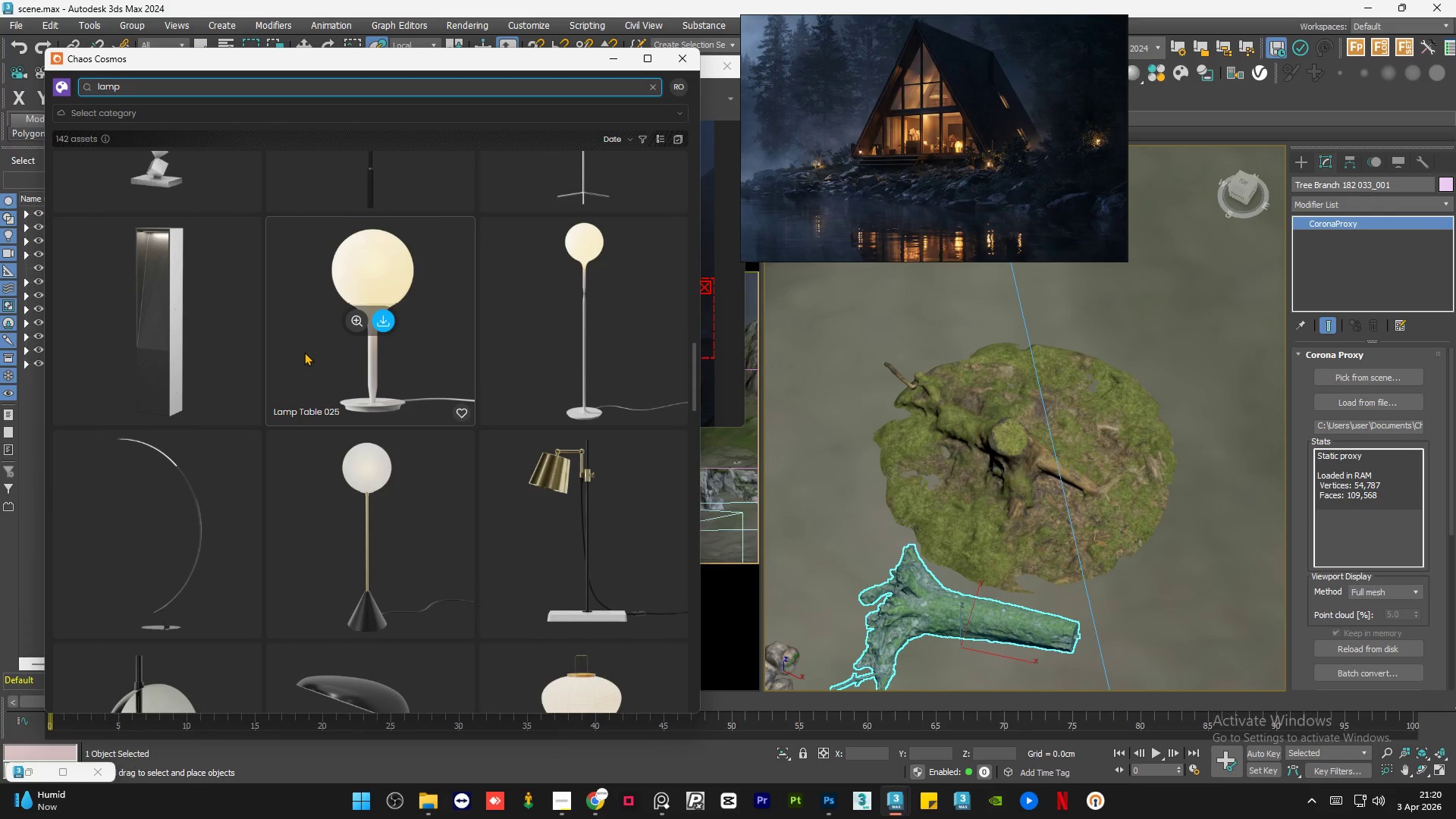 
scroll: coordinate [356, 375], scroll_direction: down, amount: 17.0
 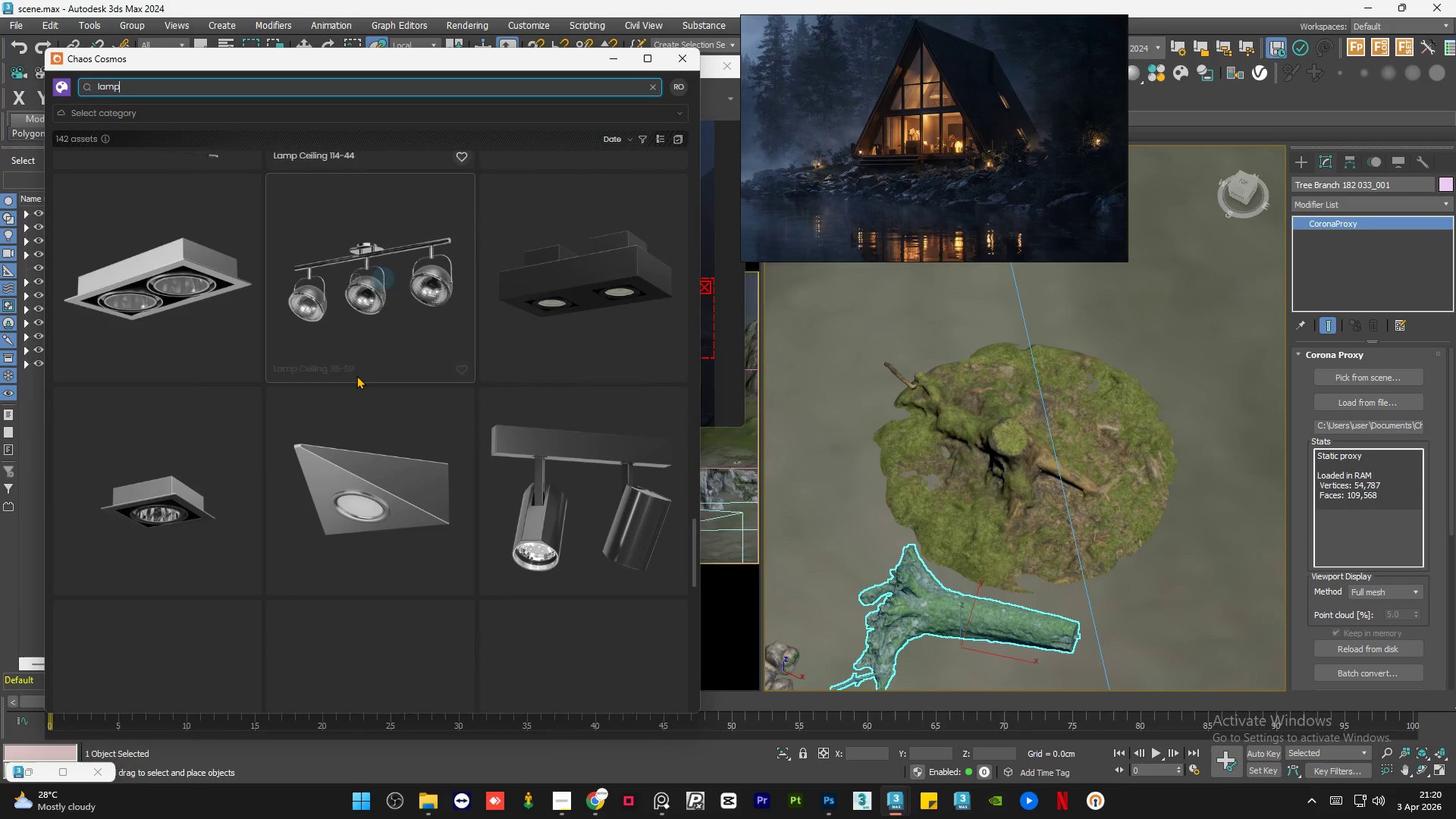 
scroll: coordinate [356, 375], scroll_direction: up, amount: 3.0
 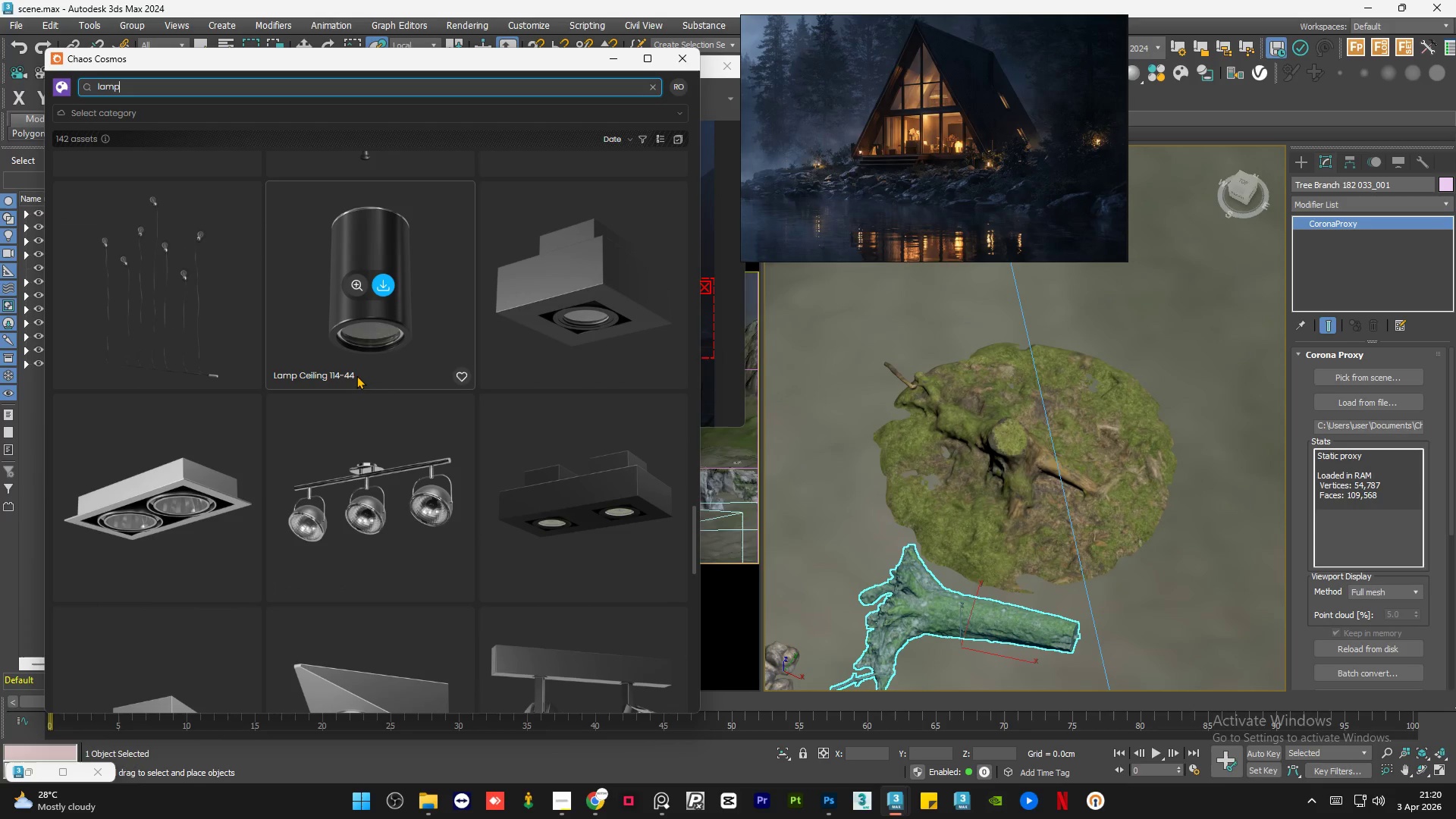 
scroll: coordinate [520, 478], scroll_direction: down, amount: 16.0
 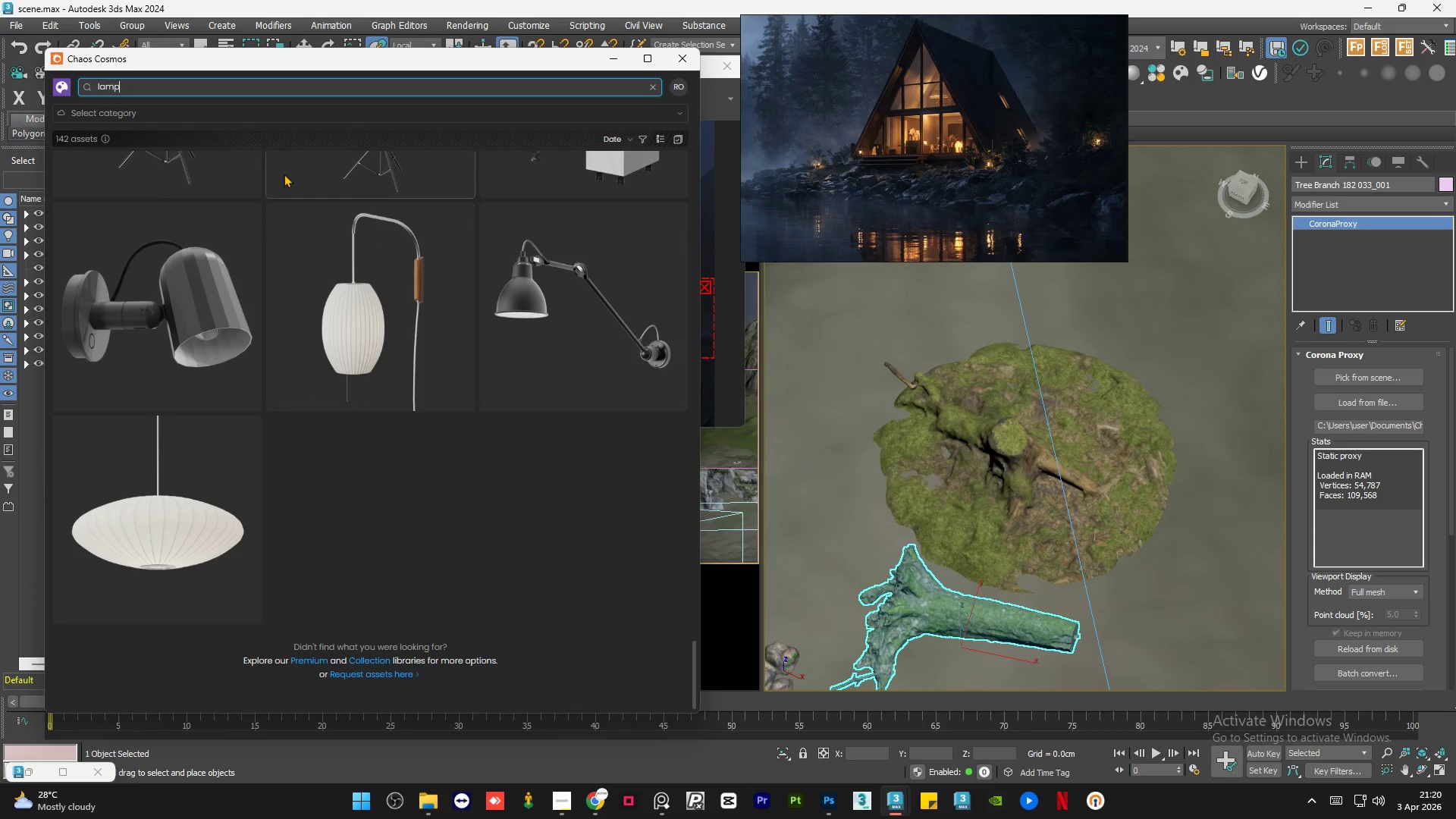 
double_click([234, 92])
 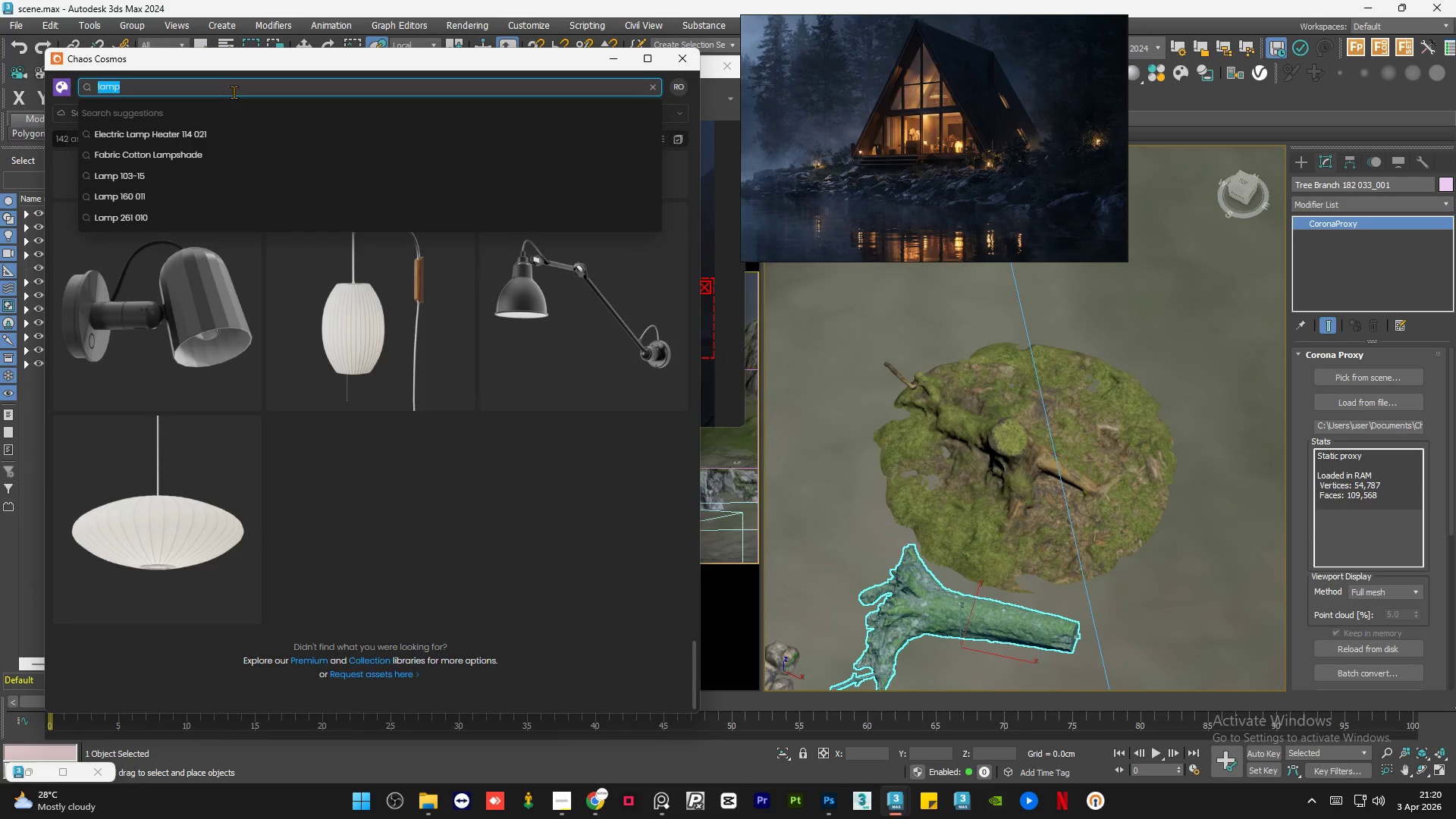 
type(fg)
key(Backspace)
type(loor lamp)
 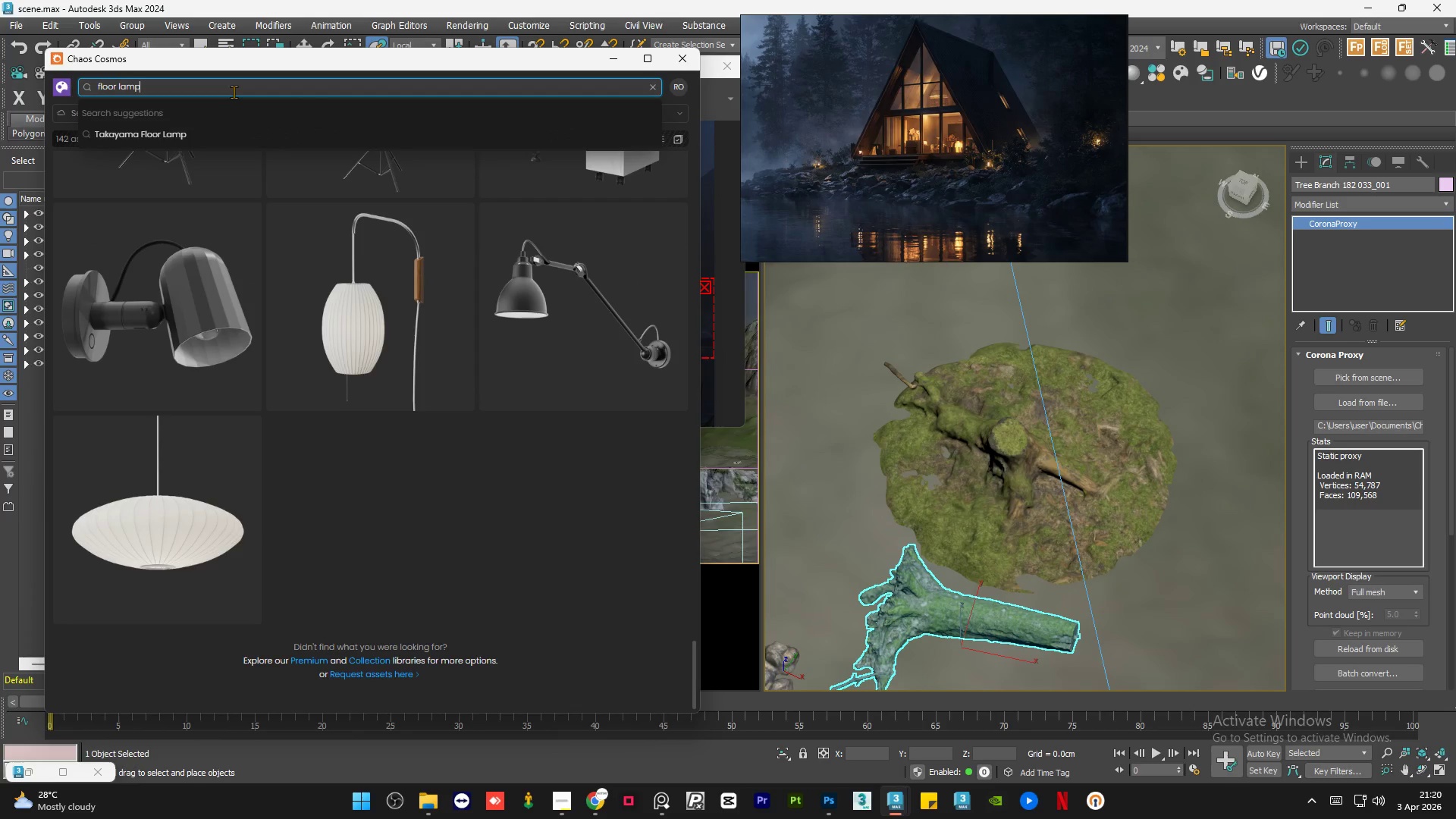 
key(Enter)
 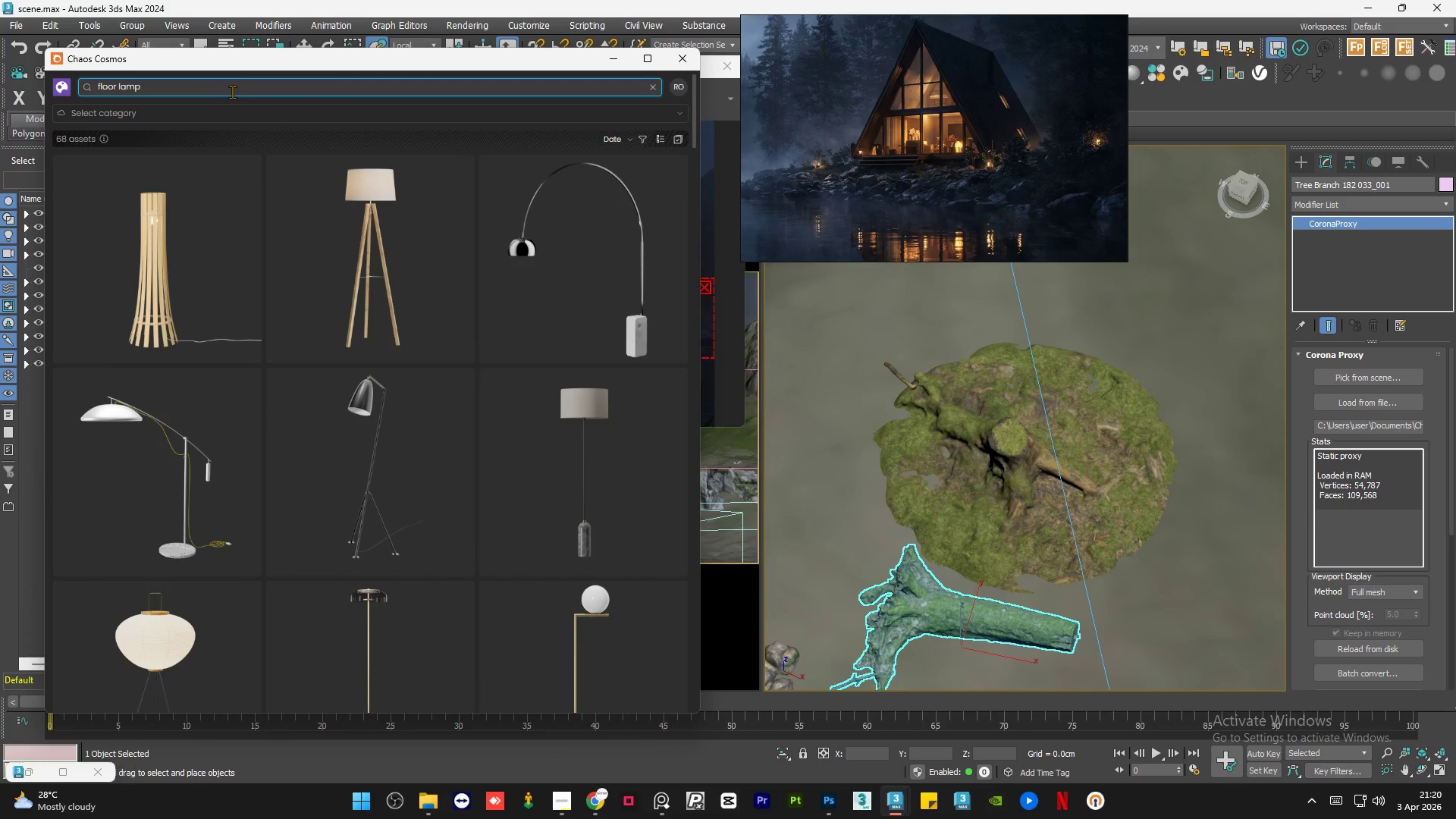 
scroll: coordinate [372, 383], scroll_direction: down, amount: 8.0
 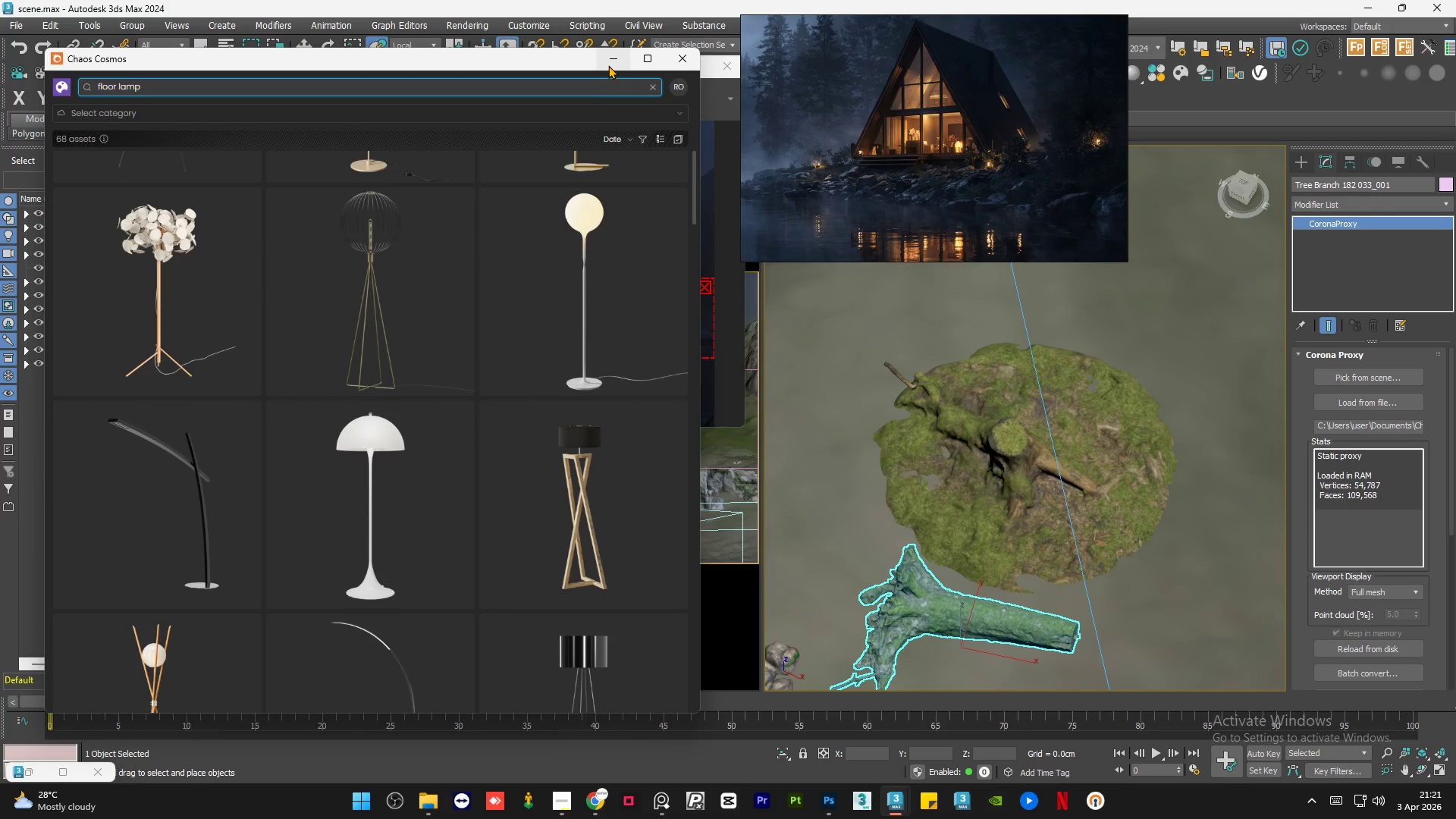 
left_click([608, 65])
 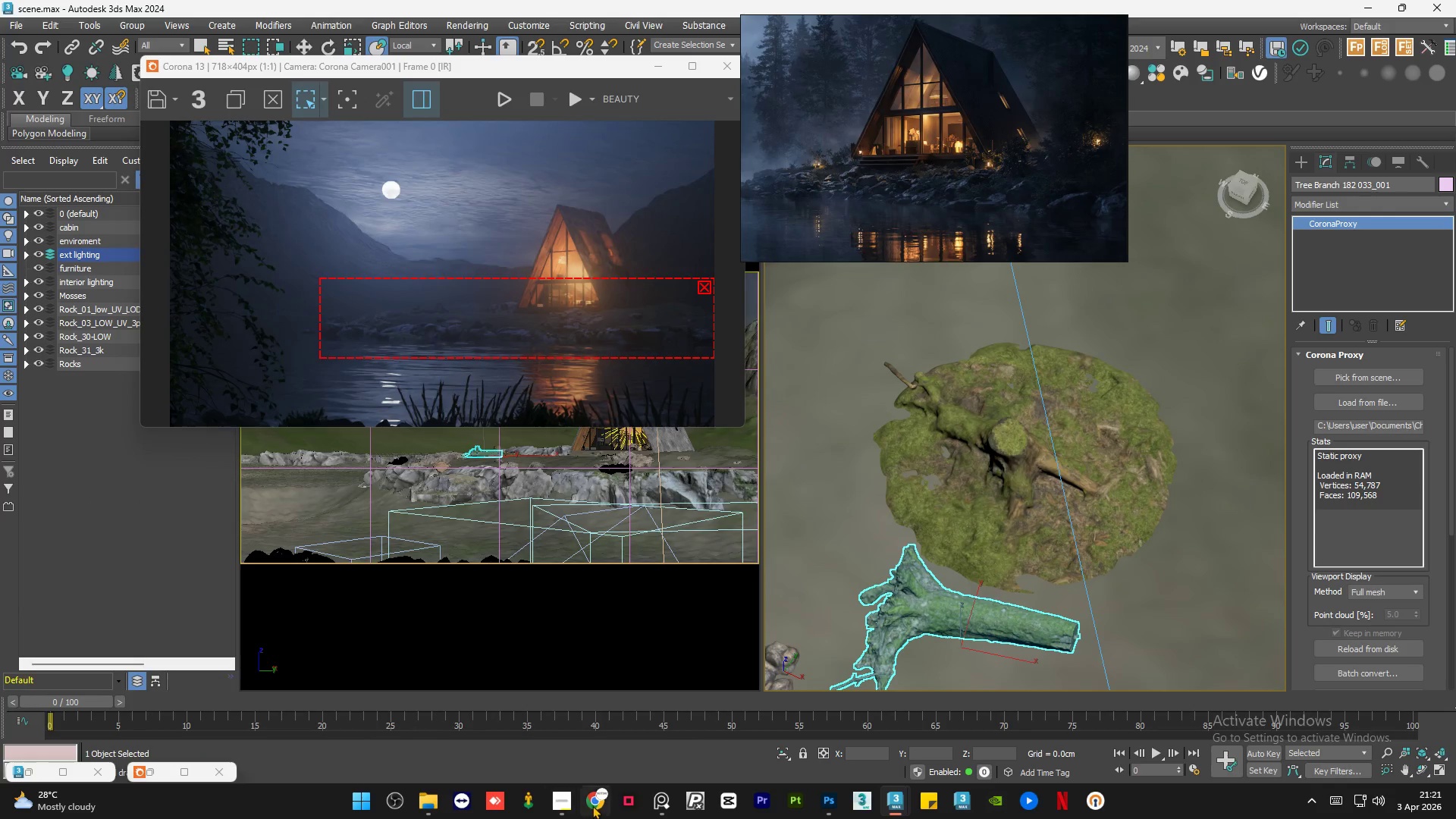 
left_click([595, 805])
 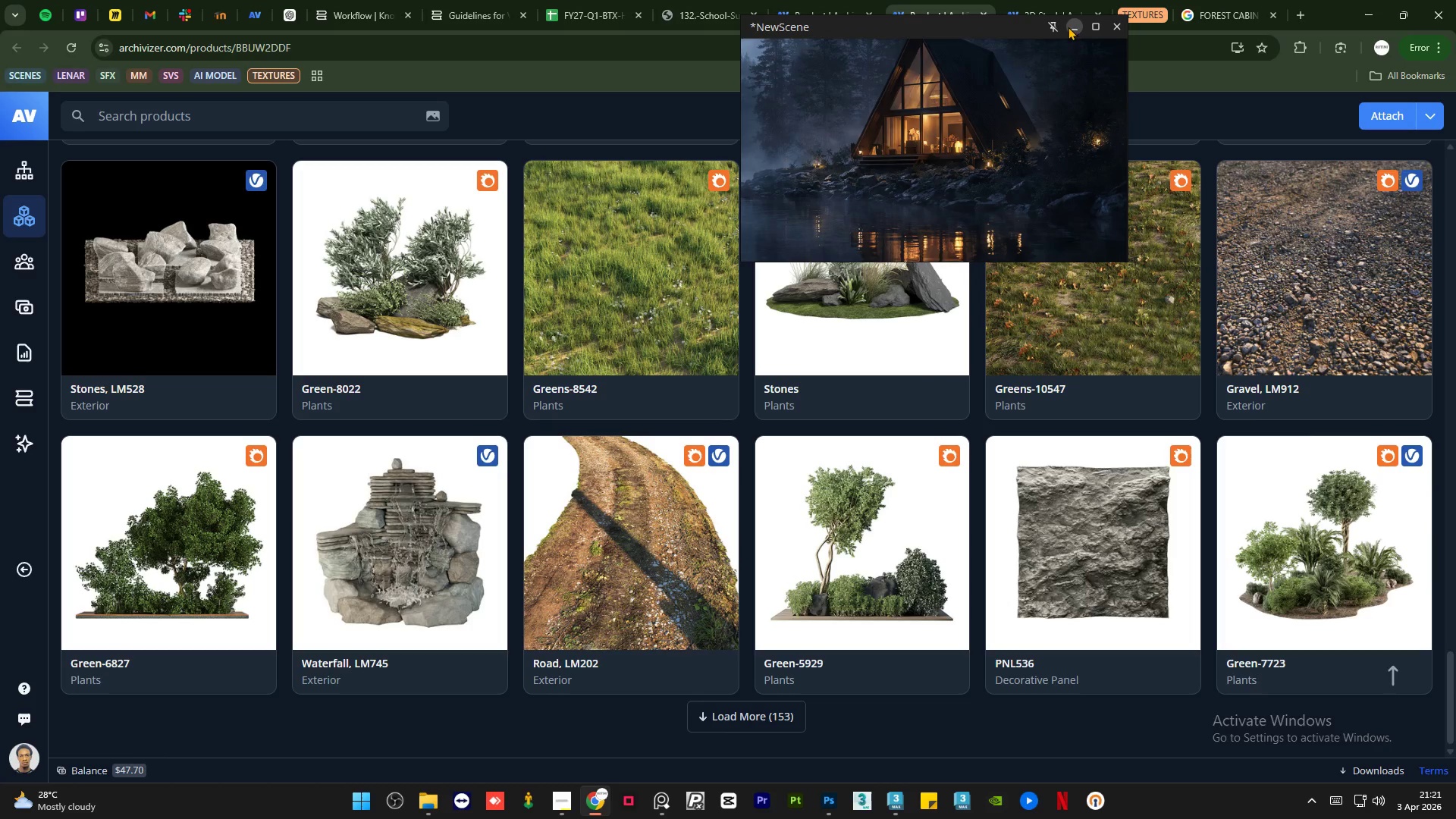 
left_click([1073, 27])
 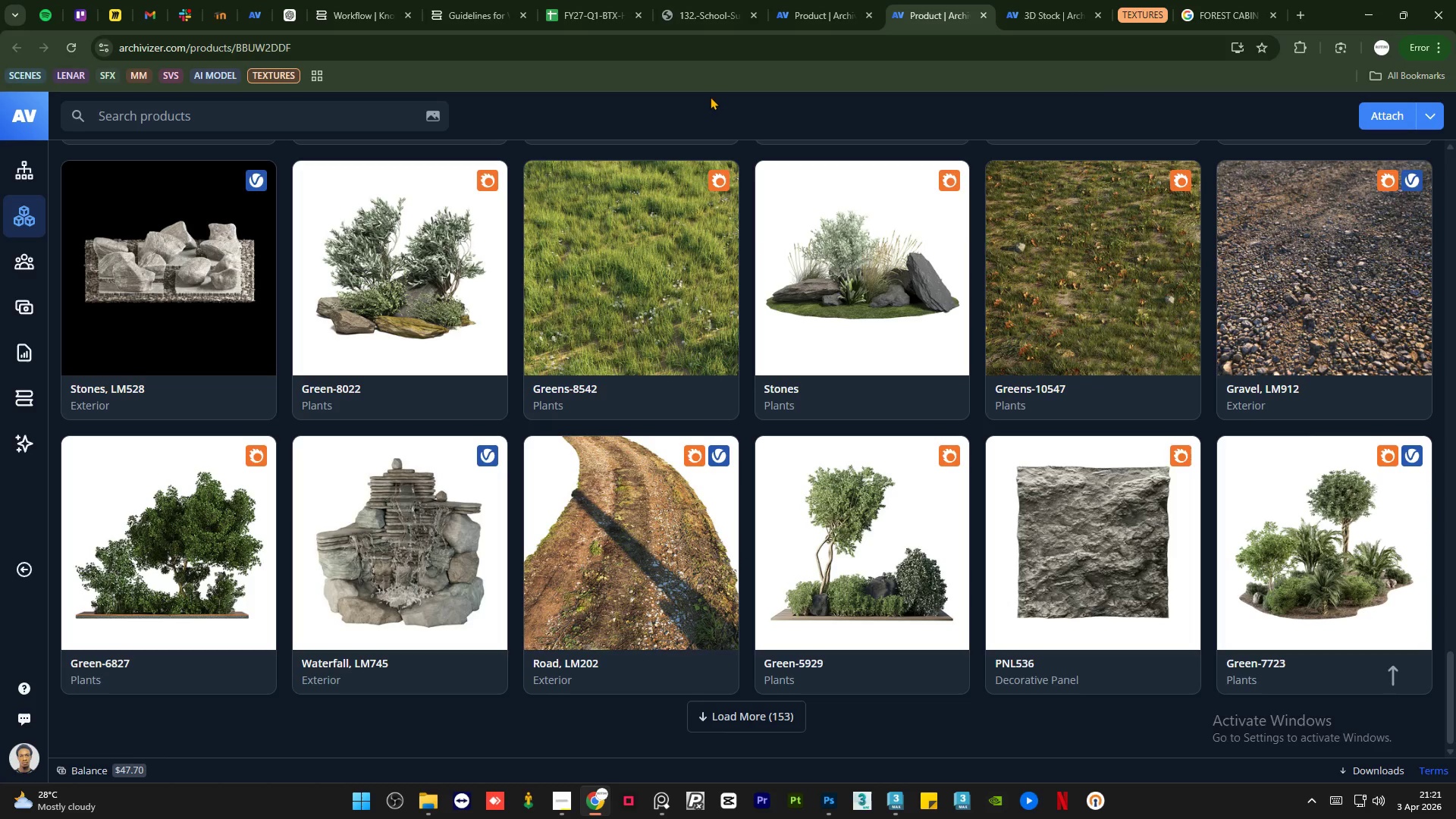 
scroll: coordinate [572, 315], scroll_direction: up, amount: 43.0
 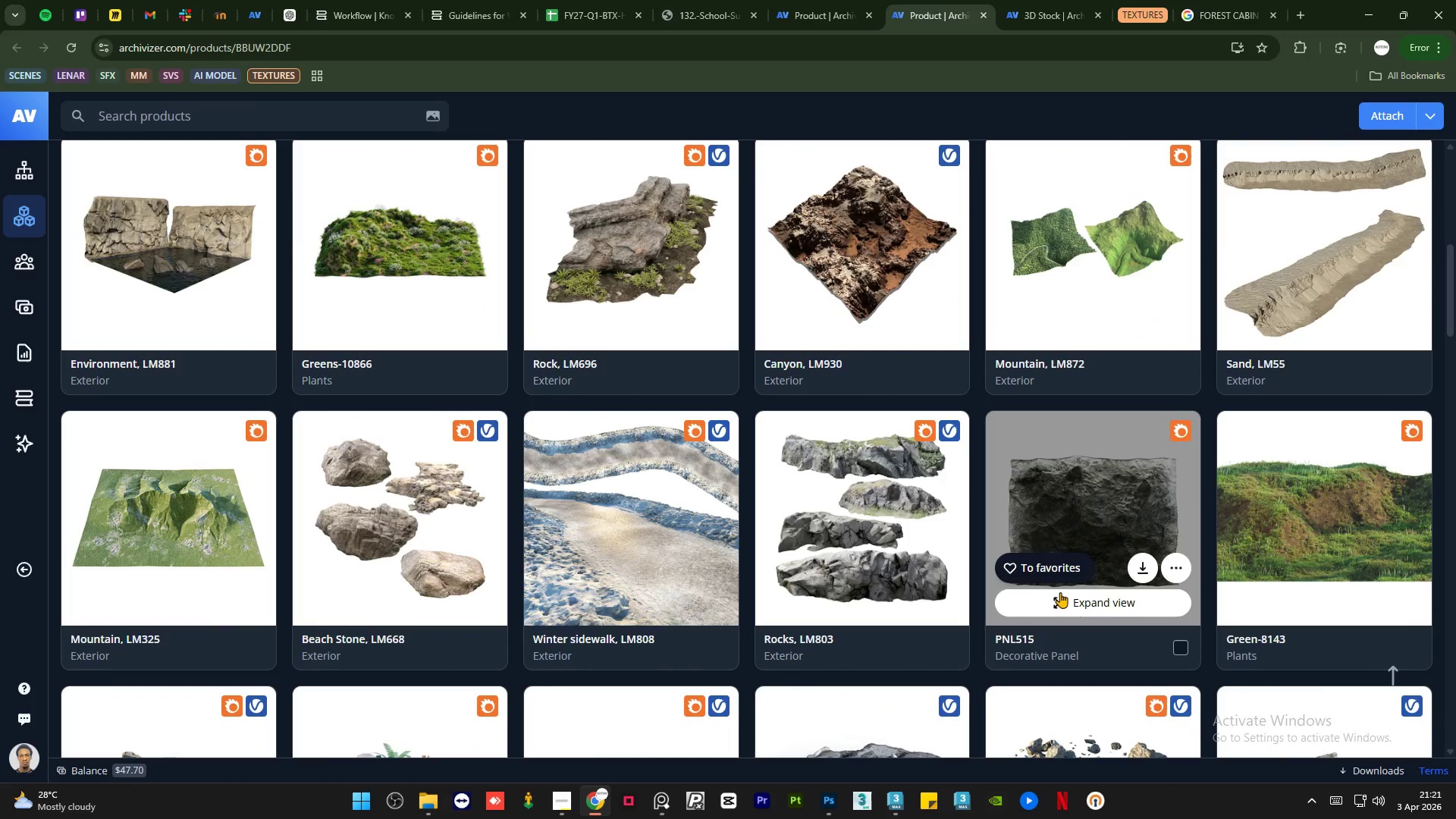 
mouse_move([341, 364])
 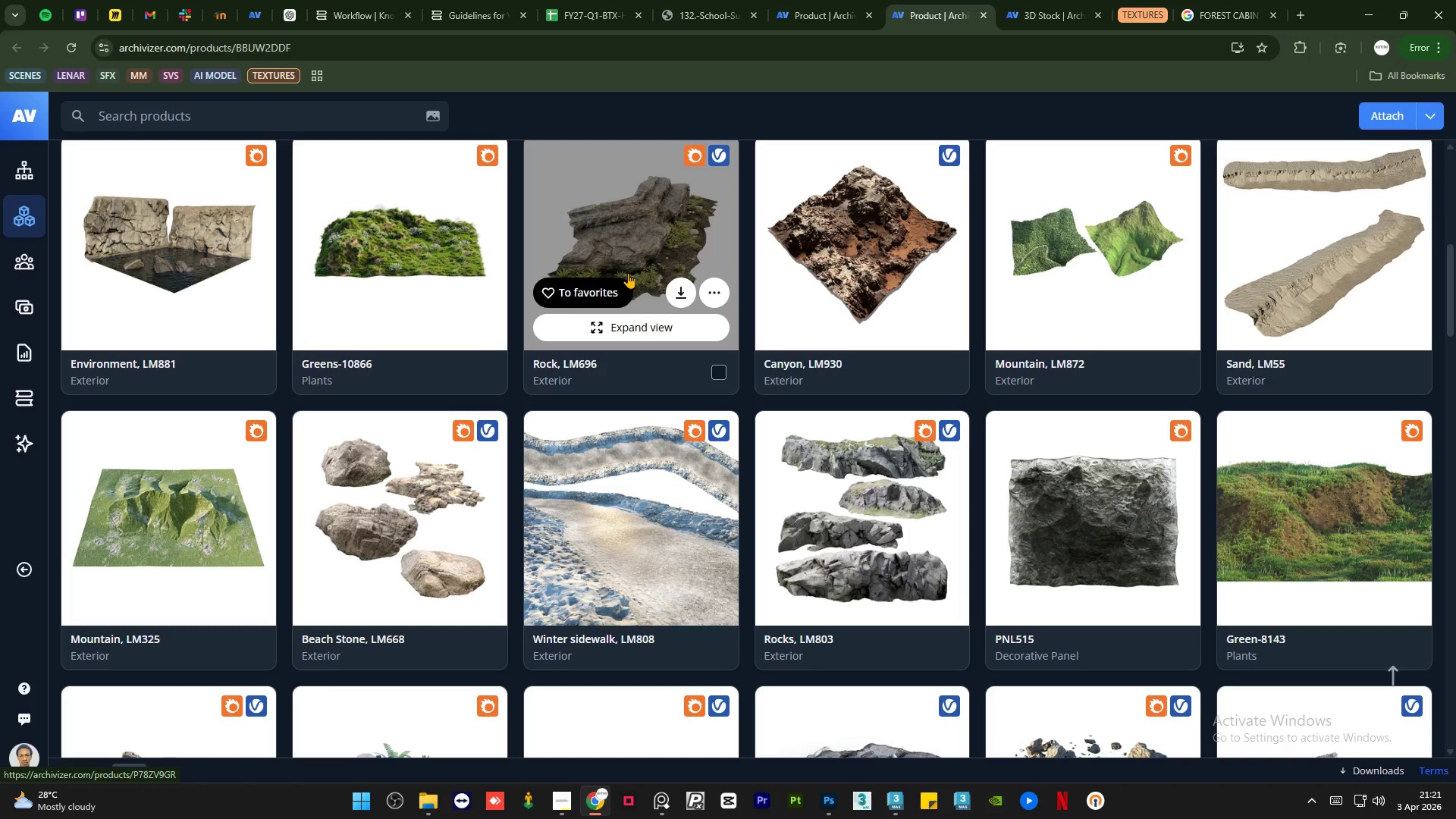 
scroll: coordinate [711, 409], scroll_direction: down, amount: 17.0
 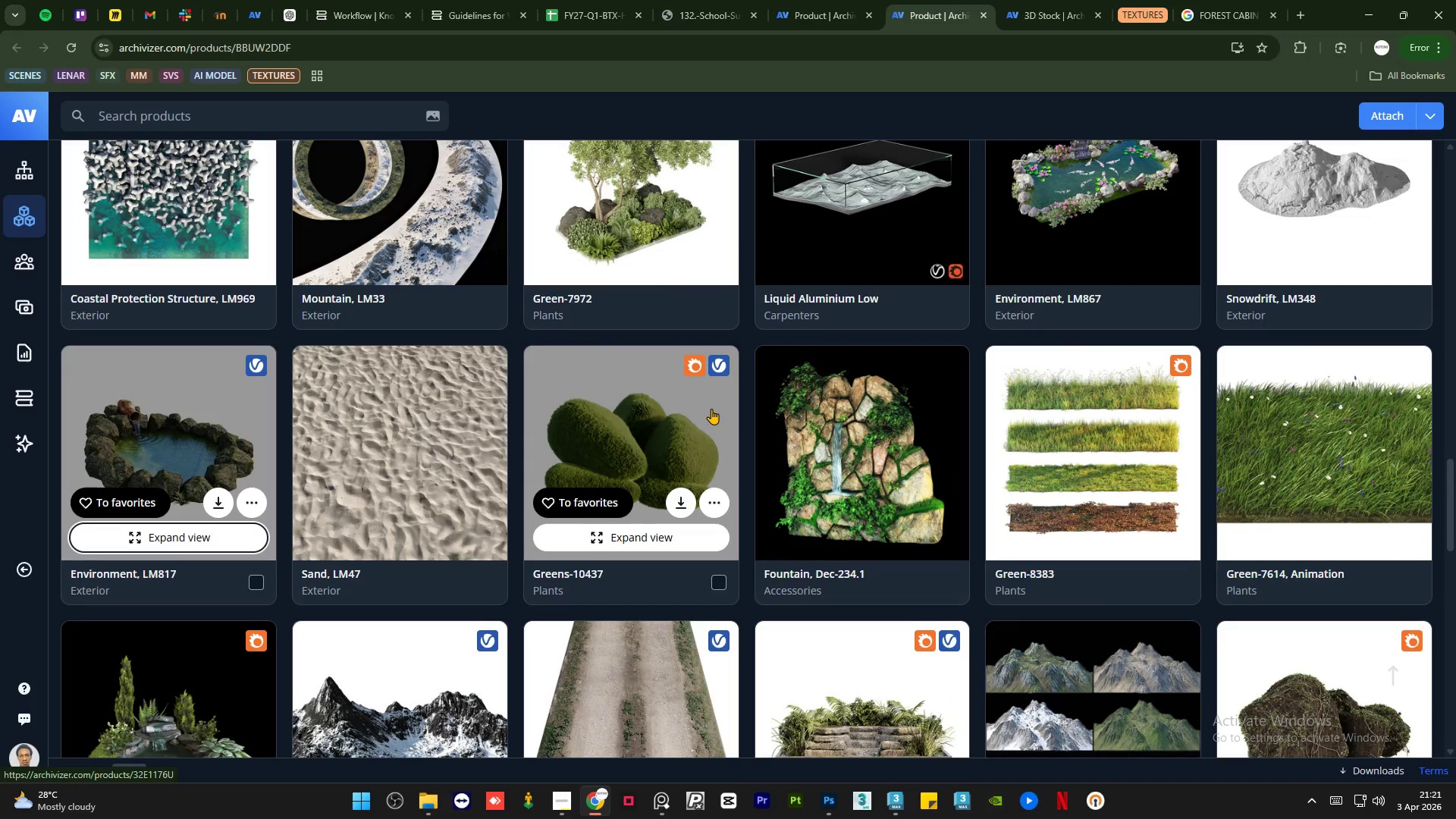 
scroll: coordinate [699, 413], scroll_direction: down, amount: 9.0
 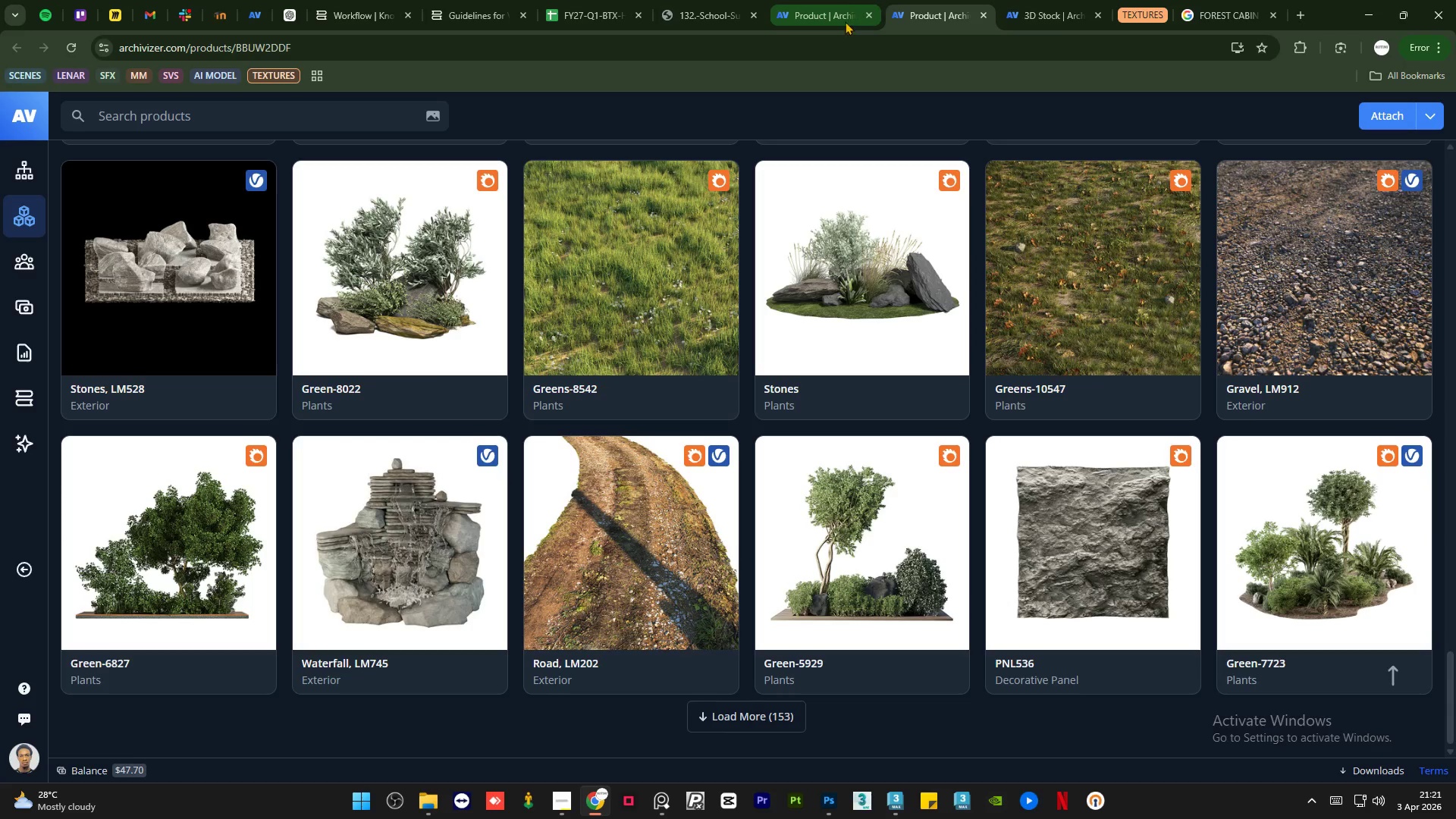 
wait(8.01)
 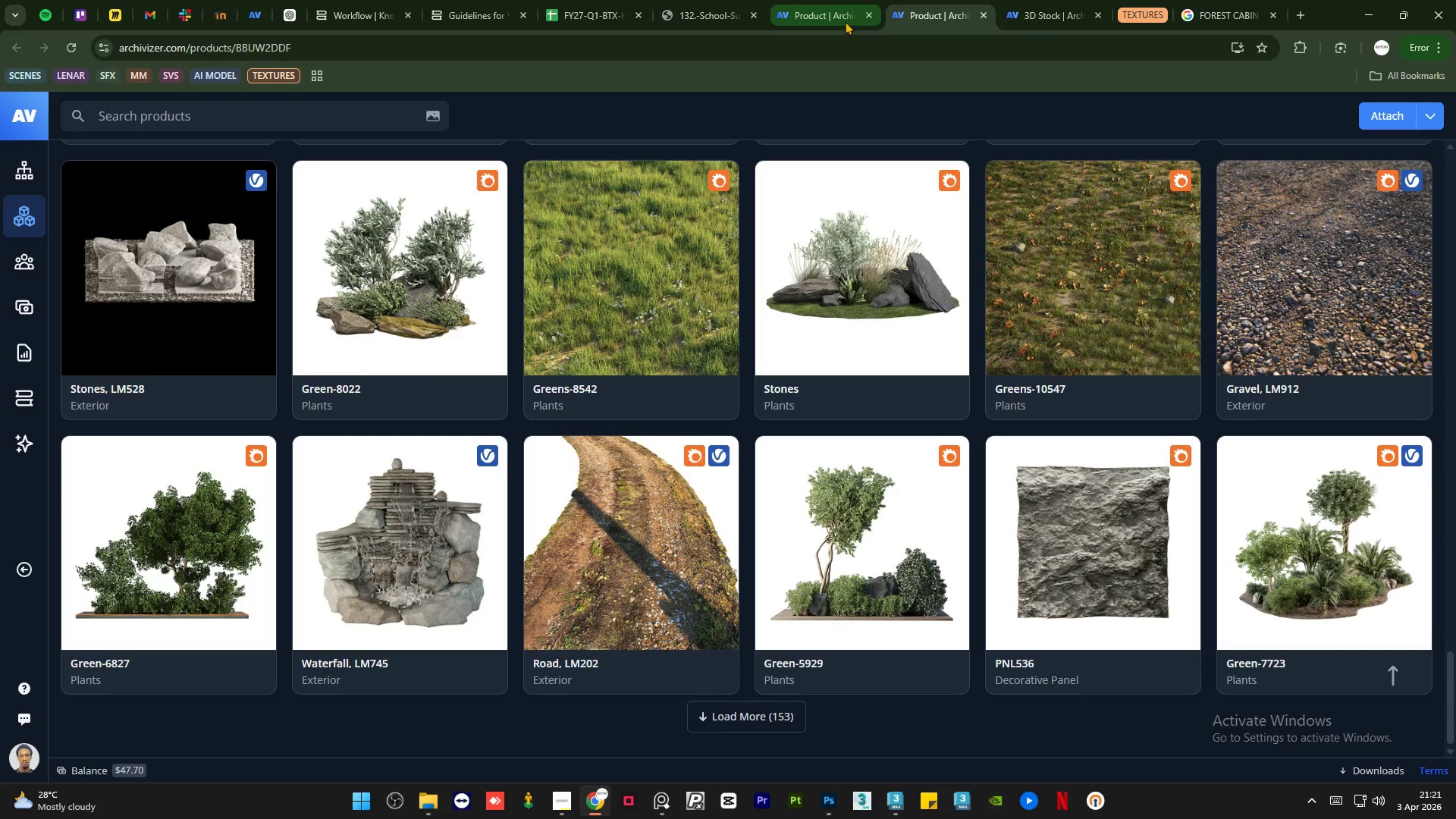 
left_click([813, 14])
 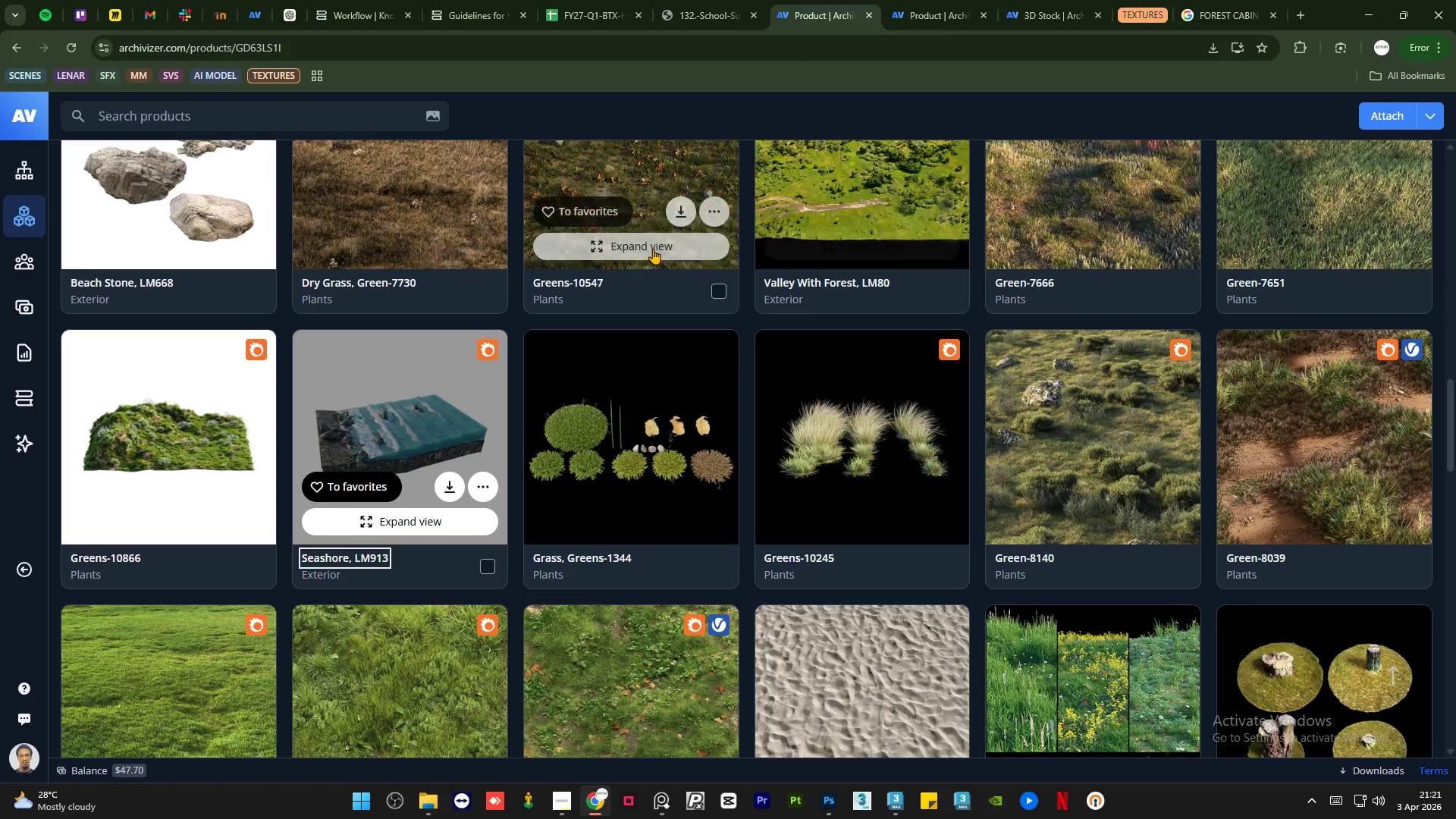 
scroll: coordinate [652, 249], scroll_direction: up, amount: 33.0
 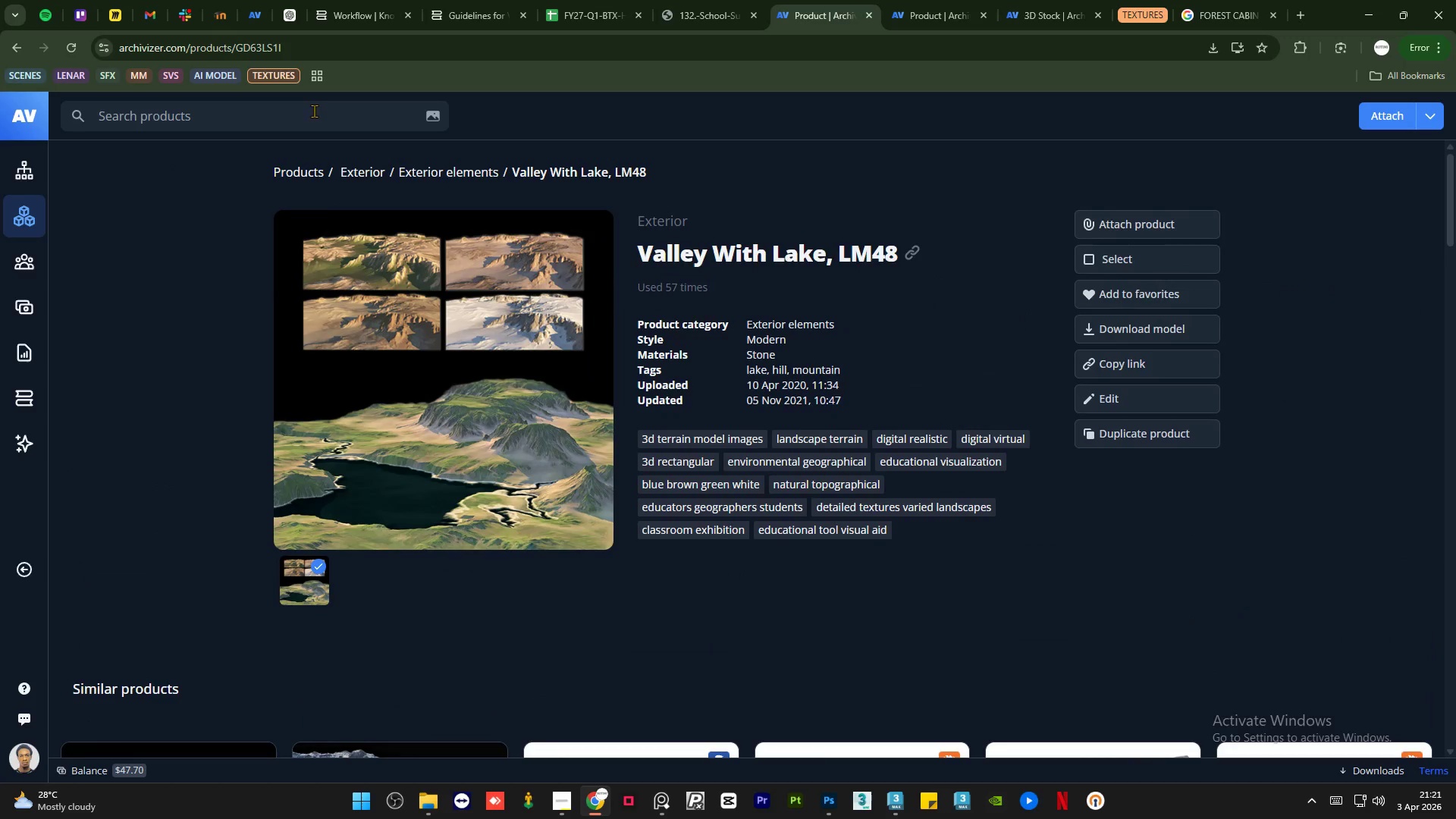 
left_click([296, 119])
 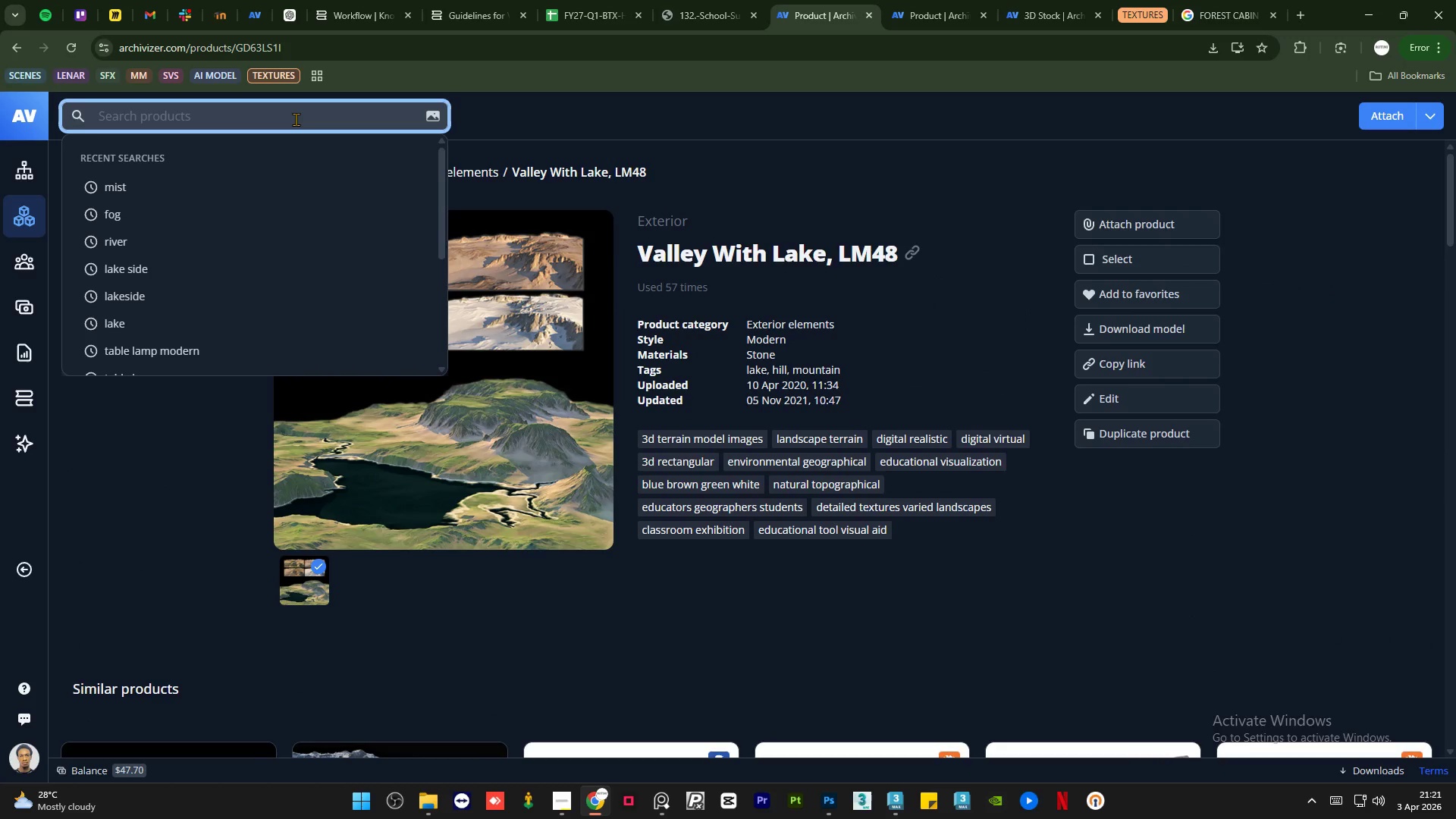 
type(outdoor light)
 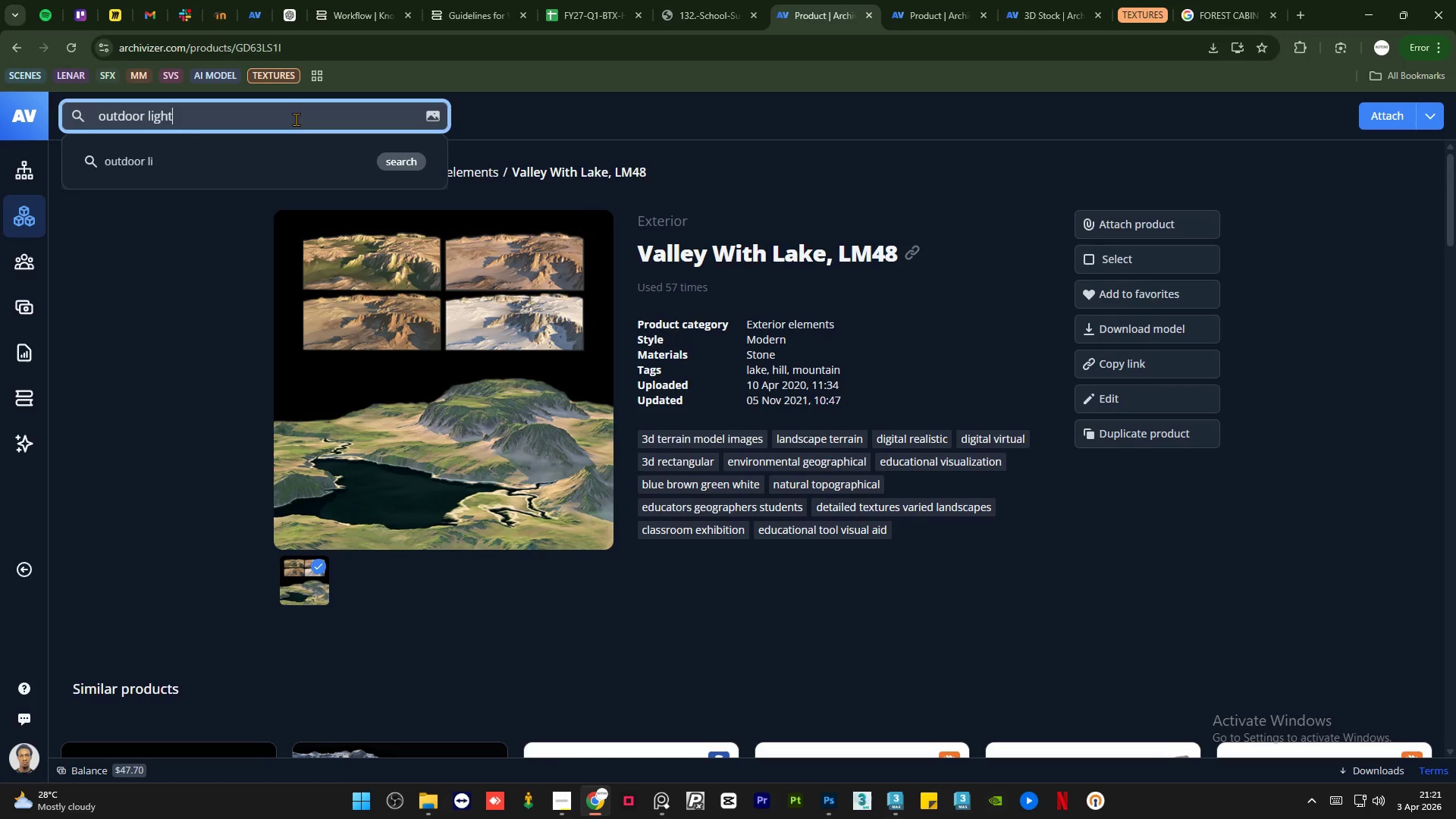 
key(Enter)
 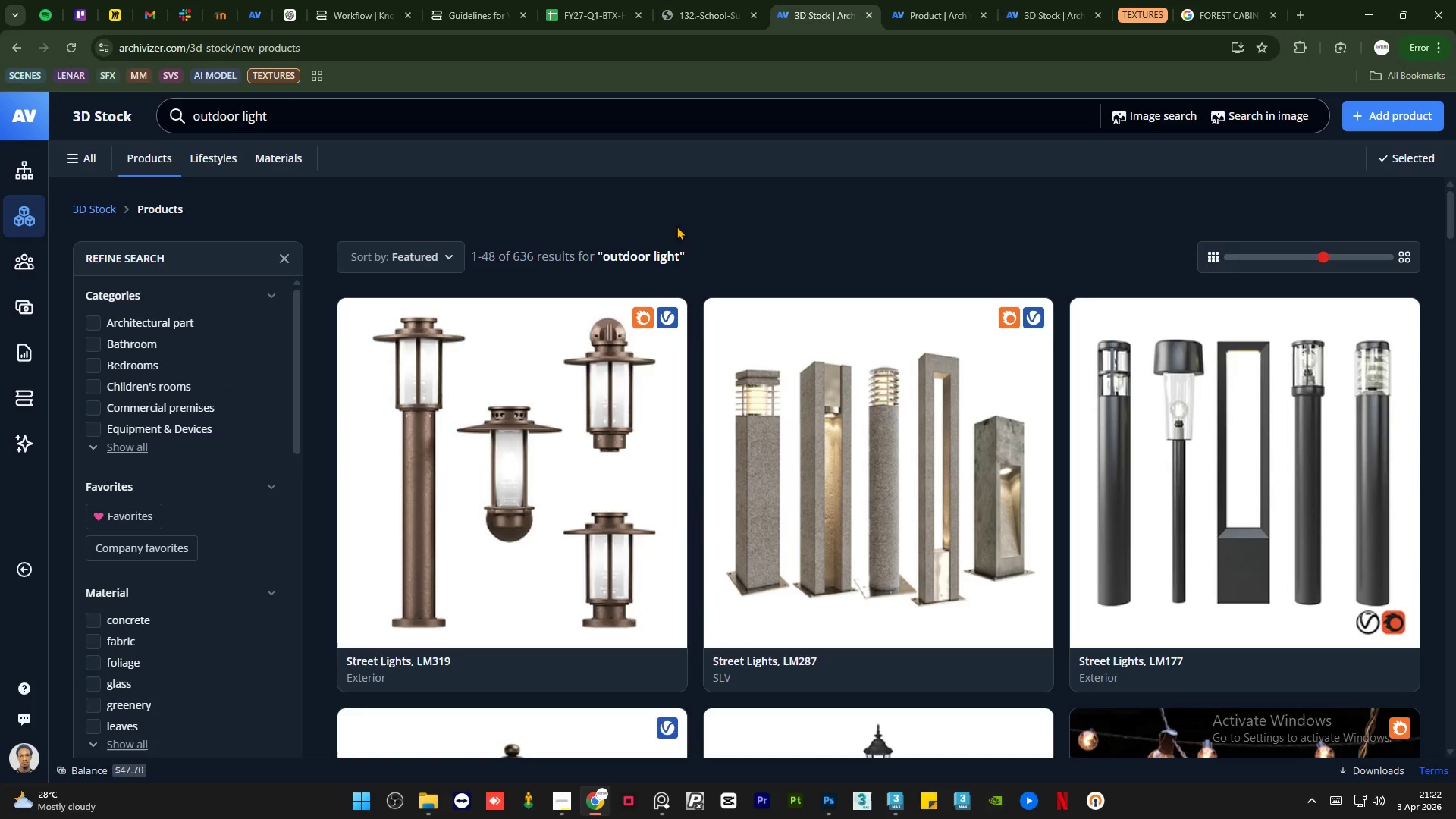 
wait(5.64)
 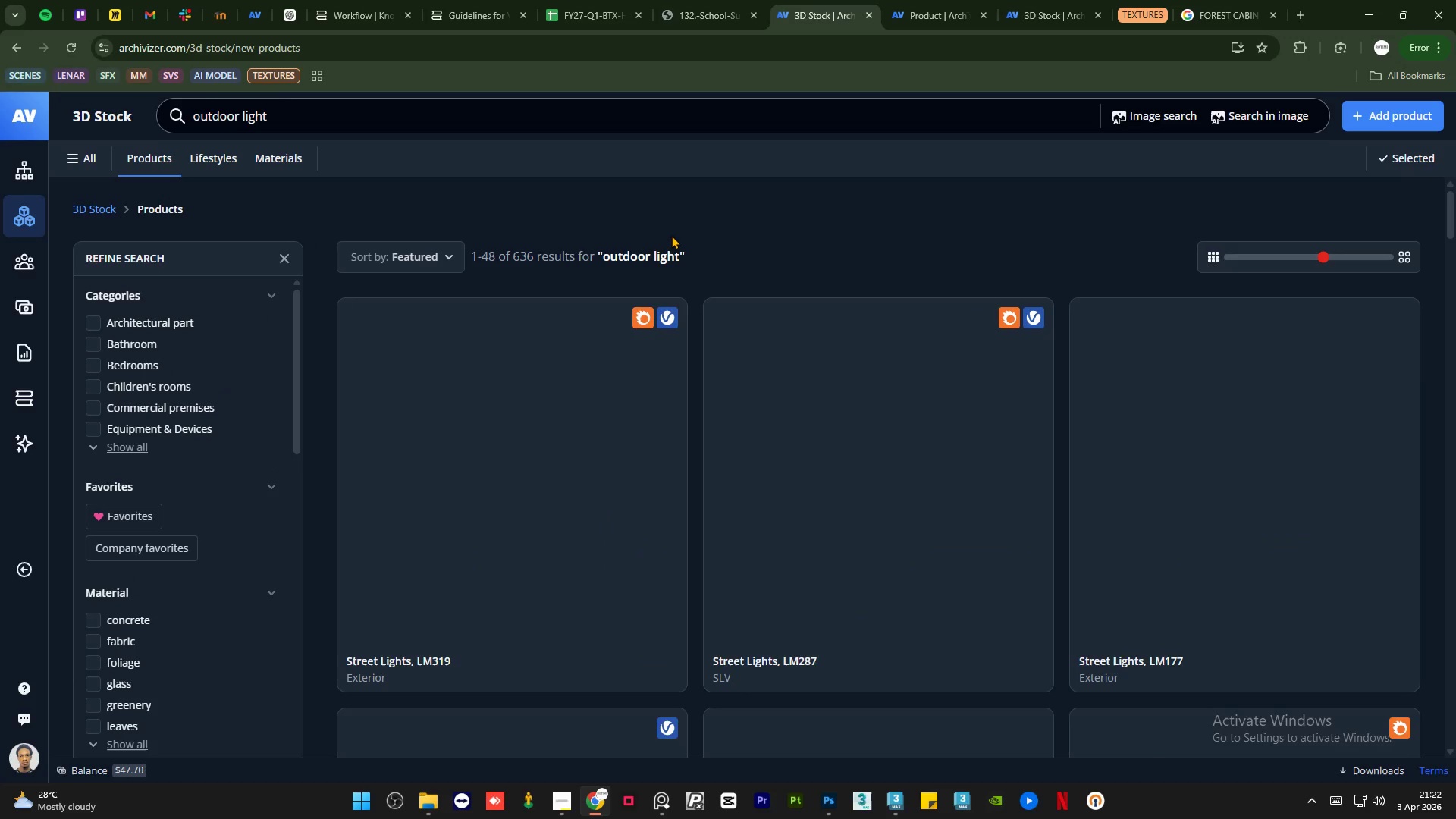 
scroll: coordinate [676, 226], scroll_direction: down, amount: 13.0
 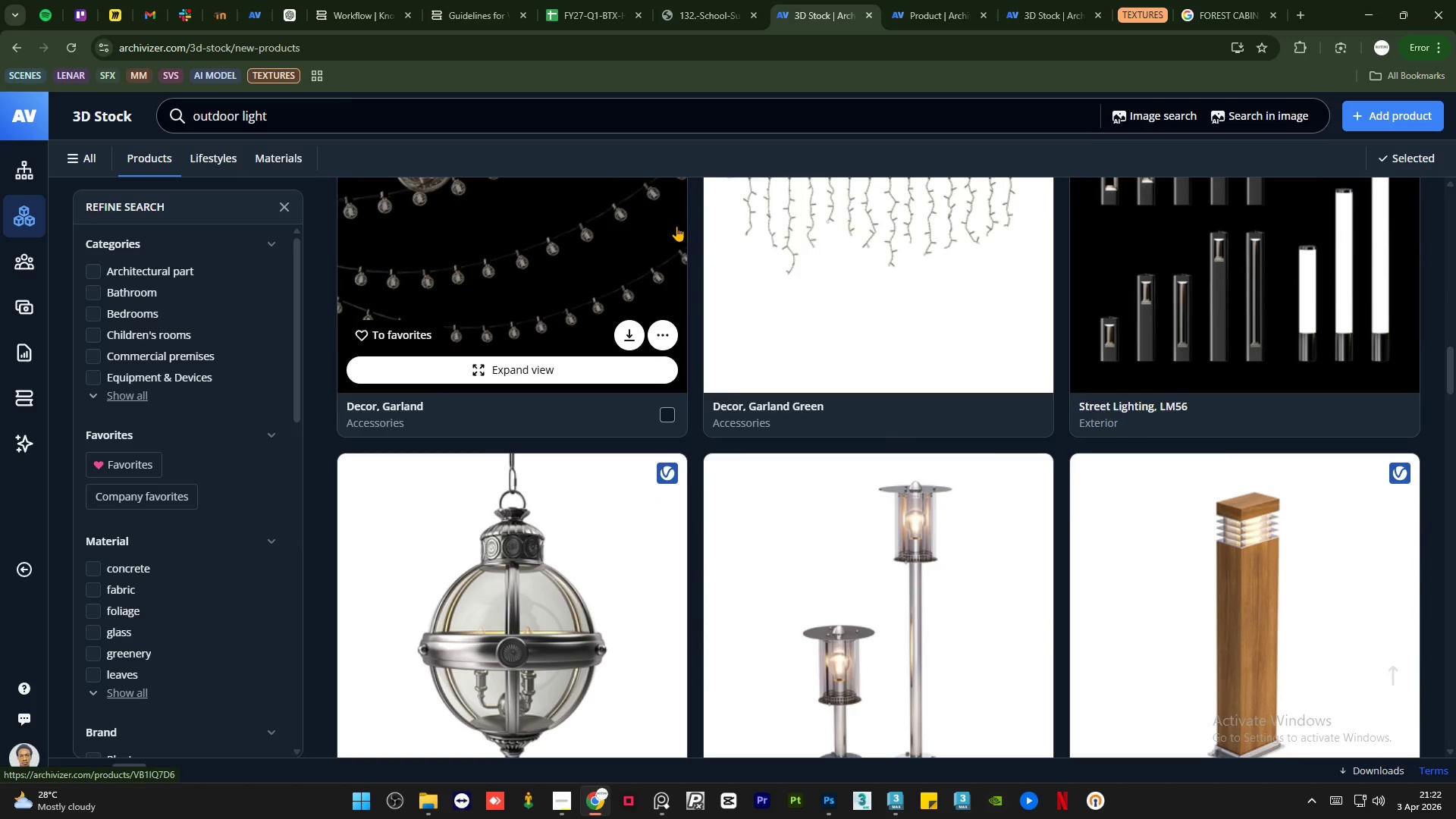 
scroll: coordinate [676, 226], scroll_direction: up, amount: 3.0
 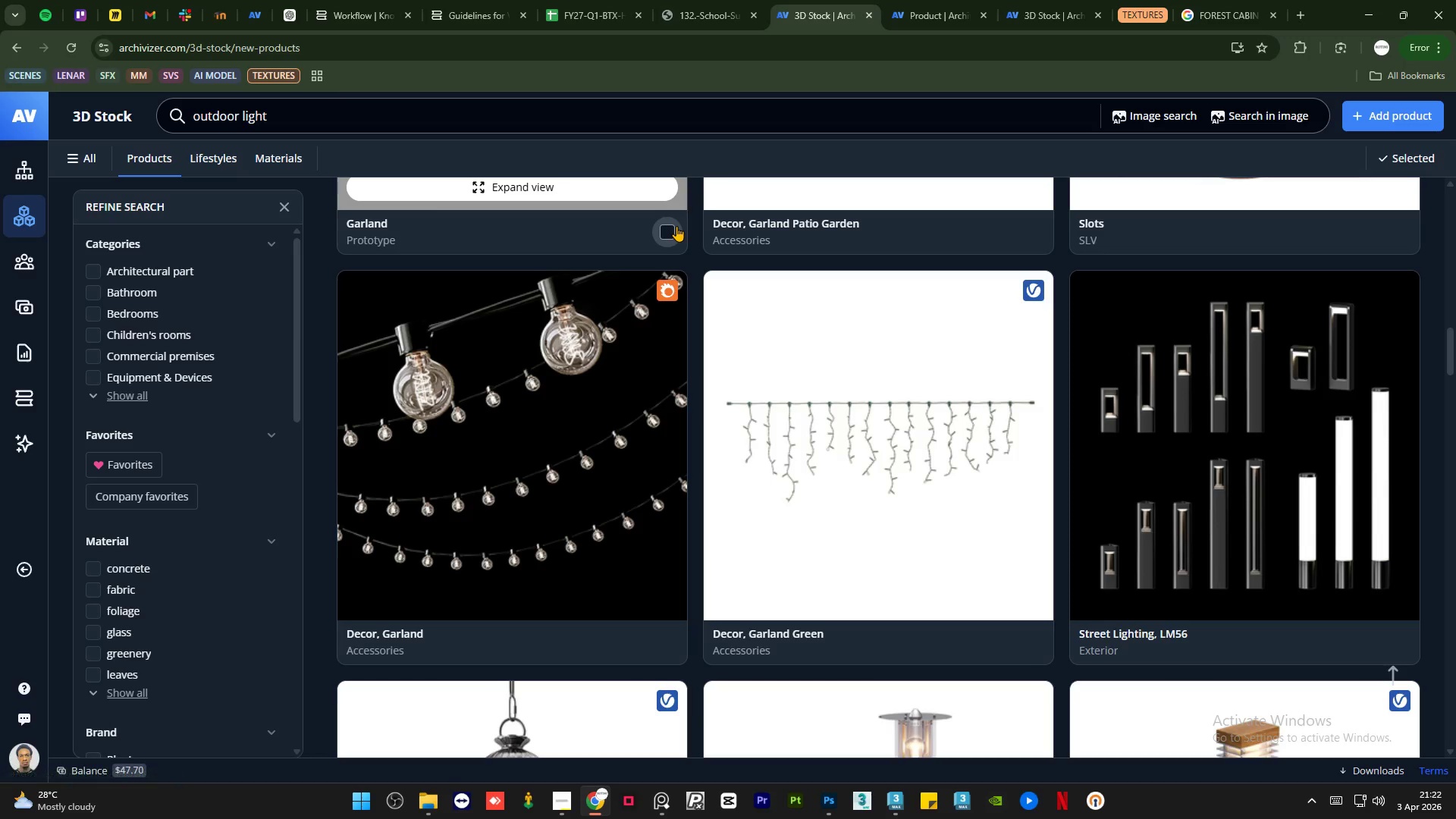 
scroll: coordinate [676, 226], scroll_direction: down, amount: 5.0
 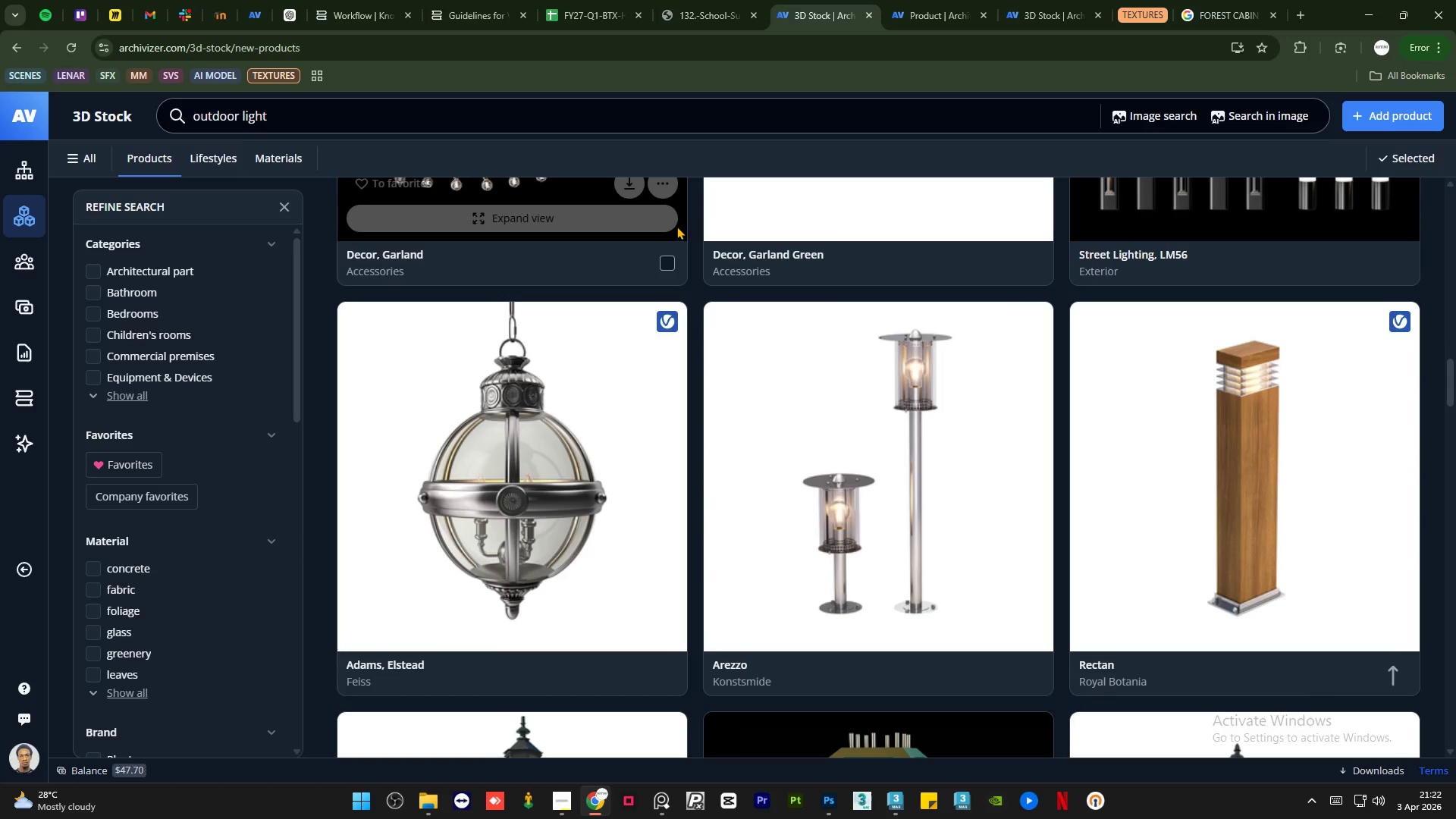 
scroll: coordinate [676, 226], scroll_direction: up, amount: 4.0
 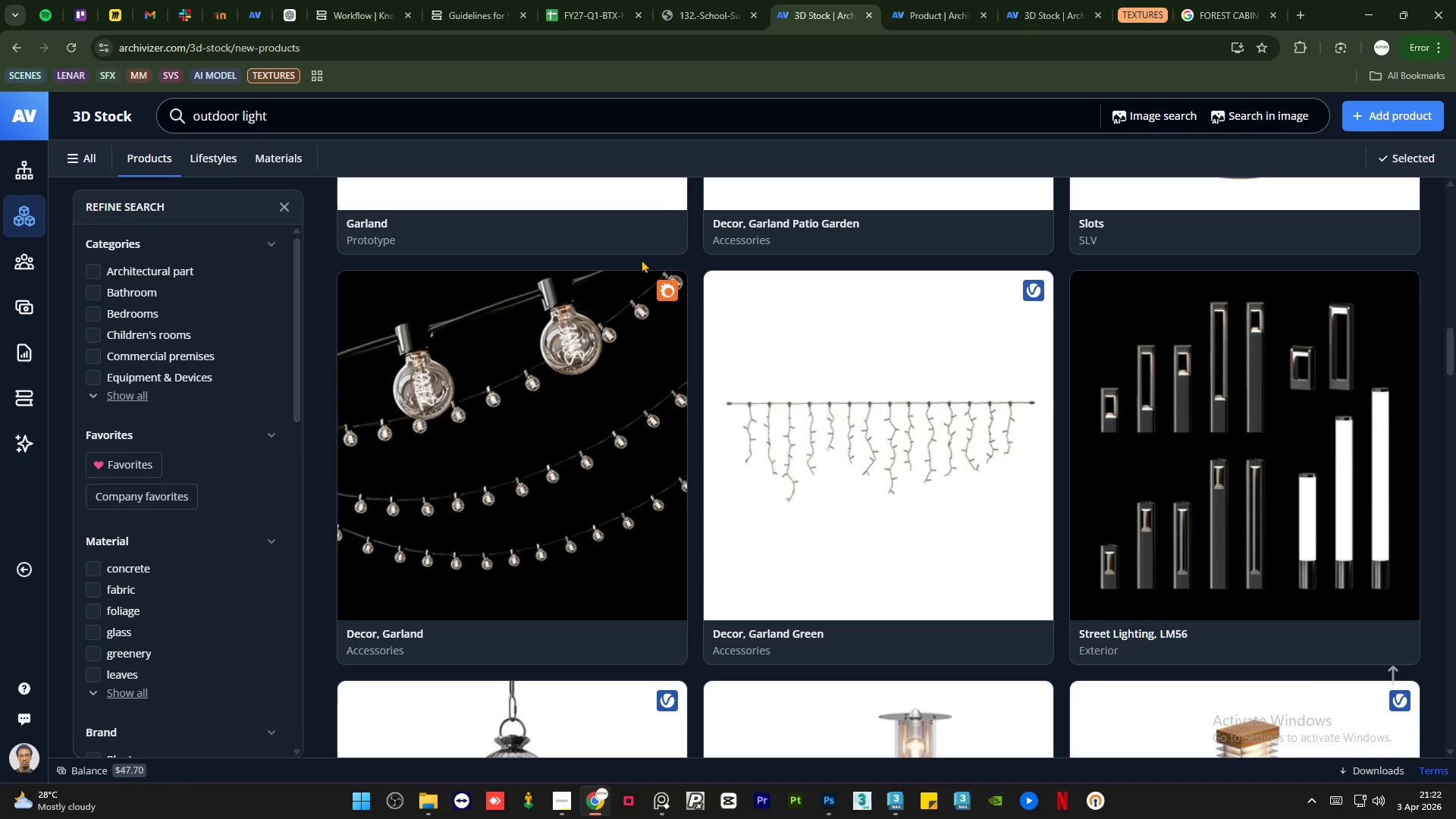 
scroll: coordinate [654, 259], scroll_direction: down, amount: 21.0
 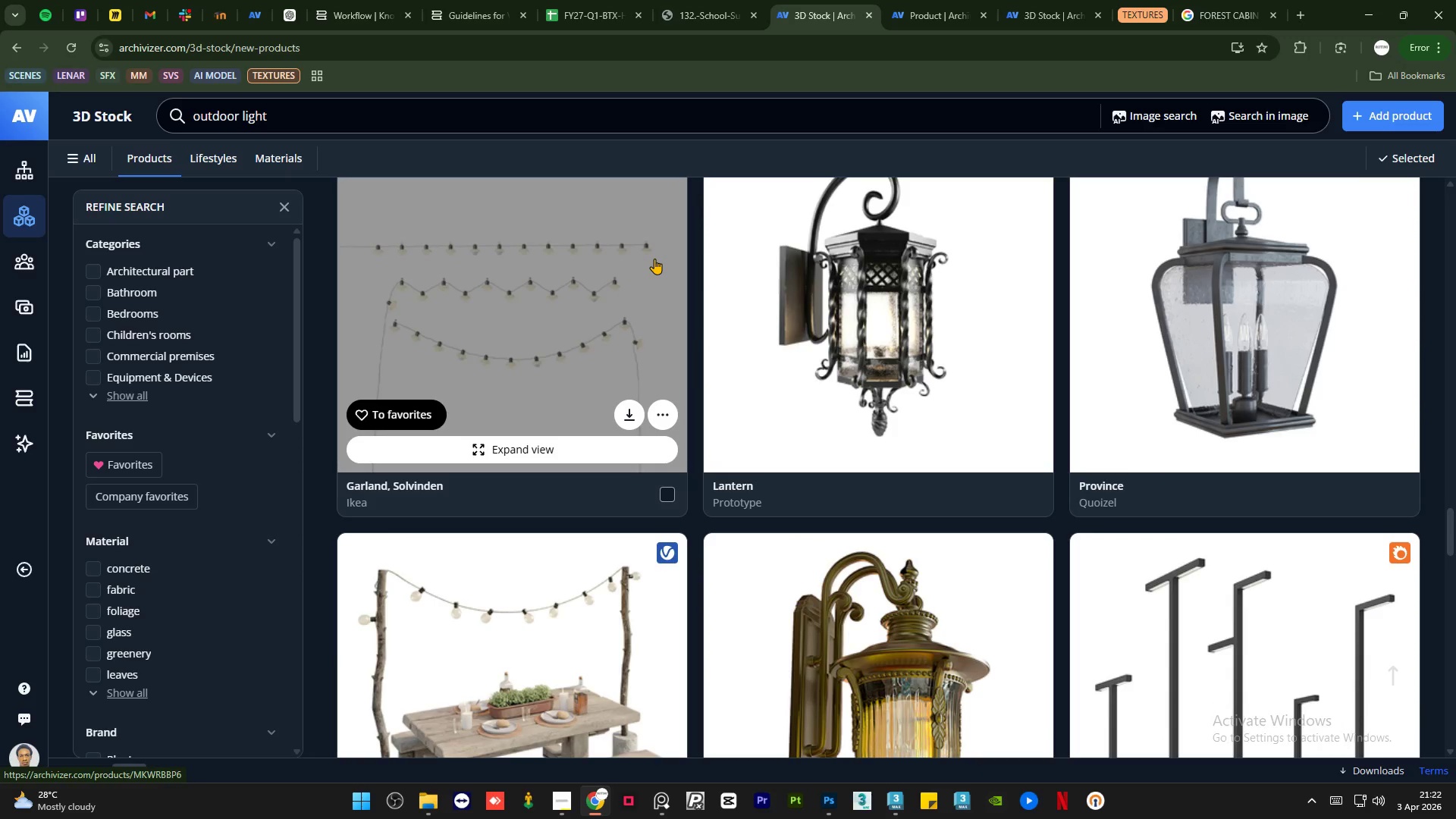 
scroll: coordinate [654, 259], scroll_direction: up, amount: 1.0
 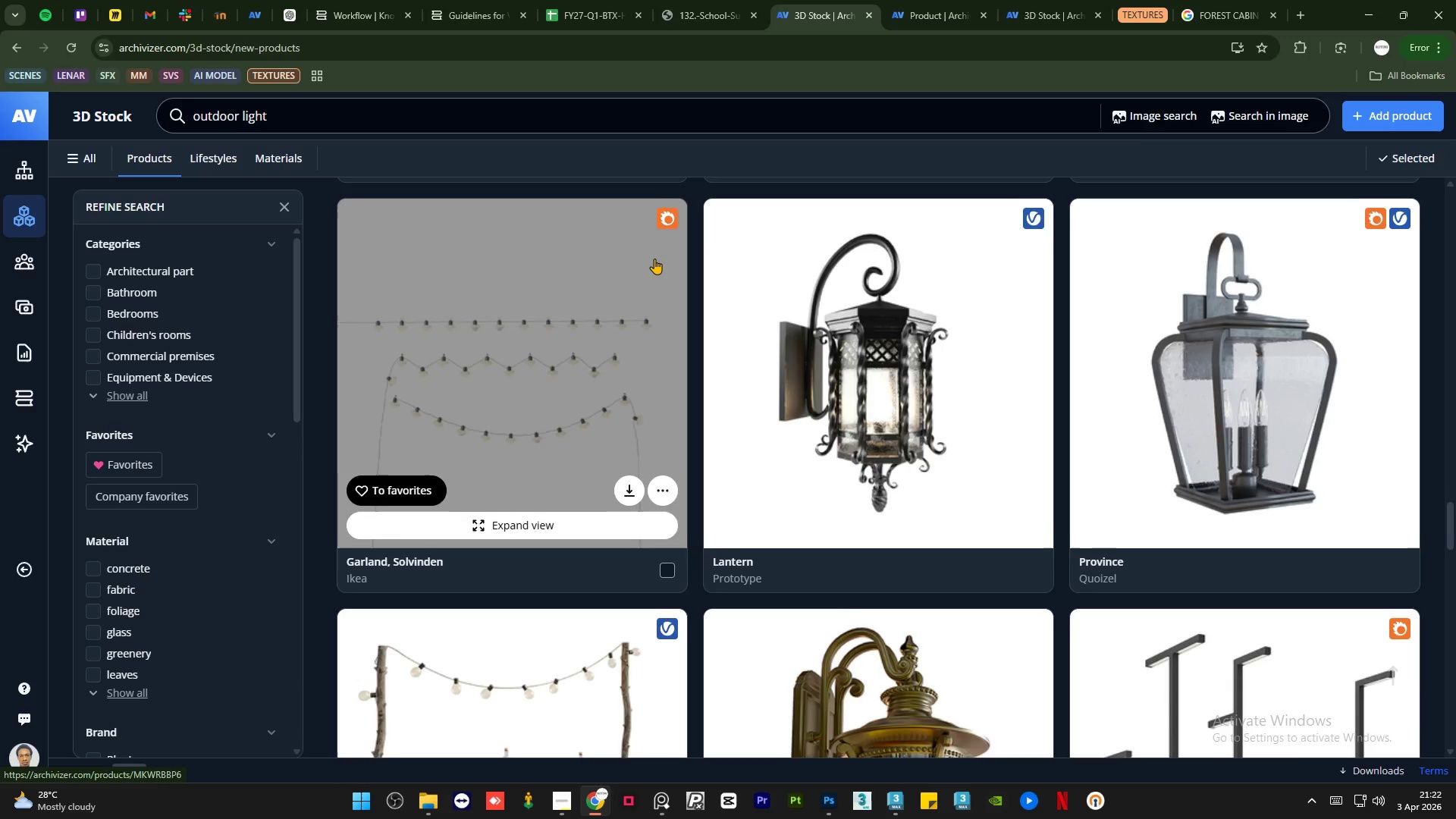 
scroll: coordinate [949, 391], scroll_direction: down, amount: 14.0
 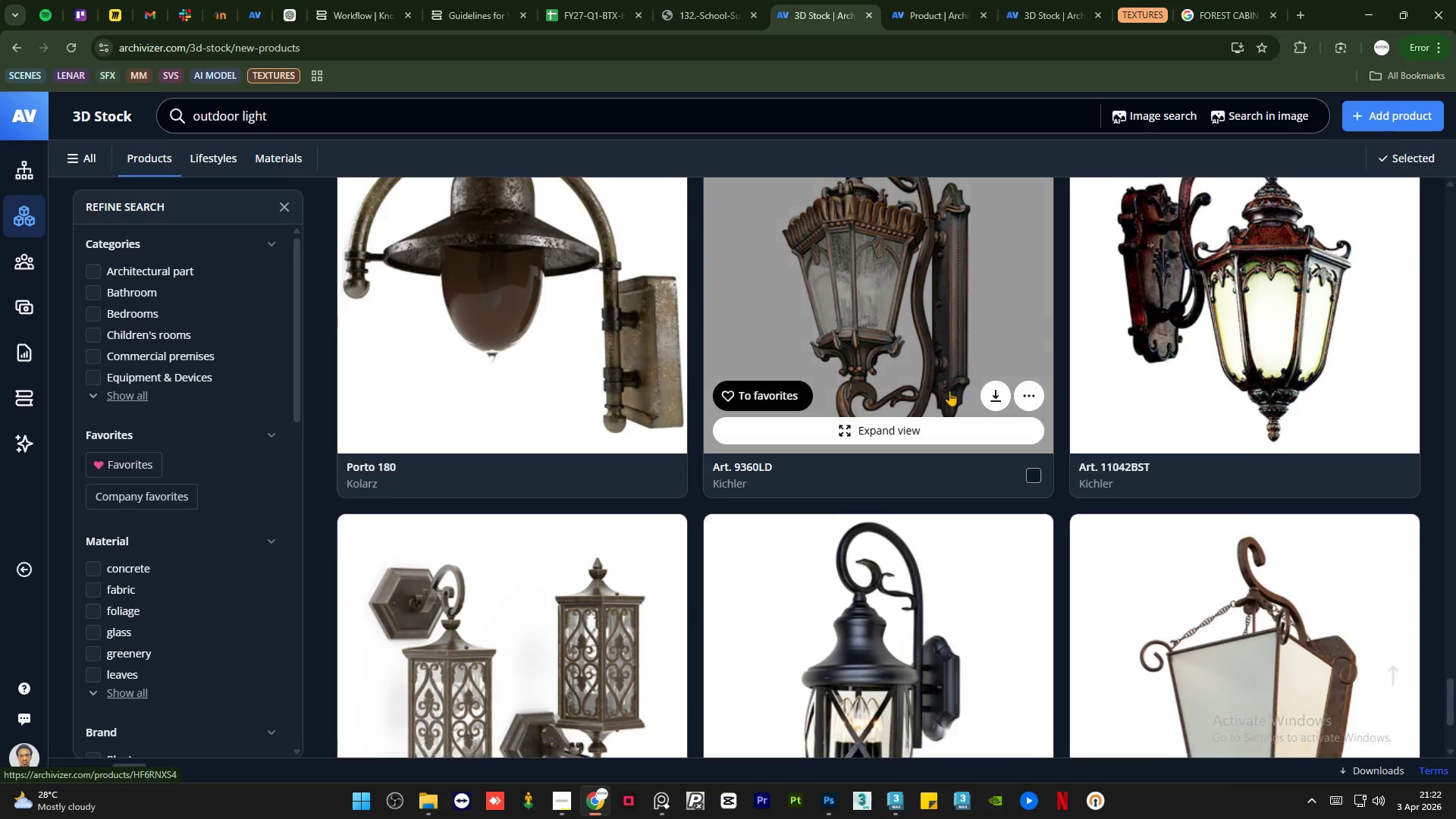 
scroll: coordinate [949, 391], scroll_direction: up, amount: 24.0
 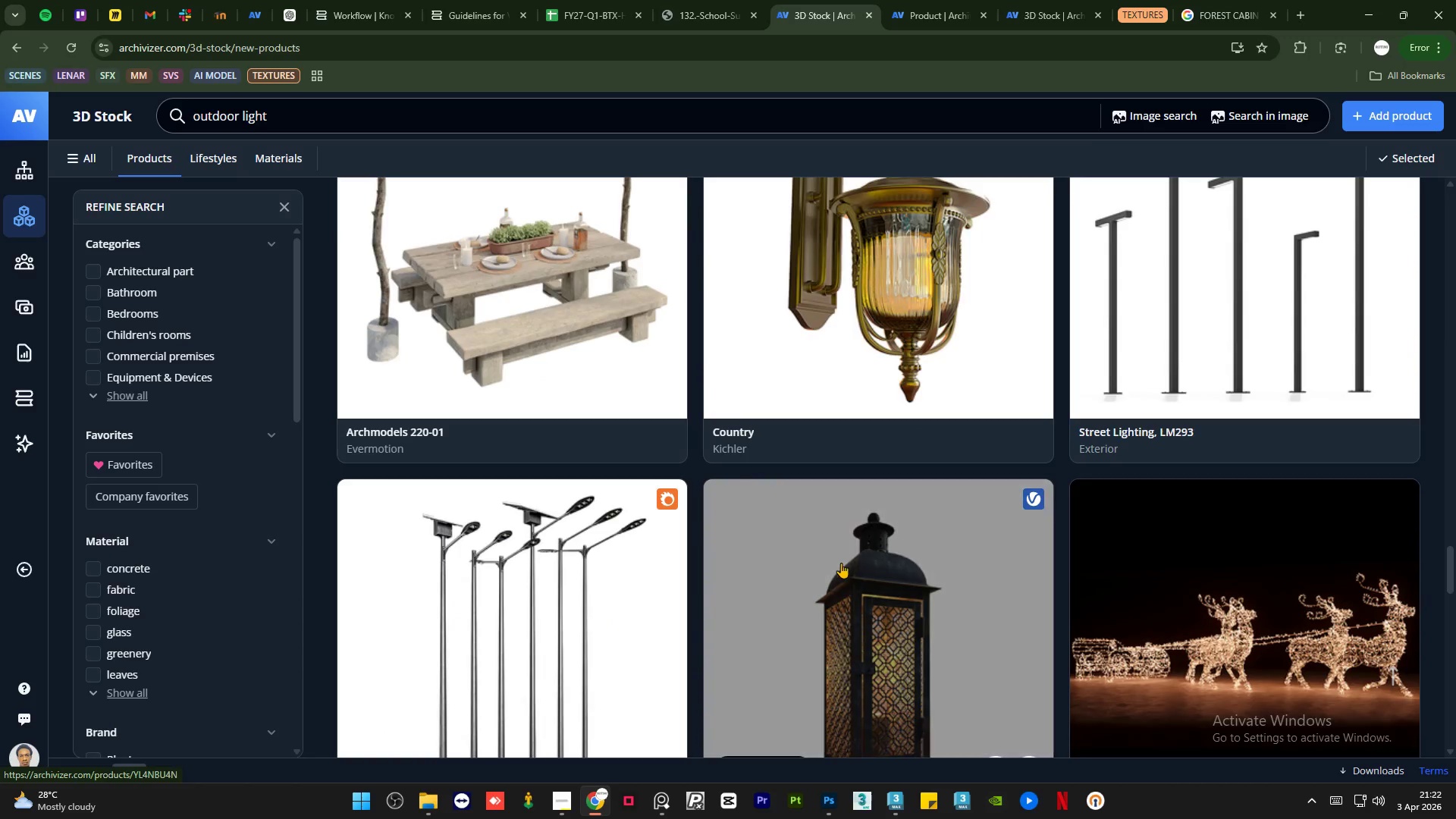 
left_click([839, 565])
 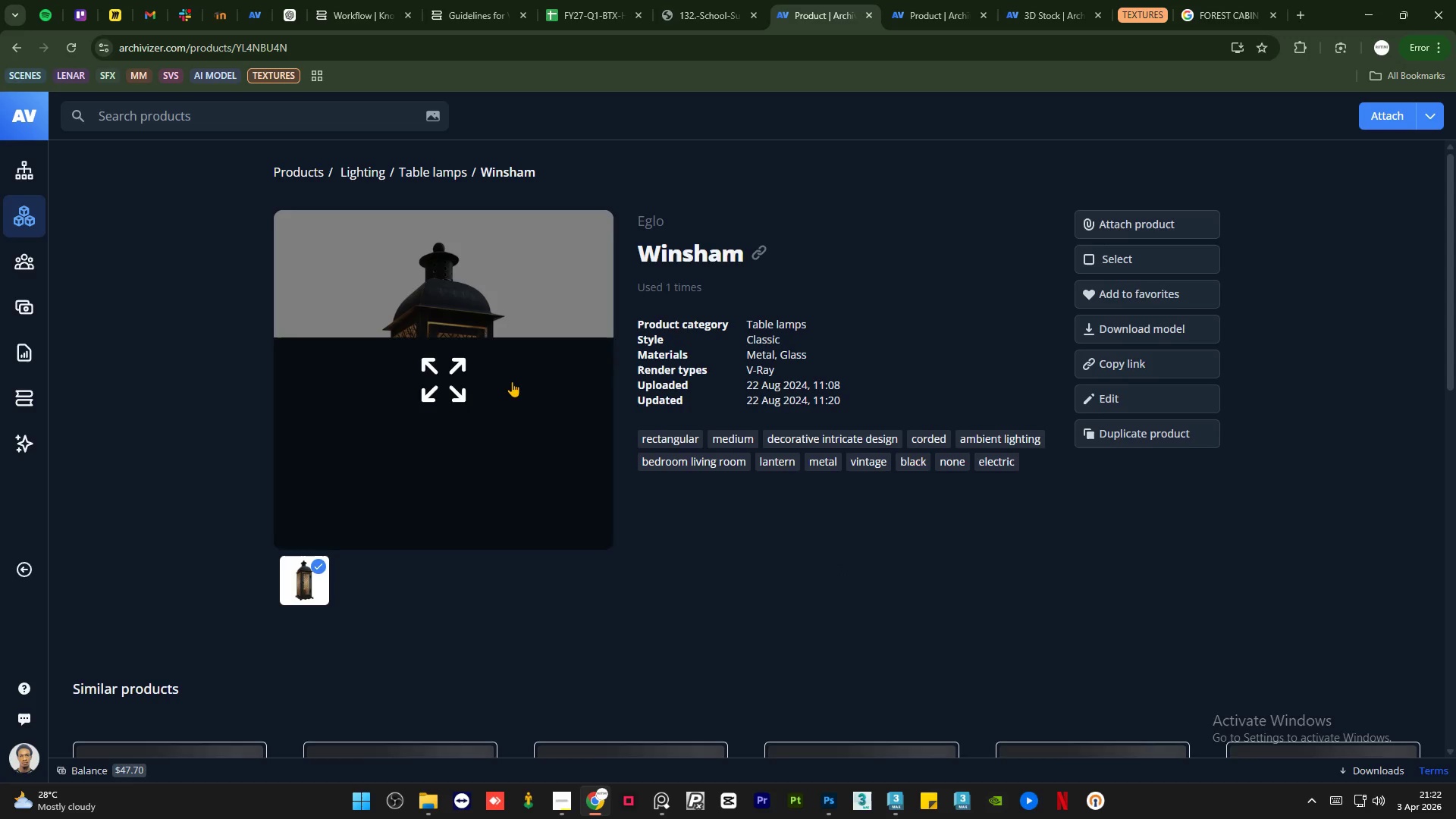 
scroll: coordinate [678, 463], scroll_direction: down, amount: 5.0
 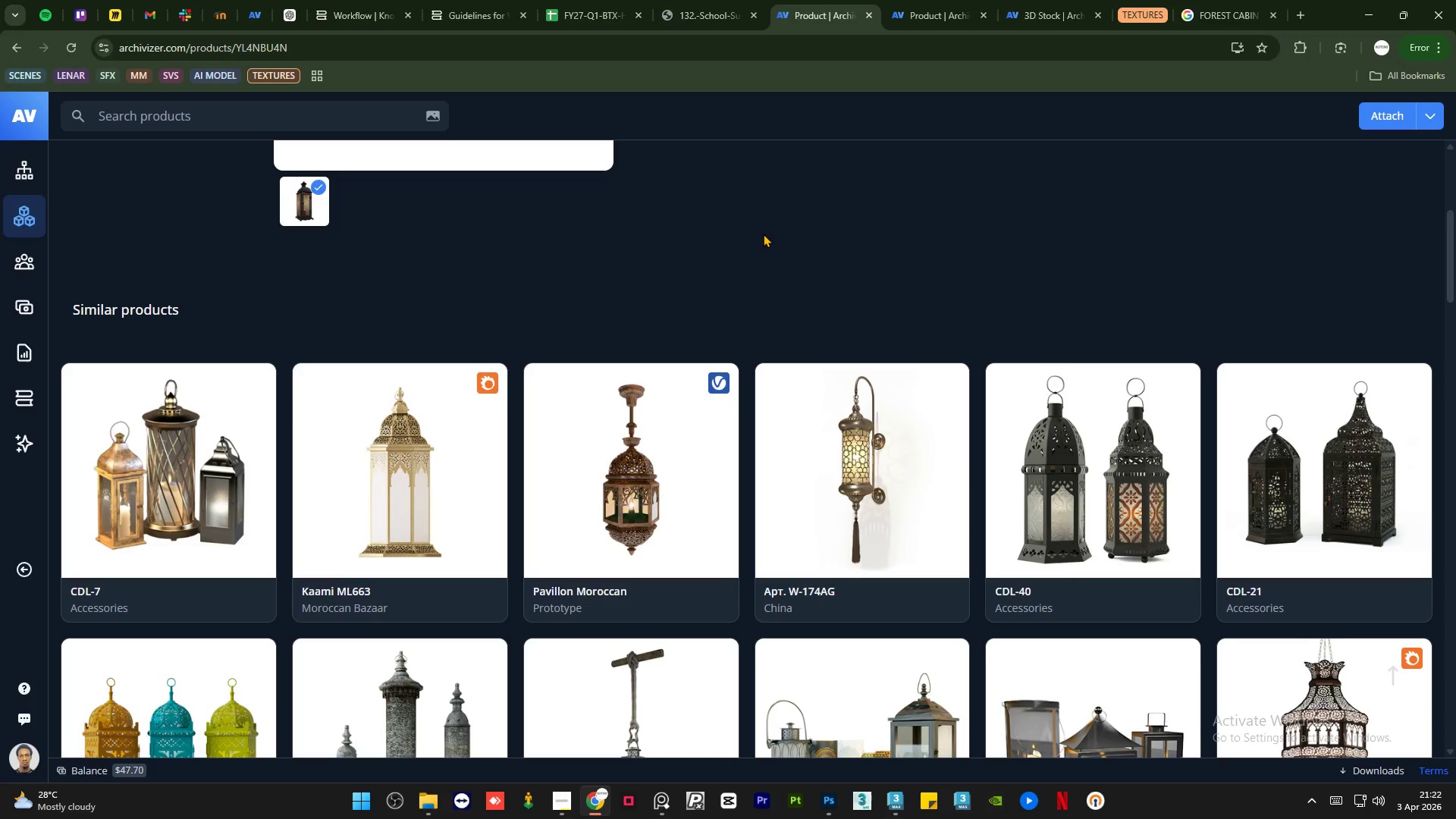 
wait(5.71)
 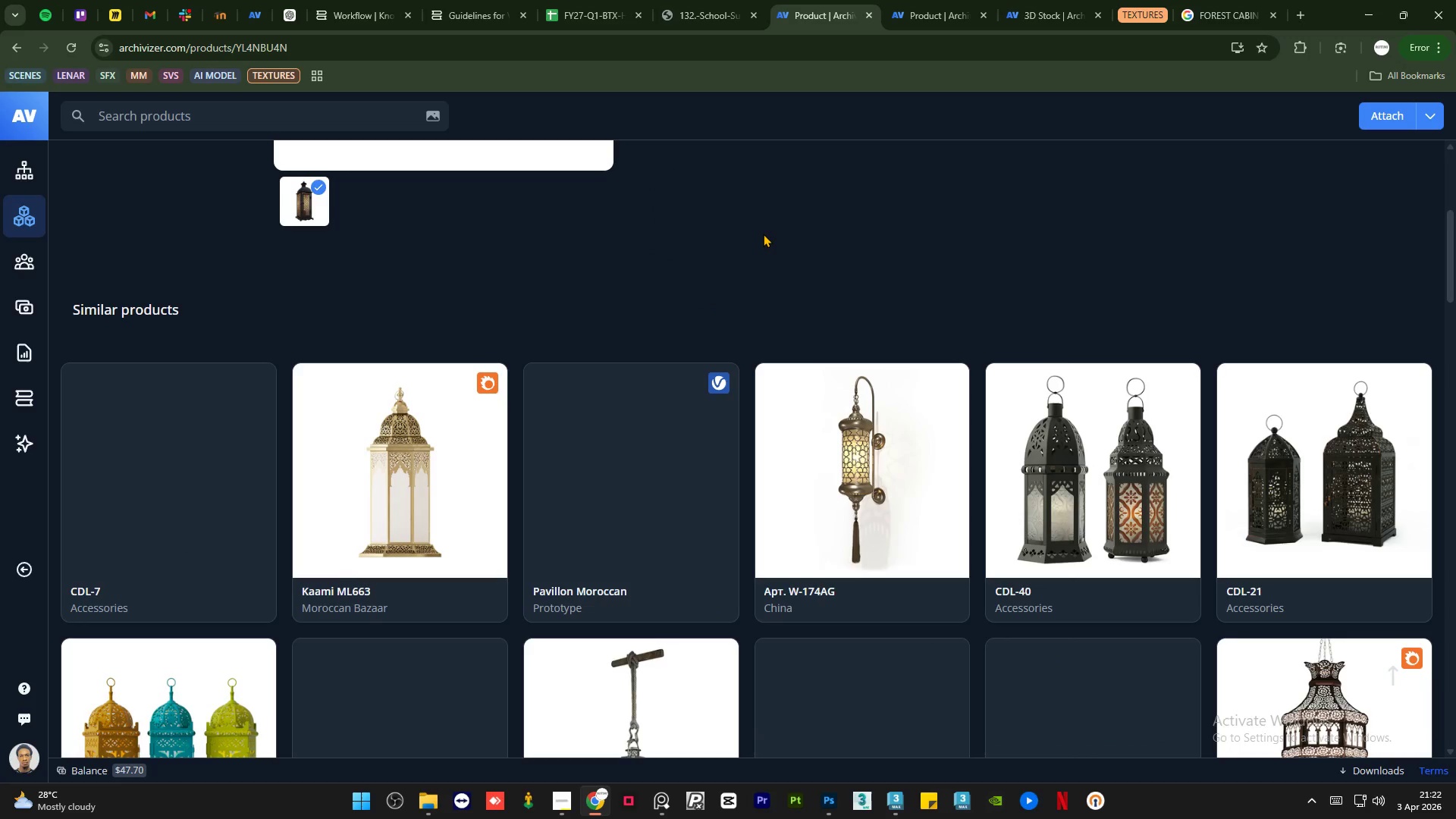 
scroll: coordinate [695, 287], scroll_direction: down, amount: 7.0
 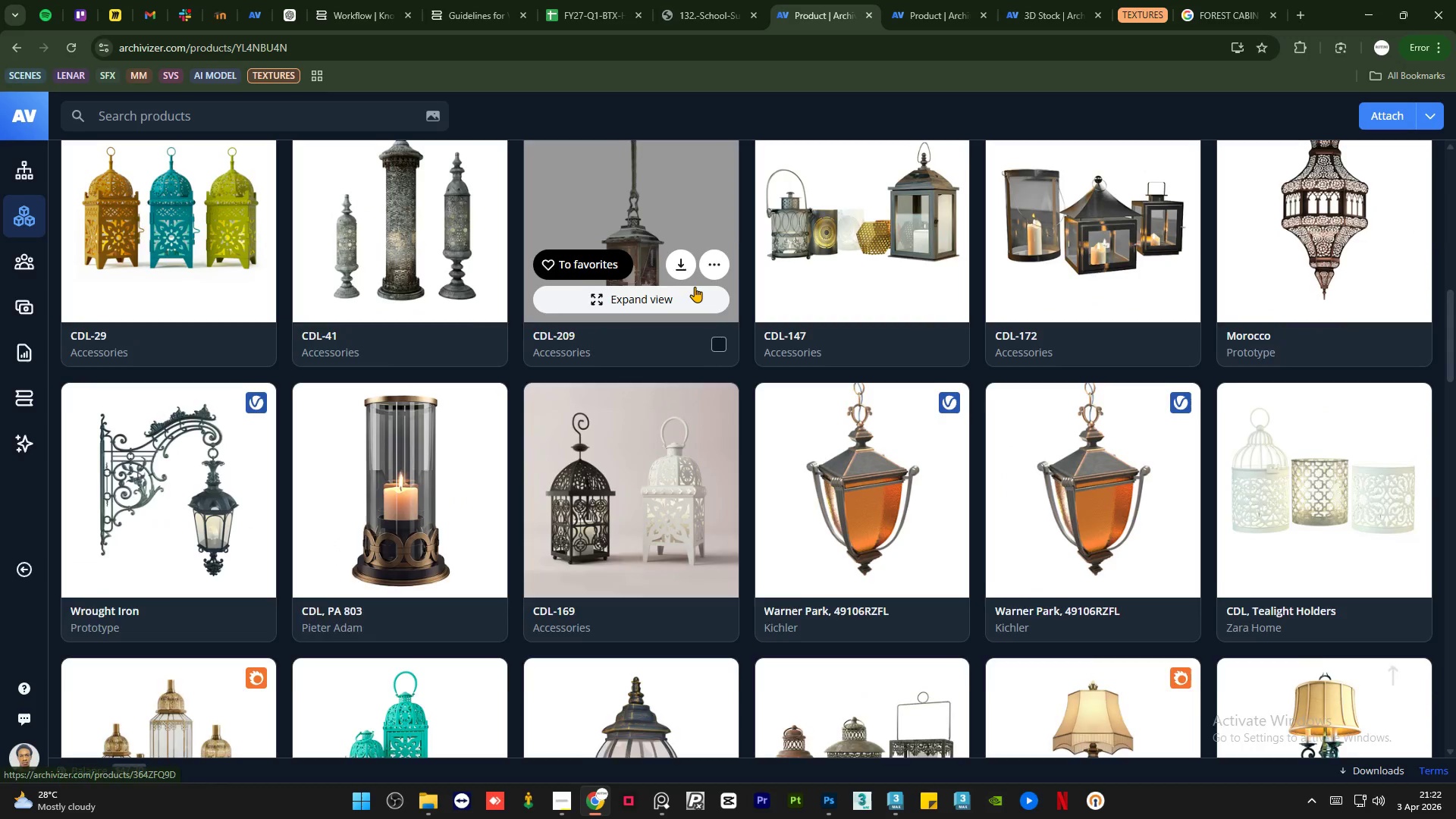 
scroll: coordinate [695, 287], scroll_direction: up, amount: 7.0
 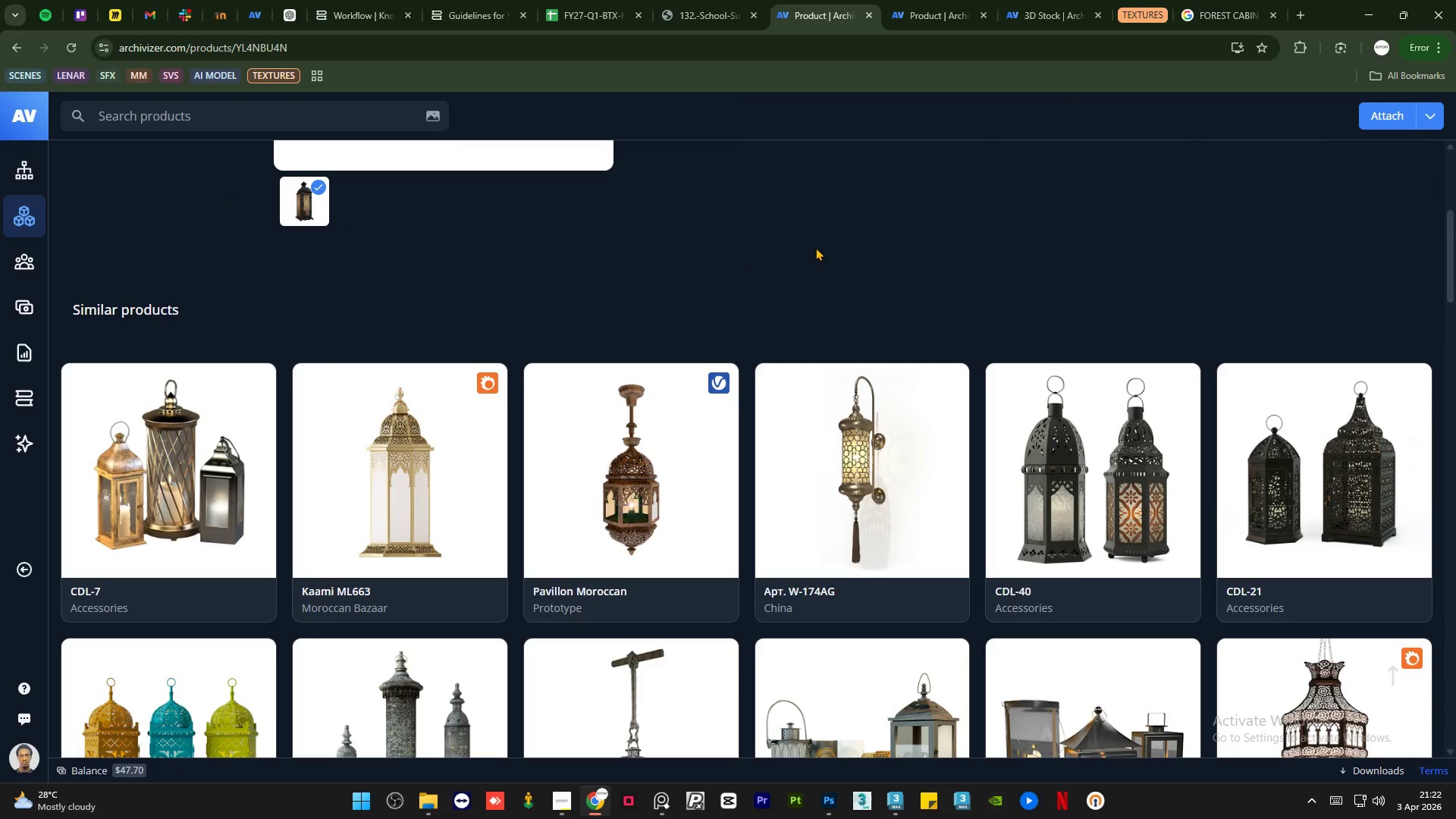 
scroll: coordinate [703, 315], scroll_direction: down, amount: 25.0
 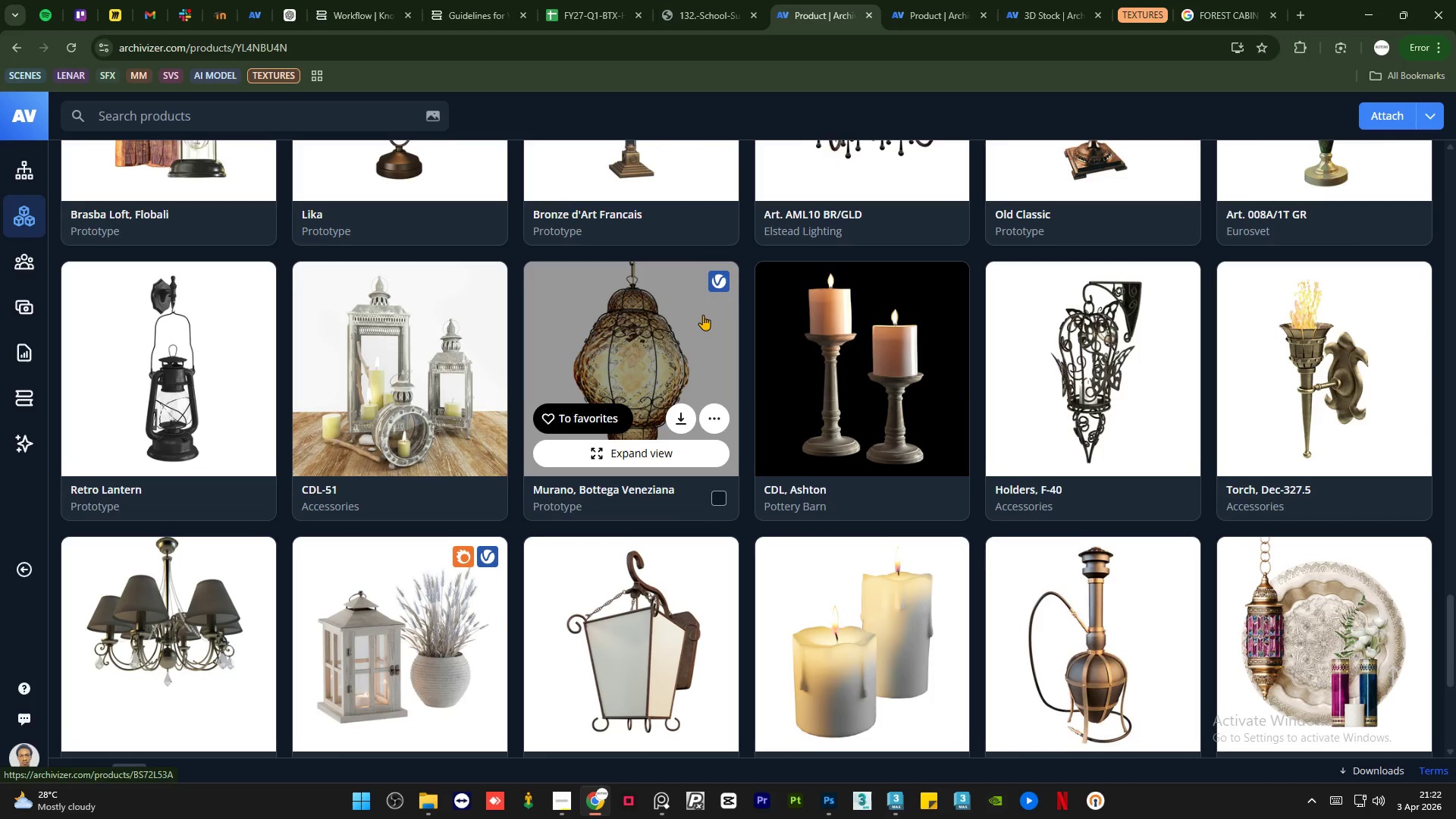 
scroll: coordinate [703, 315], scroll_direction: down, amount: 7.0
 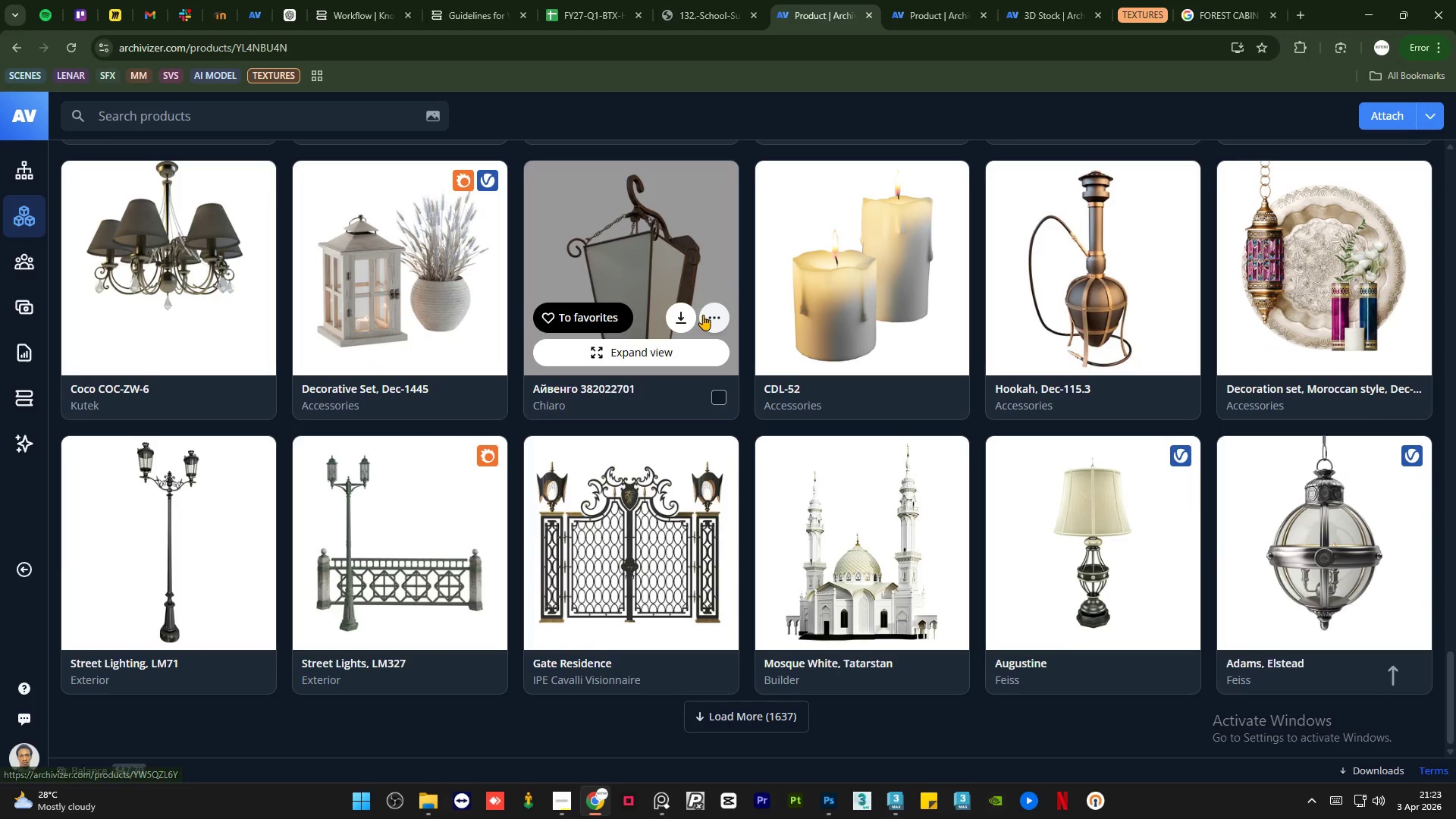 
scroll: coordinate [703, 315], scroll_direction: up, amount: 18.0
 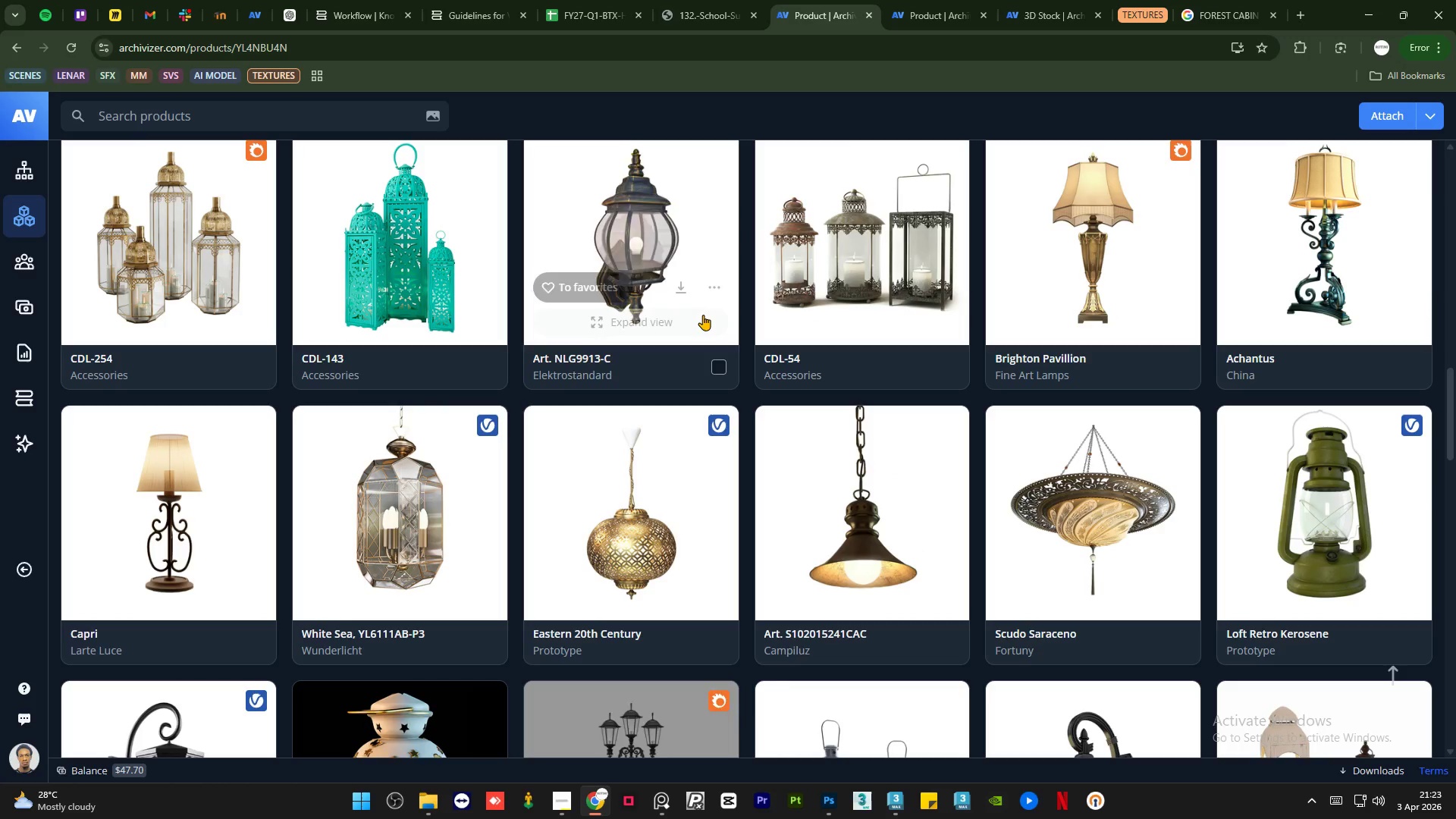 
scroll: coordinate [703, 315], scroll_direction: down, amount: 2.0
 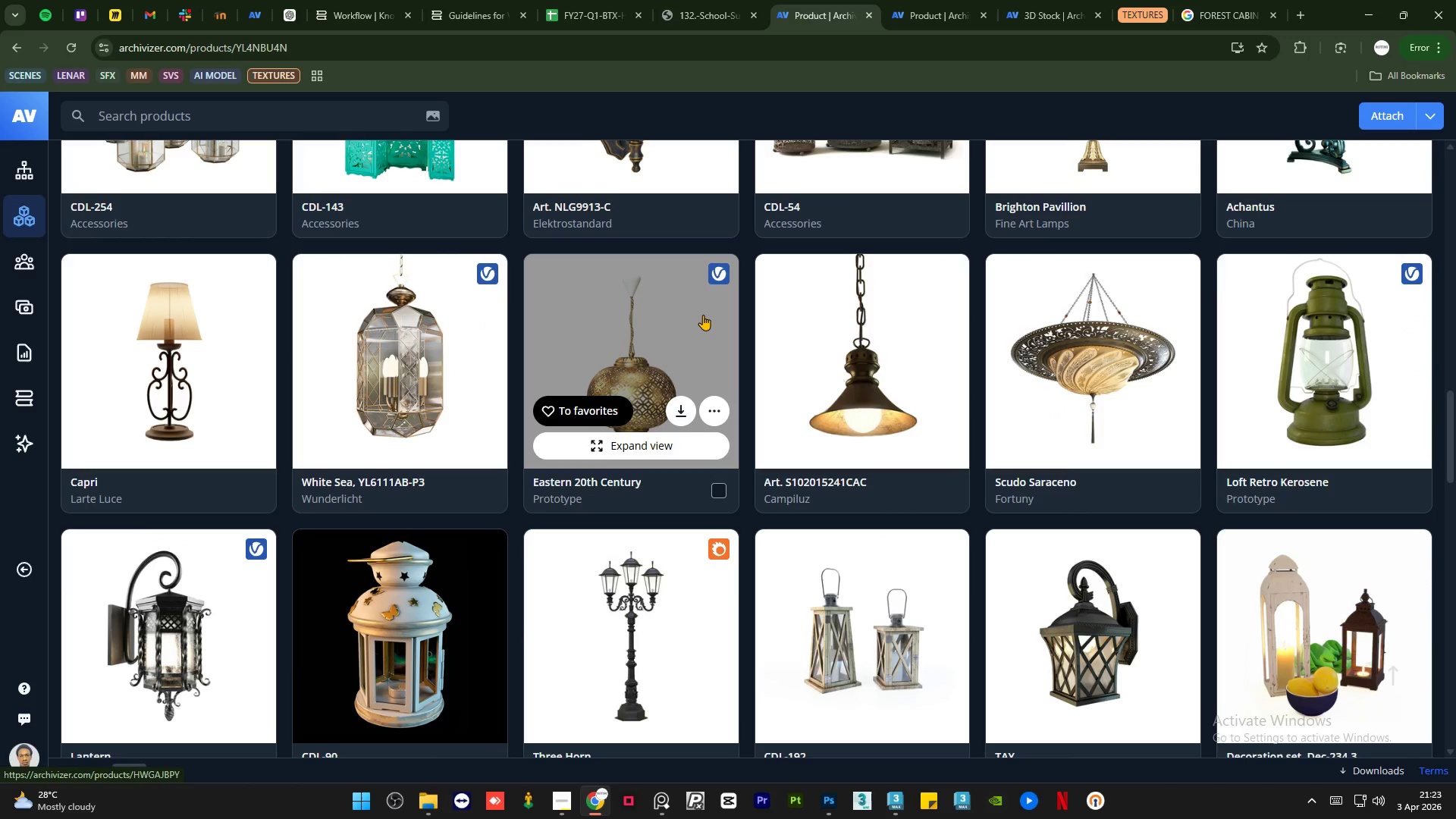 
scroll: coordinate [703, 315], scroll_direction: up, amount: 14.0
 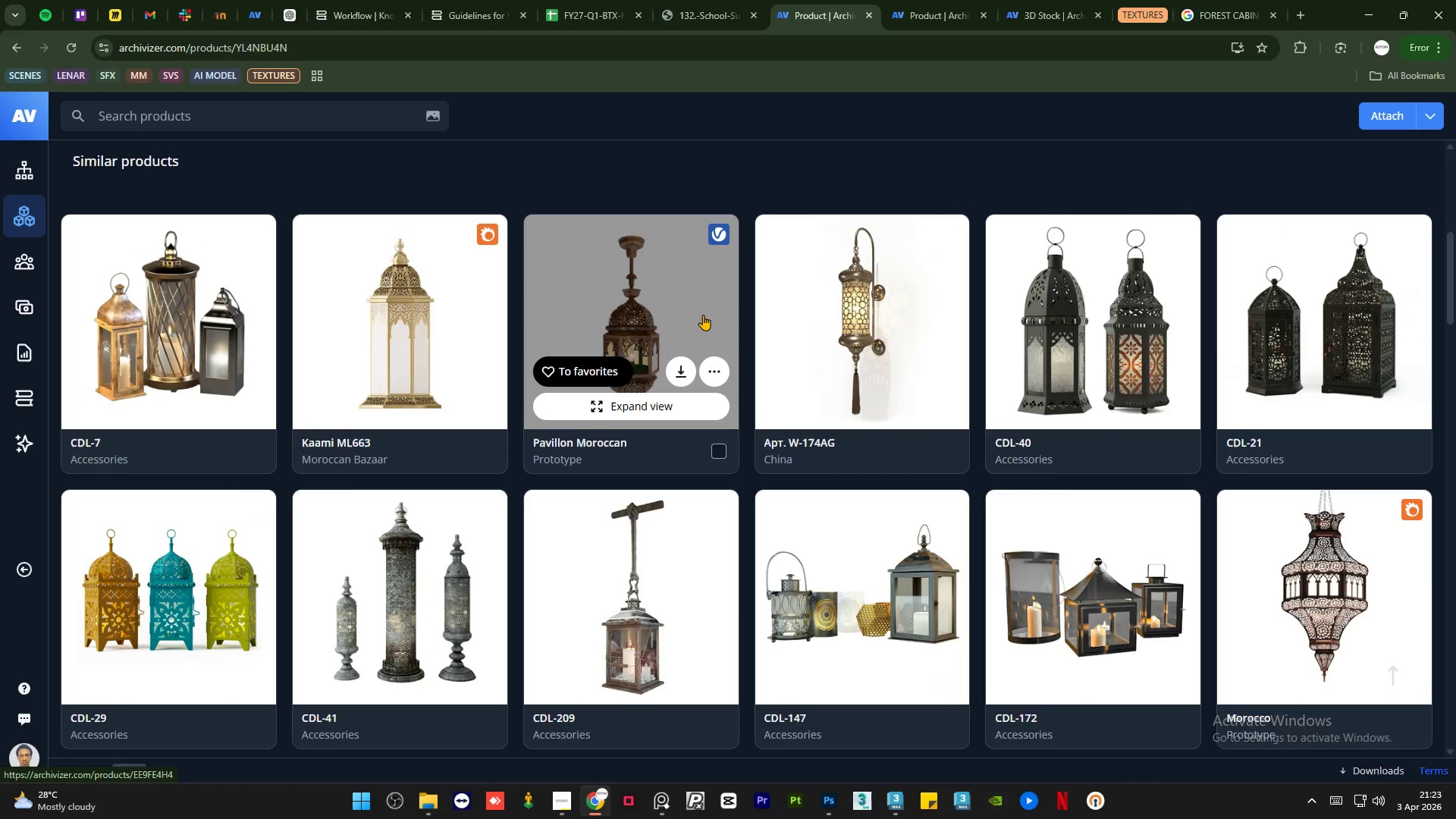 
scroll: coordinate [703, 315], scroll_direction: down, amount: 7.0
 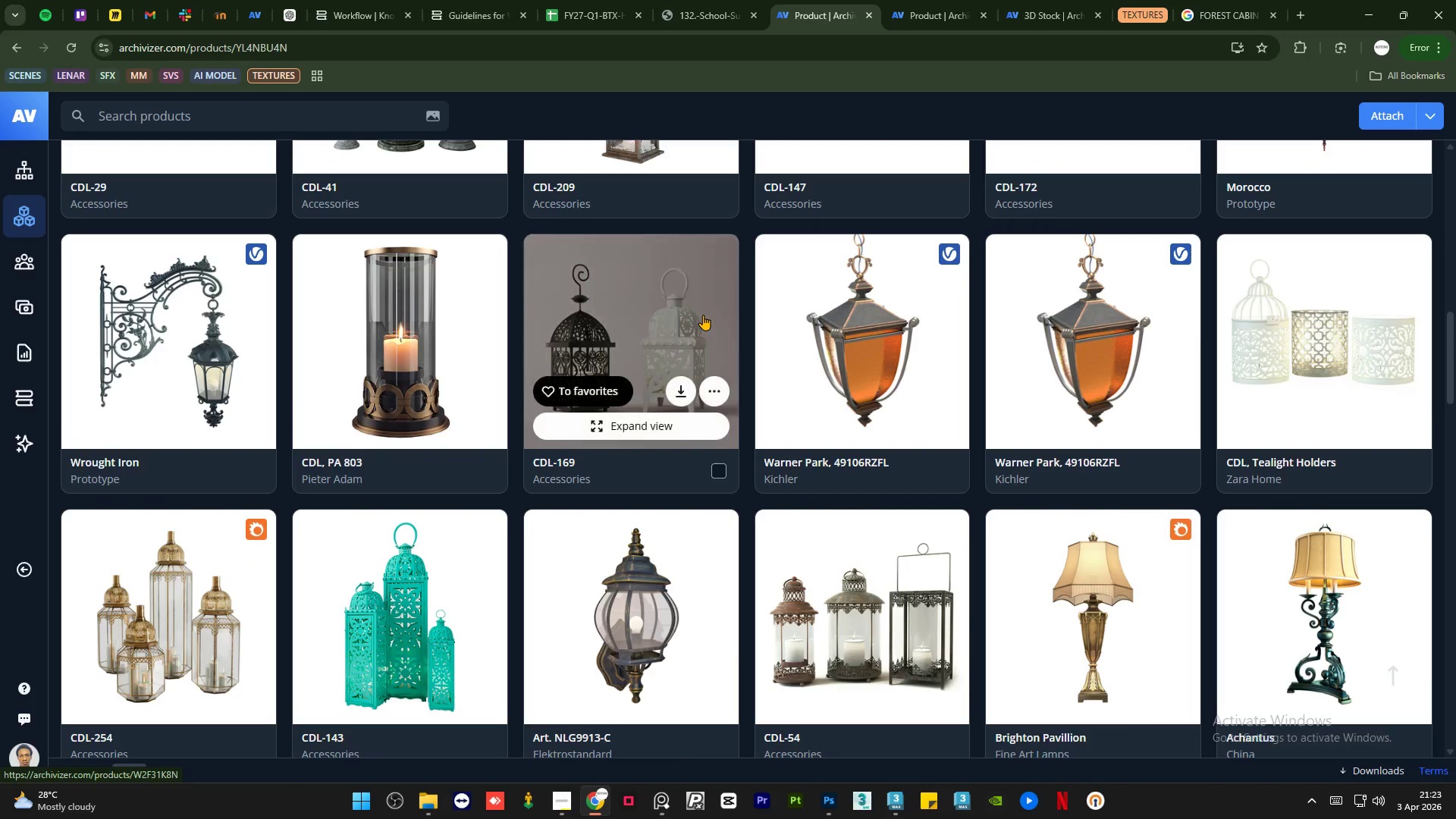 
scroll: coordinate [703, 315], scroll_direction: up, amount: 3.0
 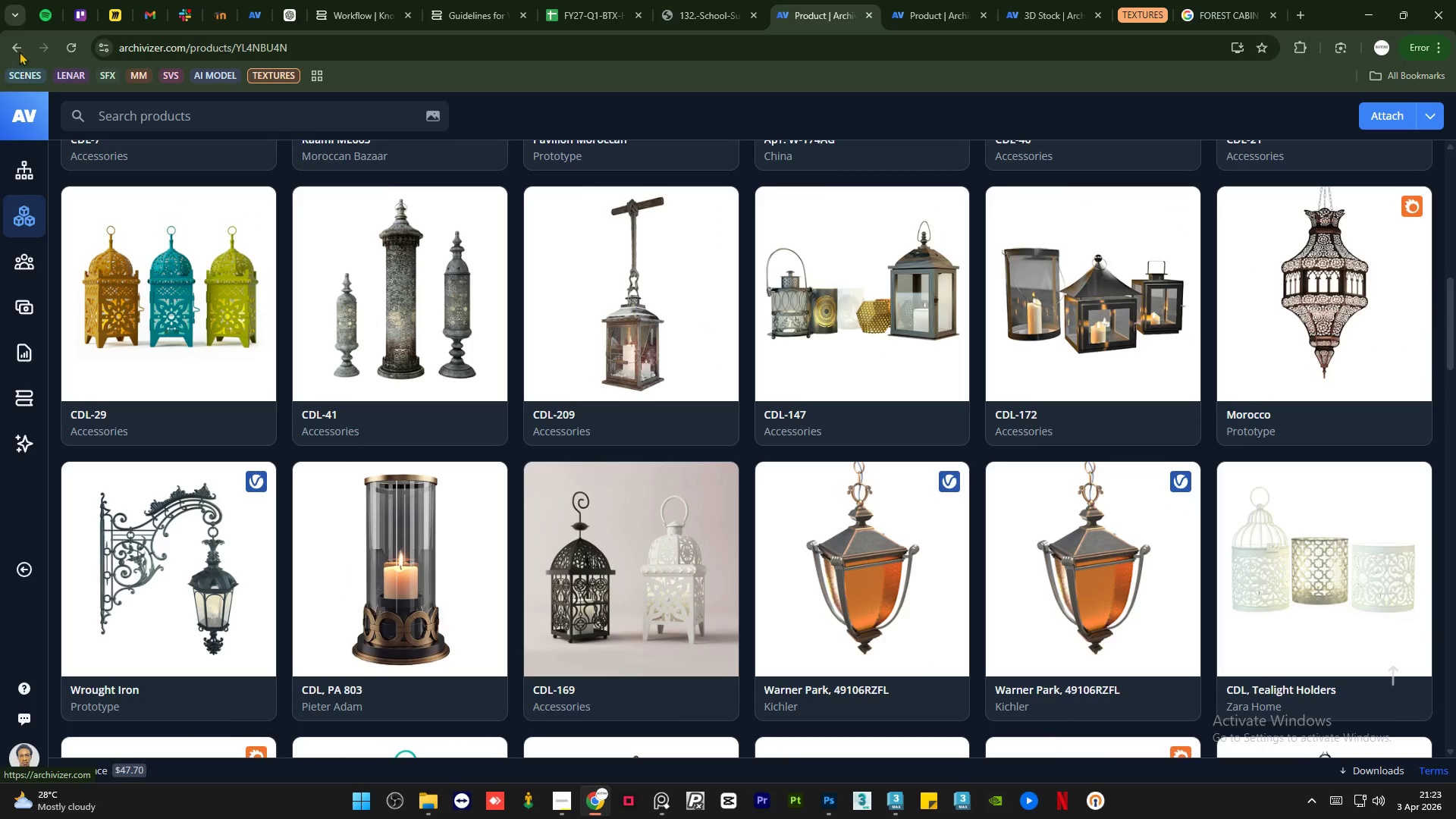 
left_click([18, 50])
 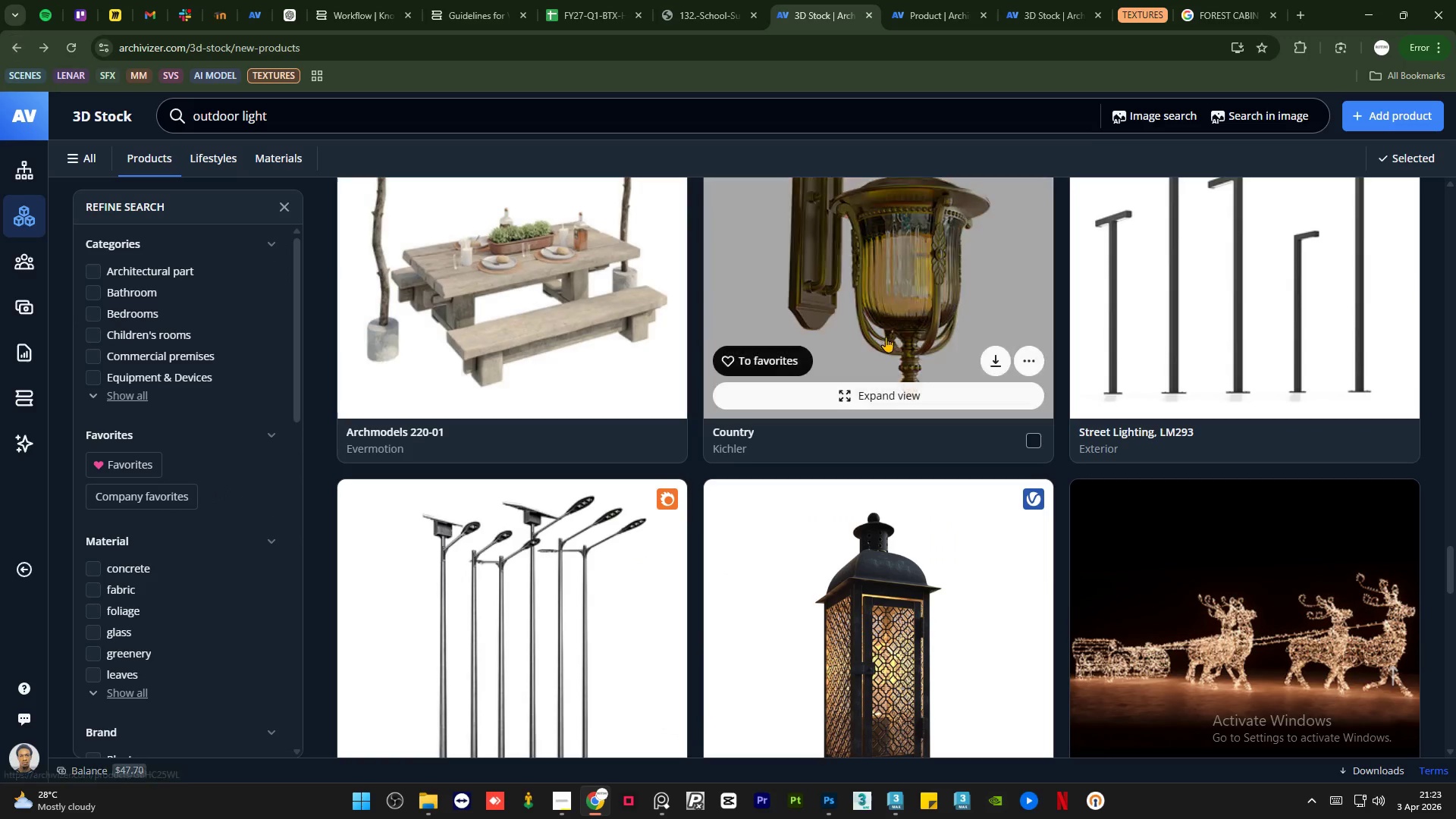 
scroll: coordinate [780, 392], scroll_direction: down, amount: 3.0
 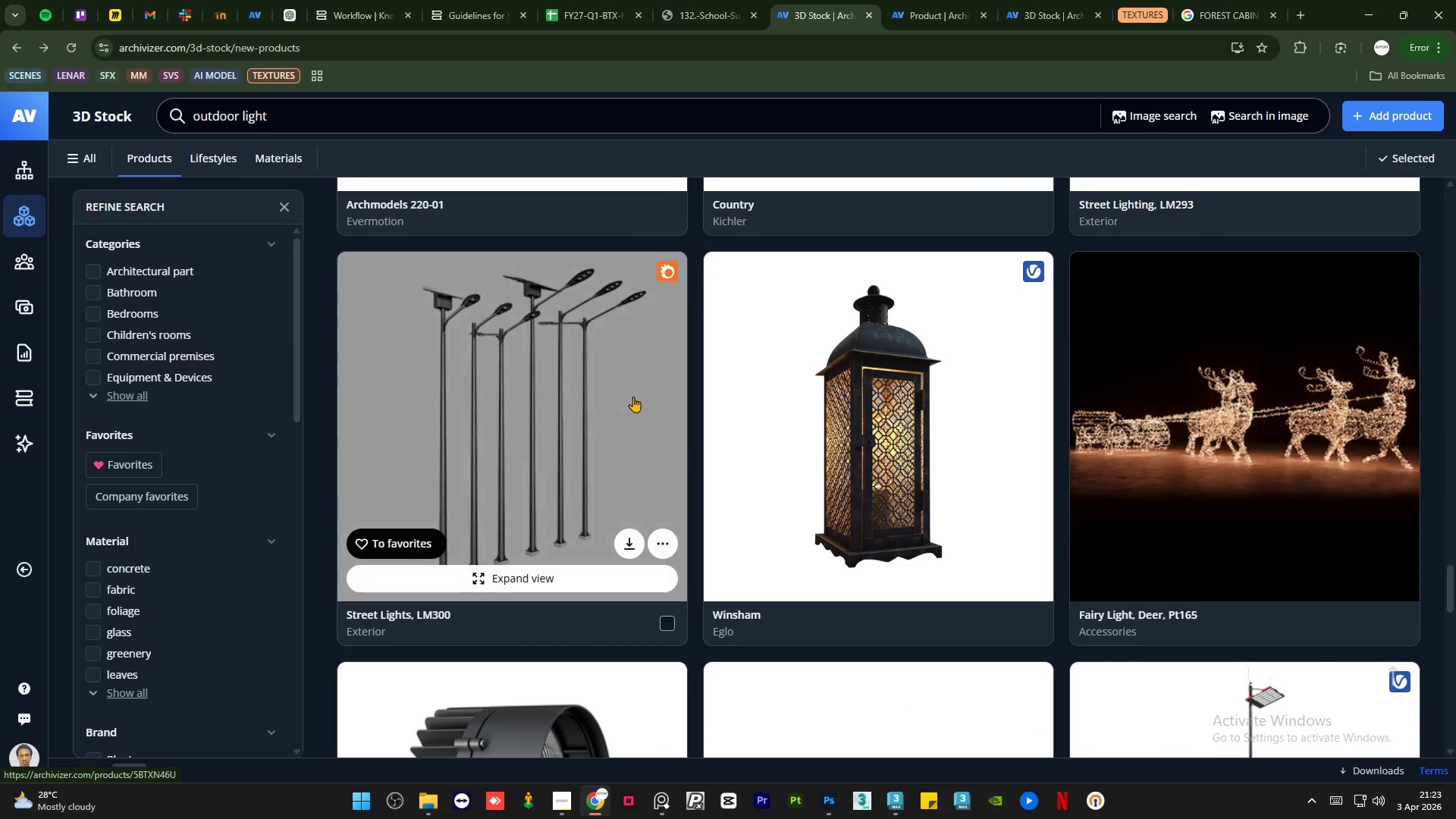 
scroll: coordinate [633, 397], scroll_direction: up, amount: 19.0
 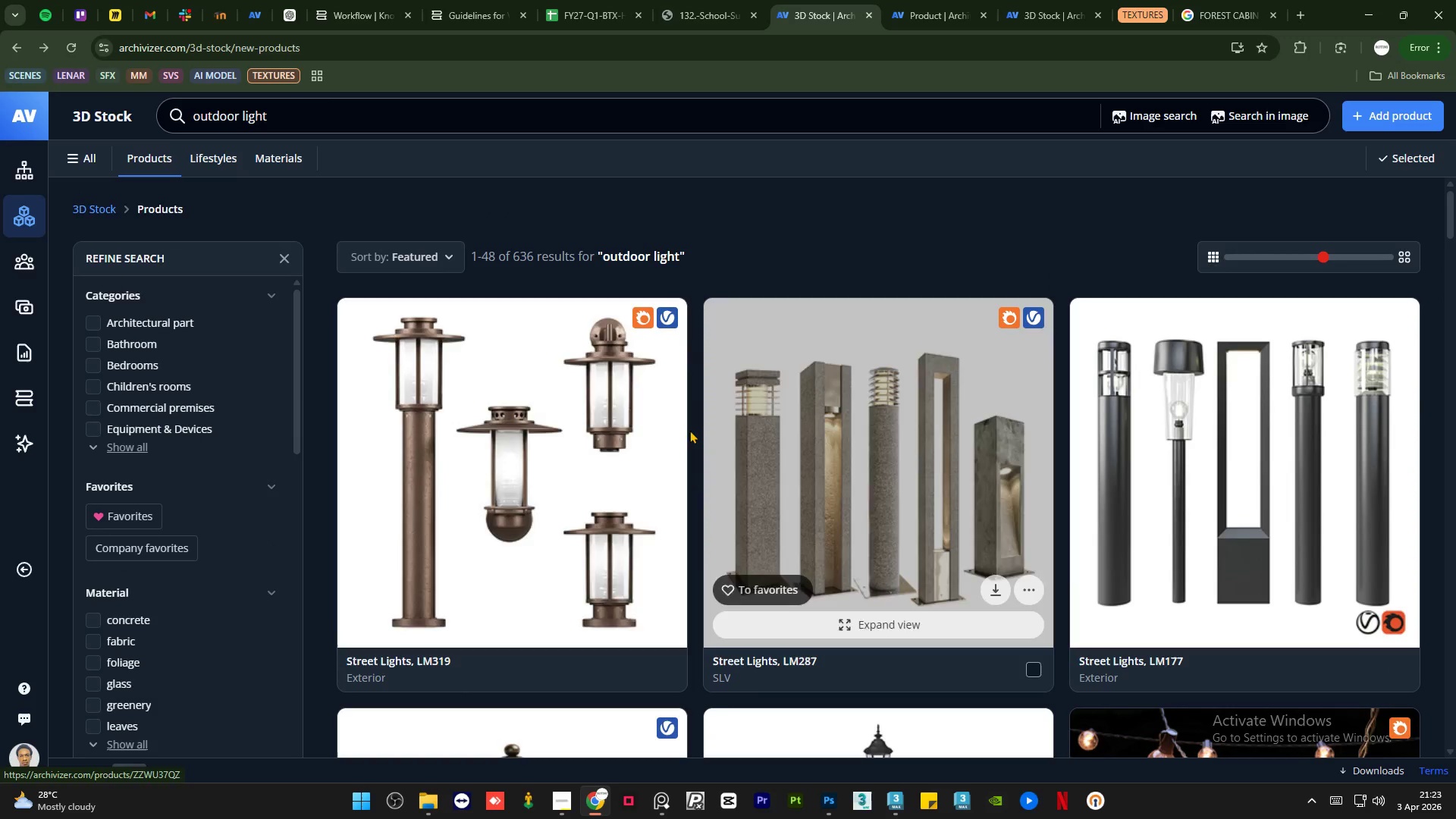 
left_click([629, 591])
 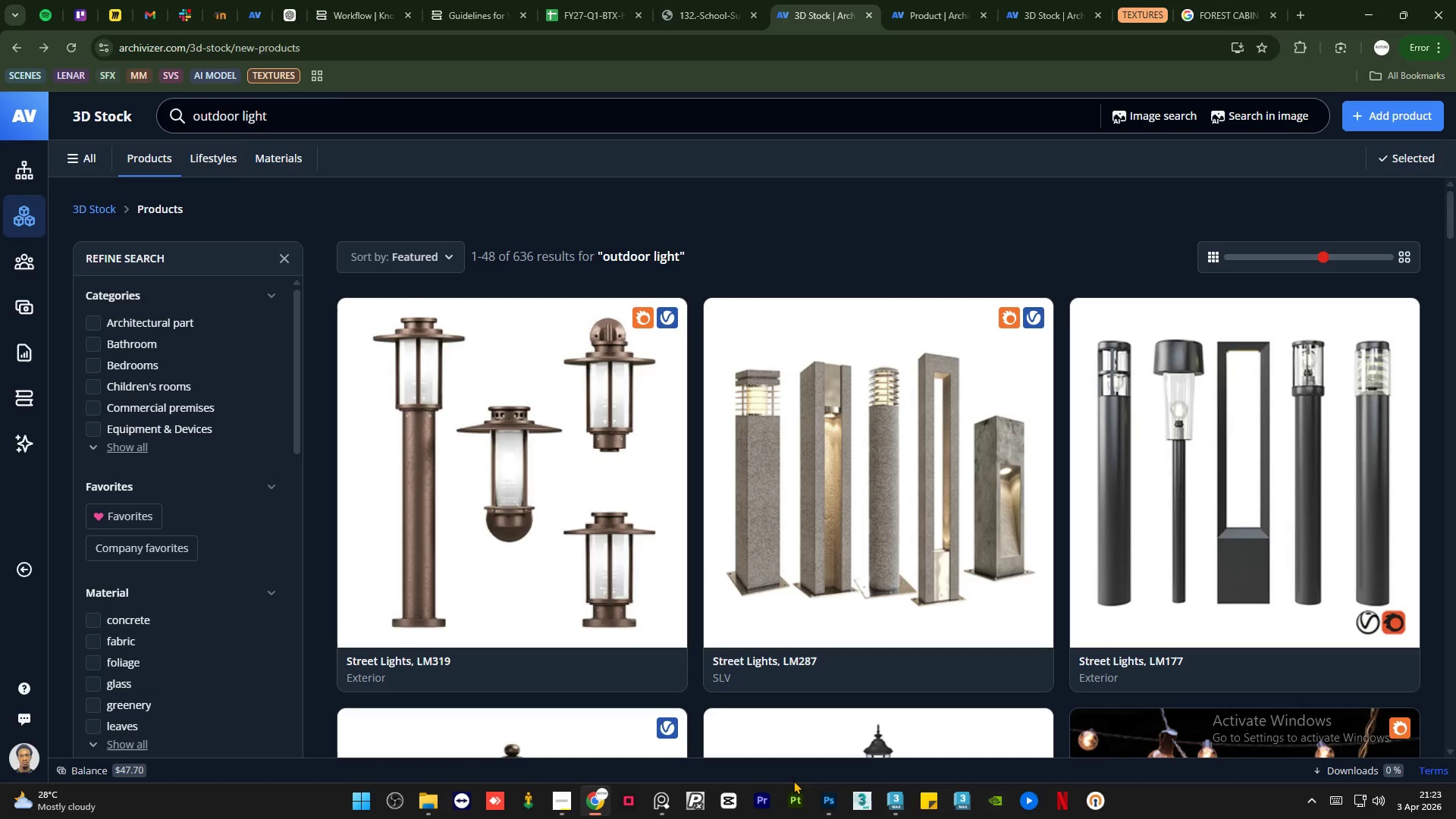 
wait(5.05)
 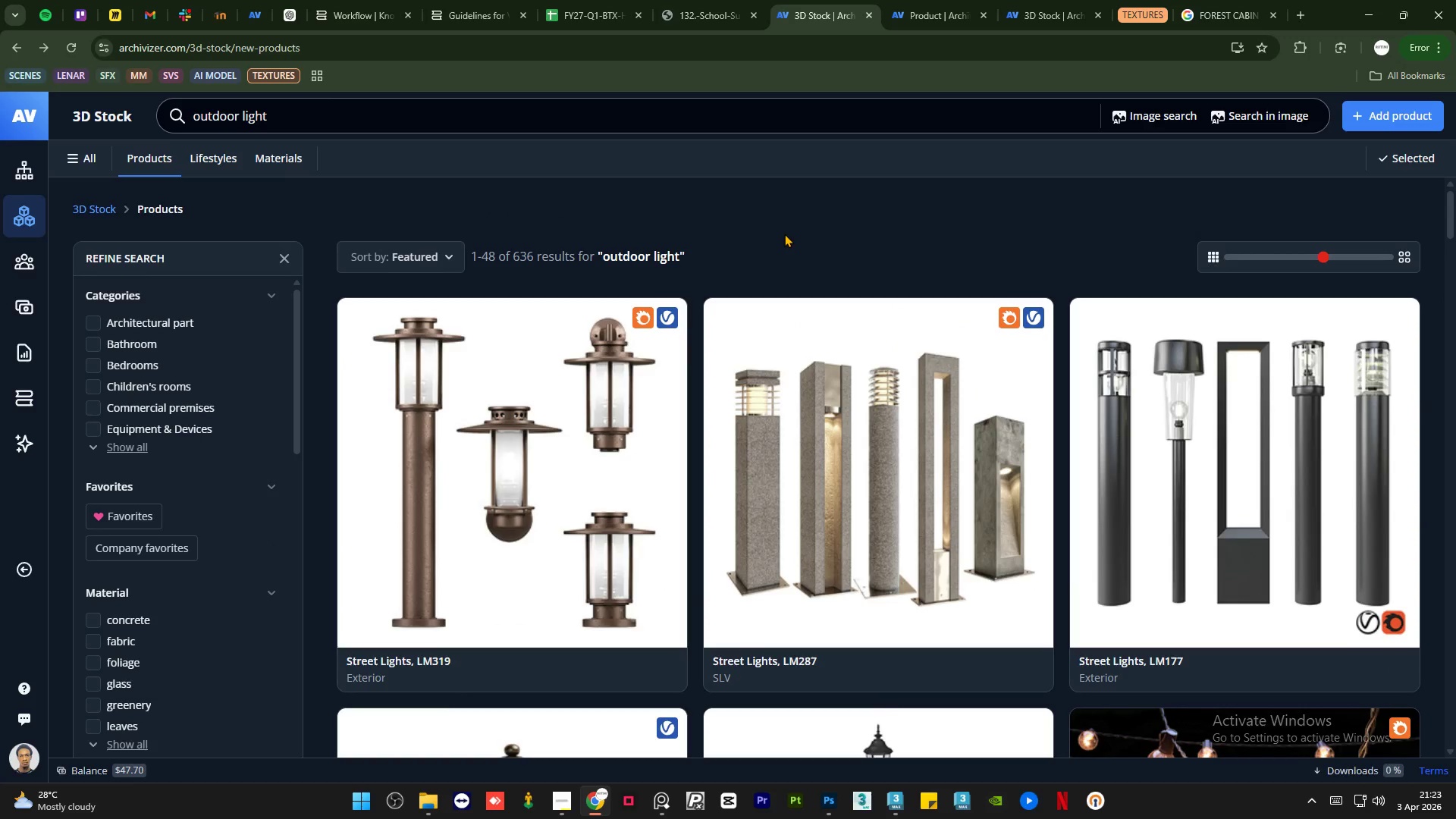 
left_click([668, 802])
 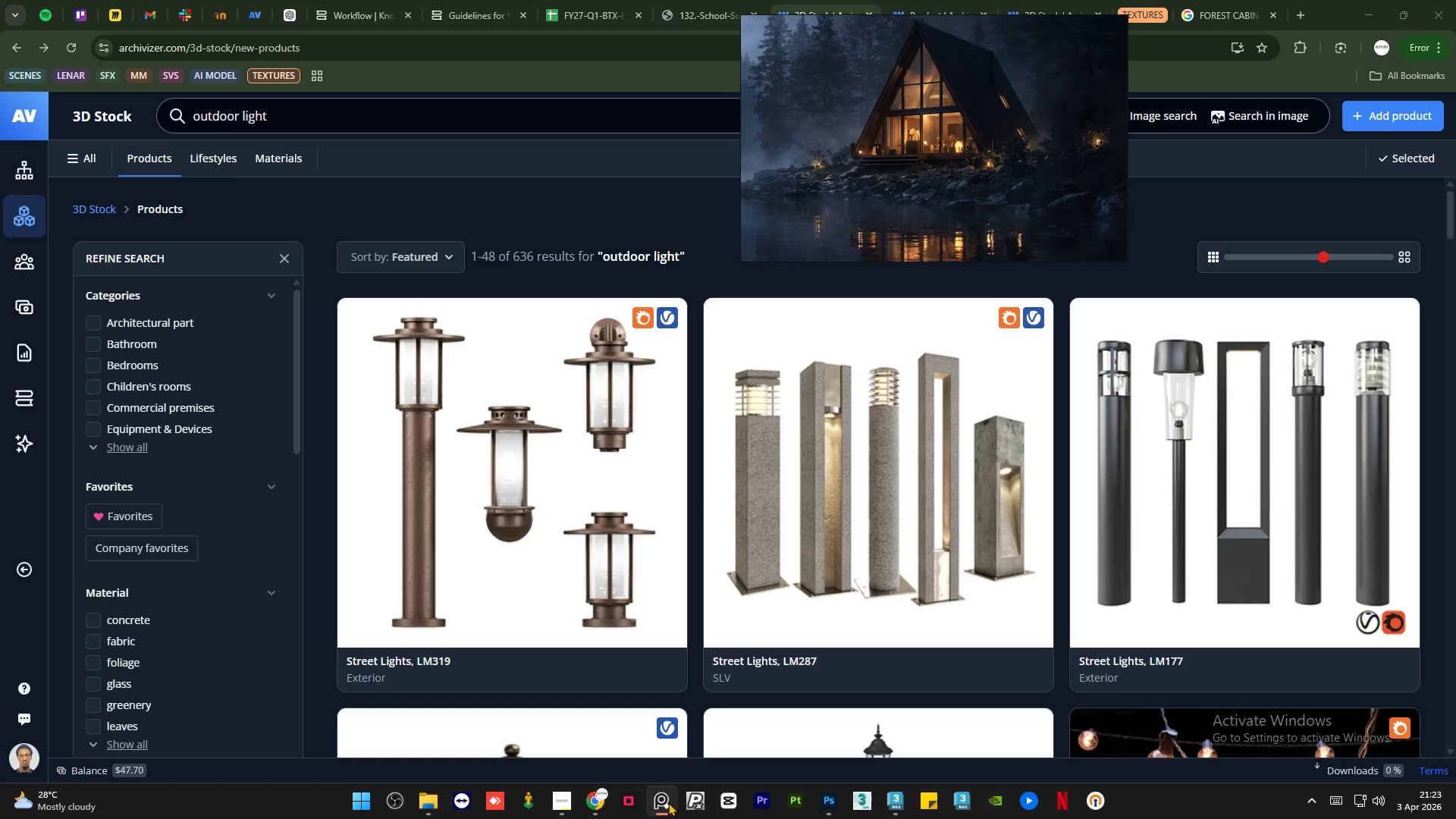 
wait(5.8)
 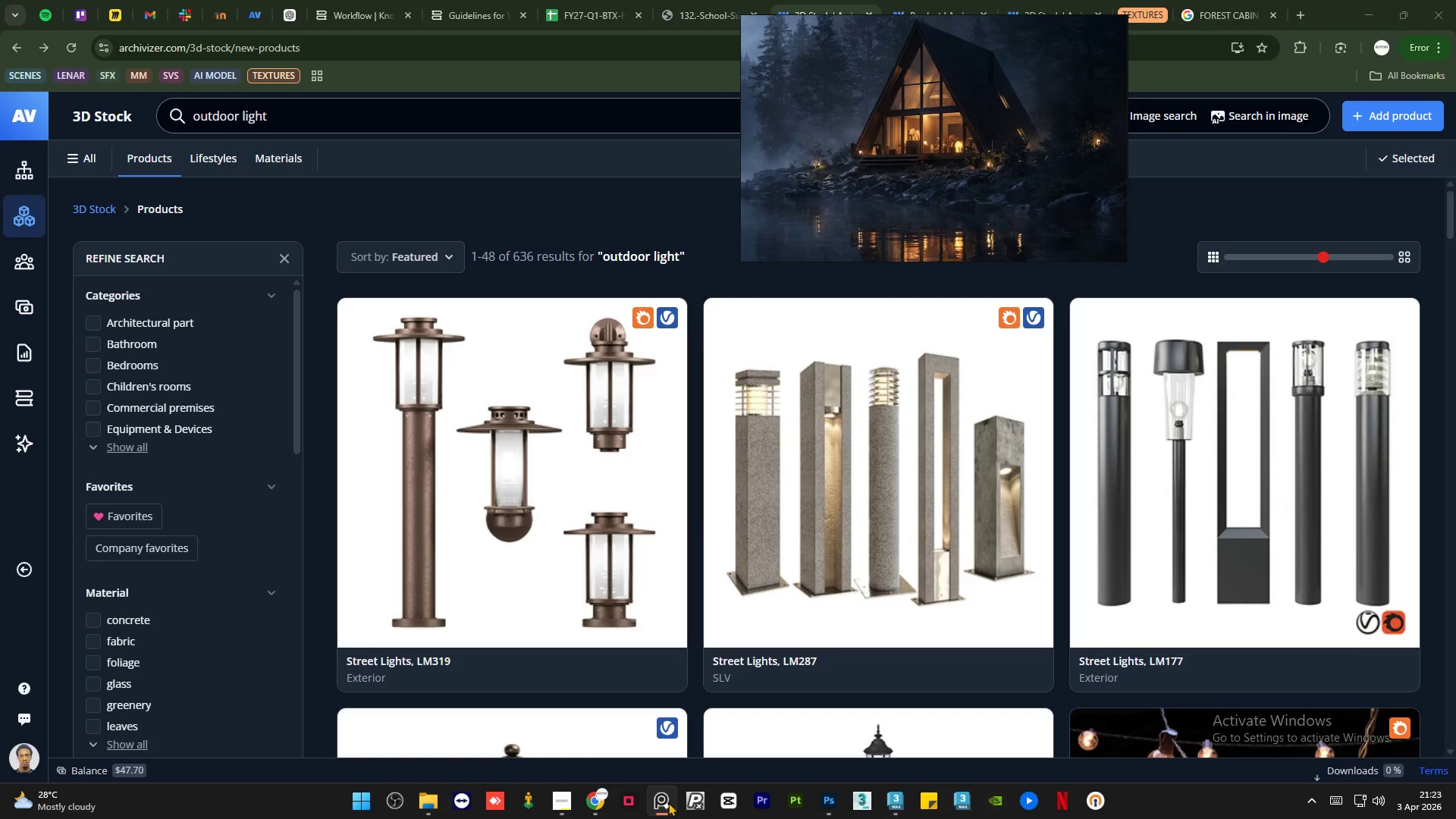 
scroll: coordinate [1110, 146], scroll_direction: up, amount: 8.0
 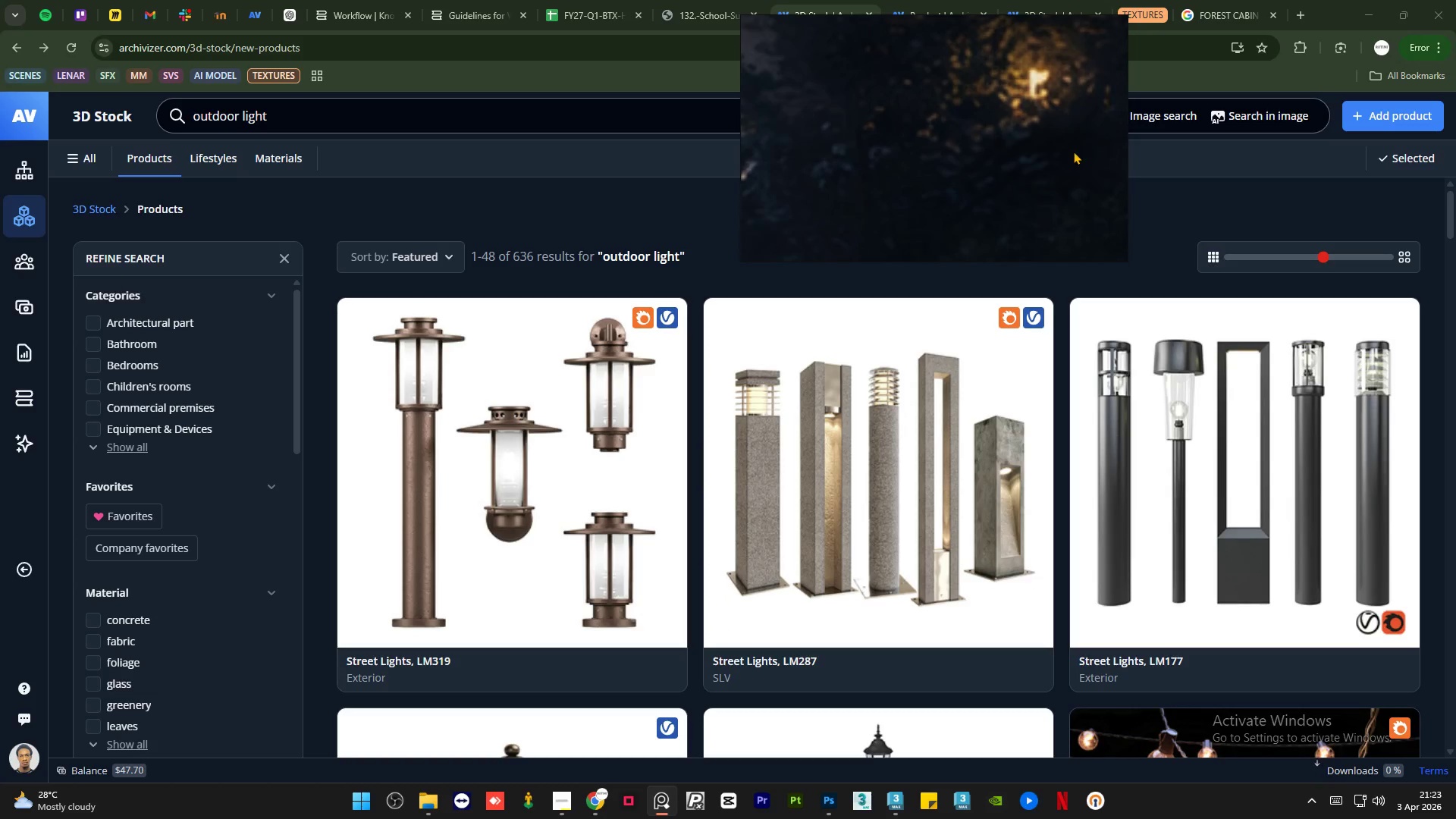 
scroll: coordinate [1043, 176], scroll_direction: down, amount: 10.0
 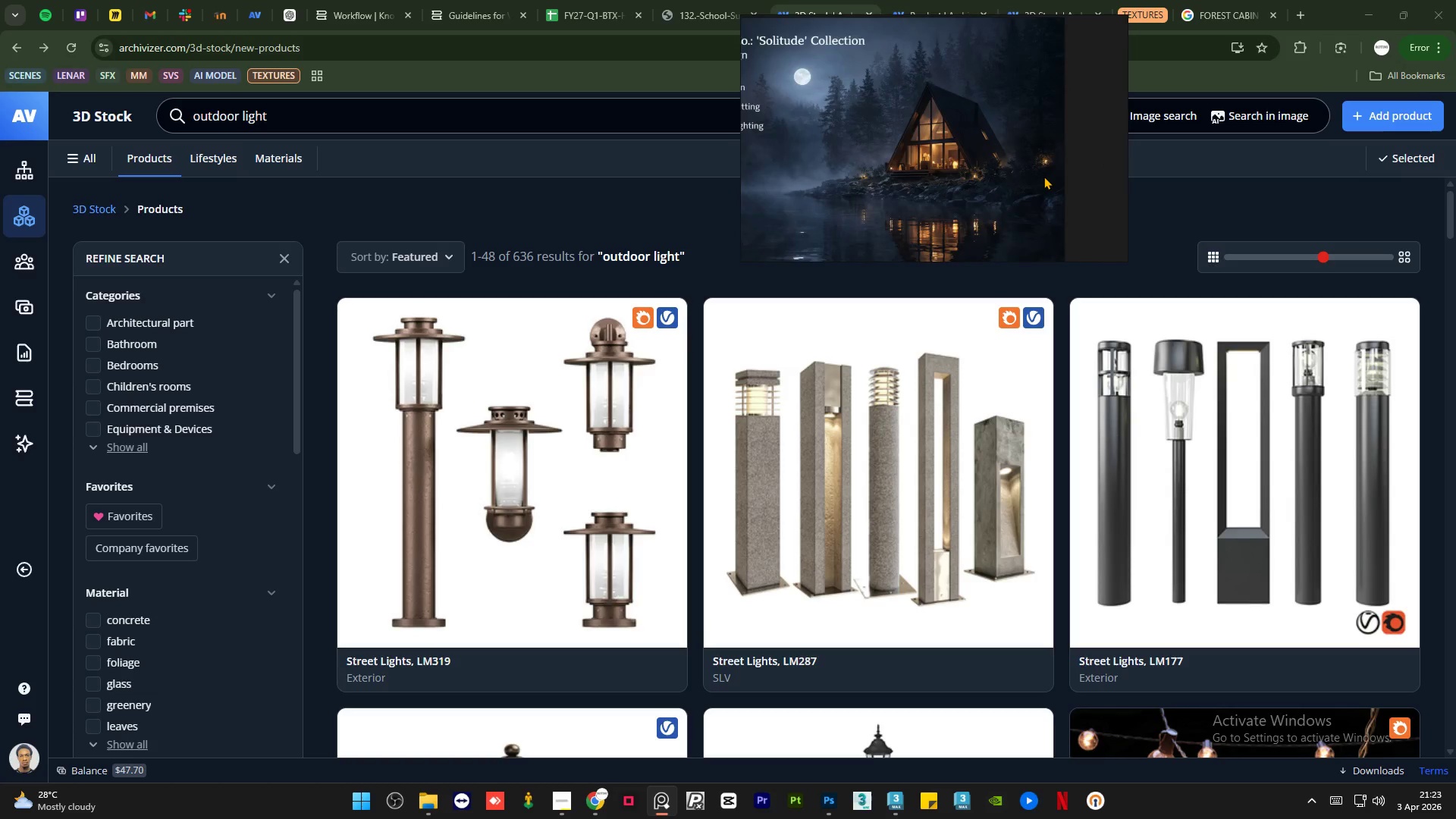 
scroll: coordinate [1043, 176], scroll_direction: up, amount: 8.0
 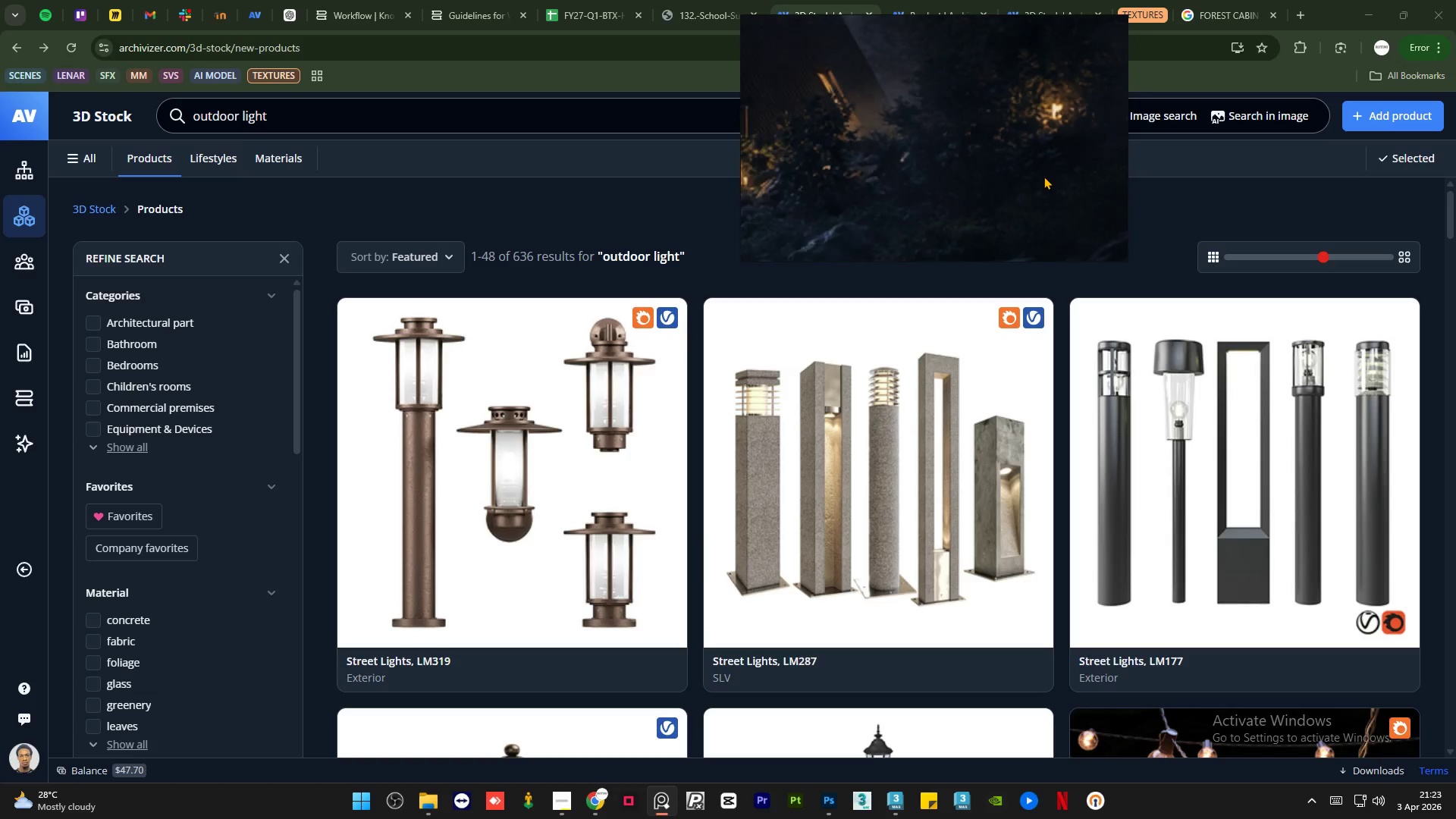 
scroll: coordinate [1040, 175], scroll_direction: down, amount: 4.0
 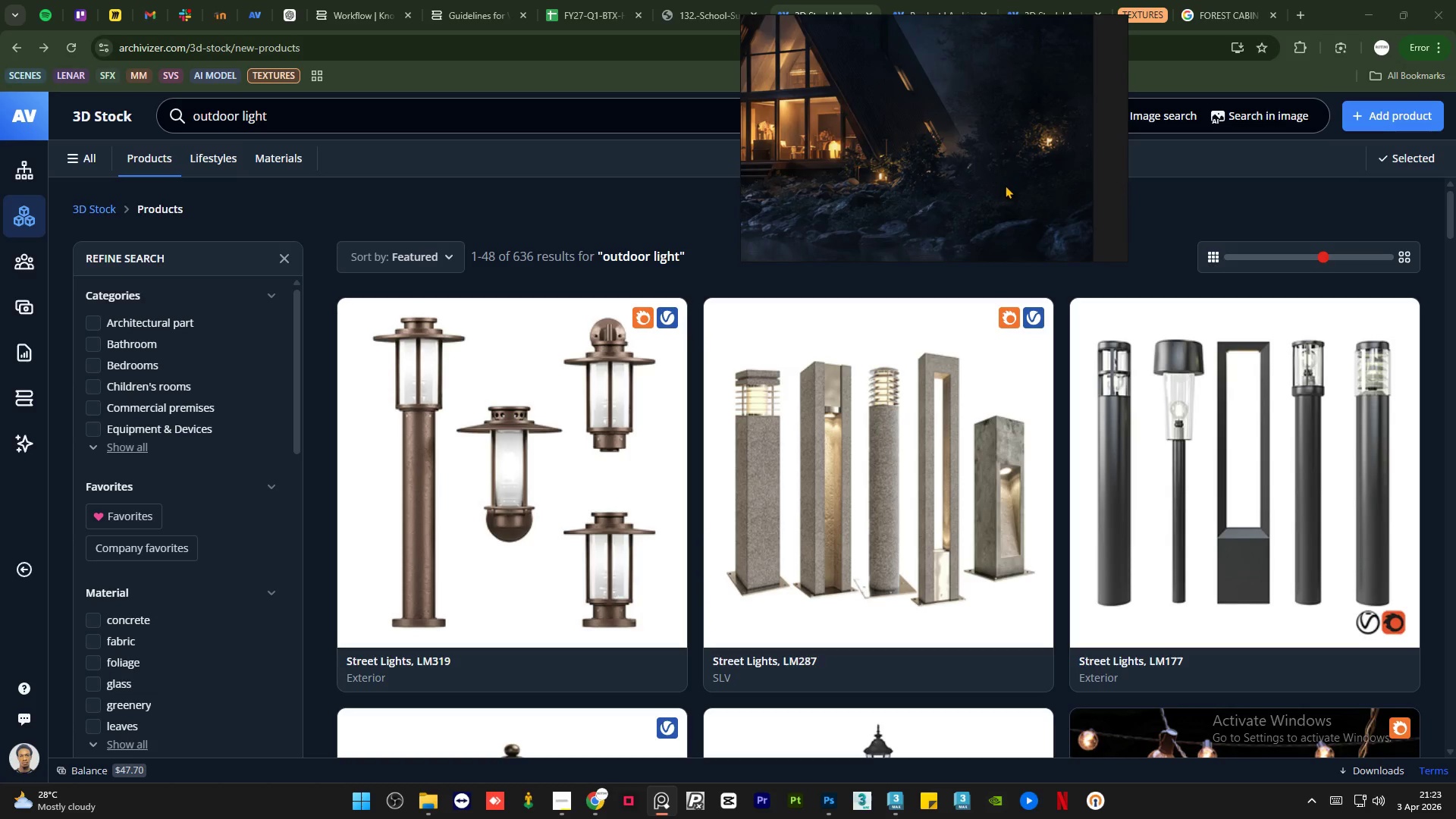 
scroll: coordinate [928, 206], scroll_direction: none, amount: 0.0
 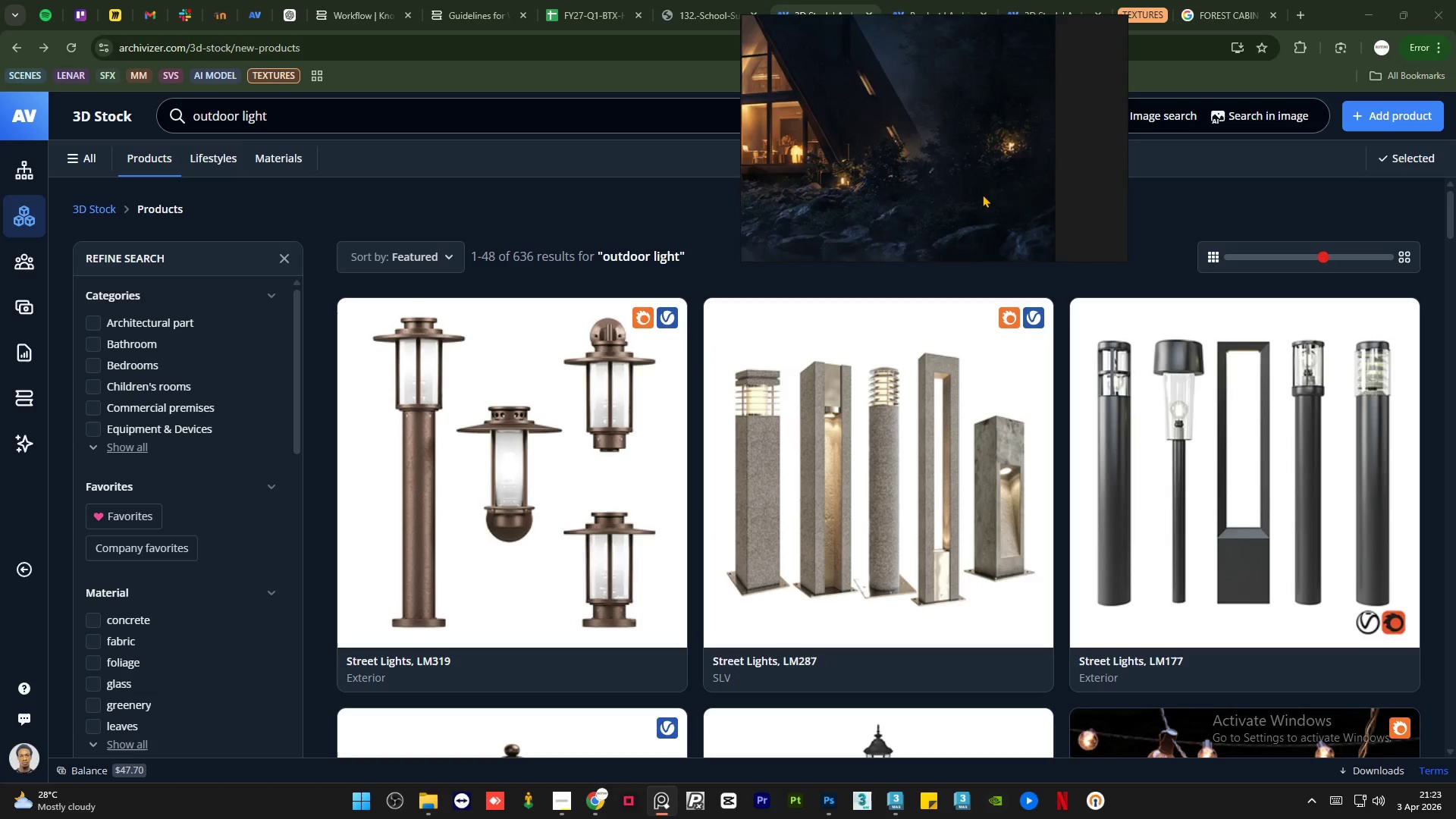 
scroll: coordinate [990, 201], scroll_direction: up, amount: 4.0
 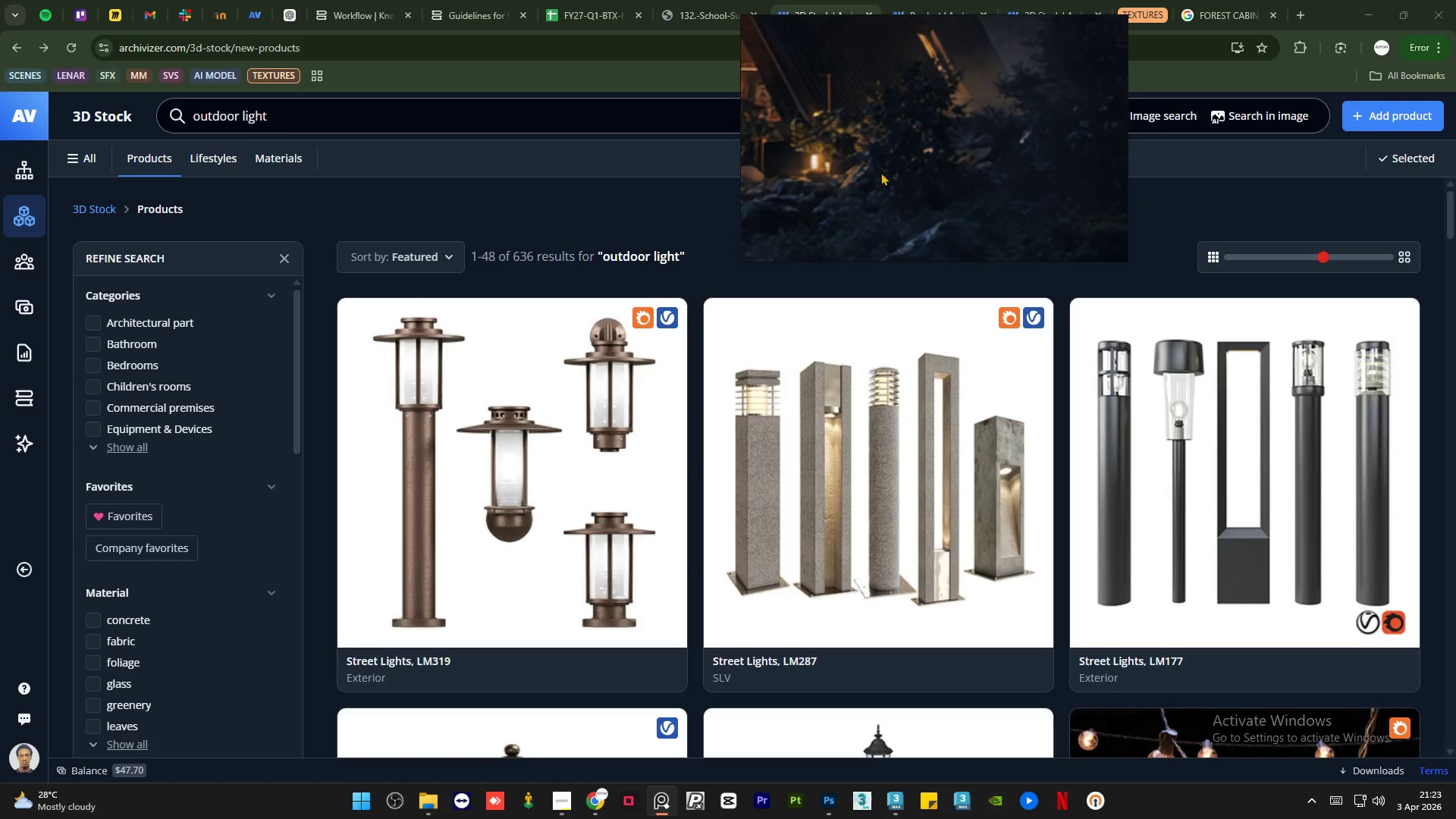 
scroll: coordinate [841, 178], scroll_direction: down, amount: 7.0
 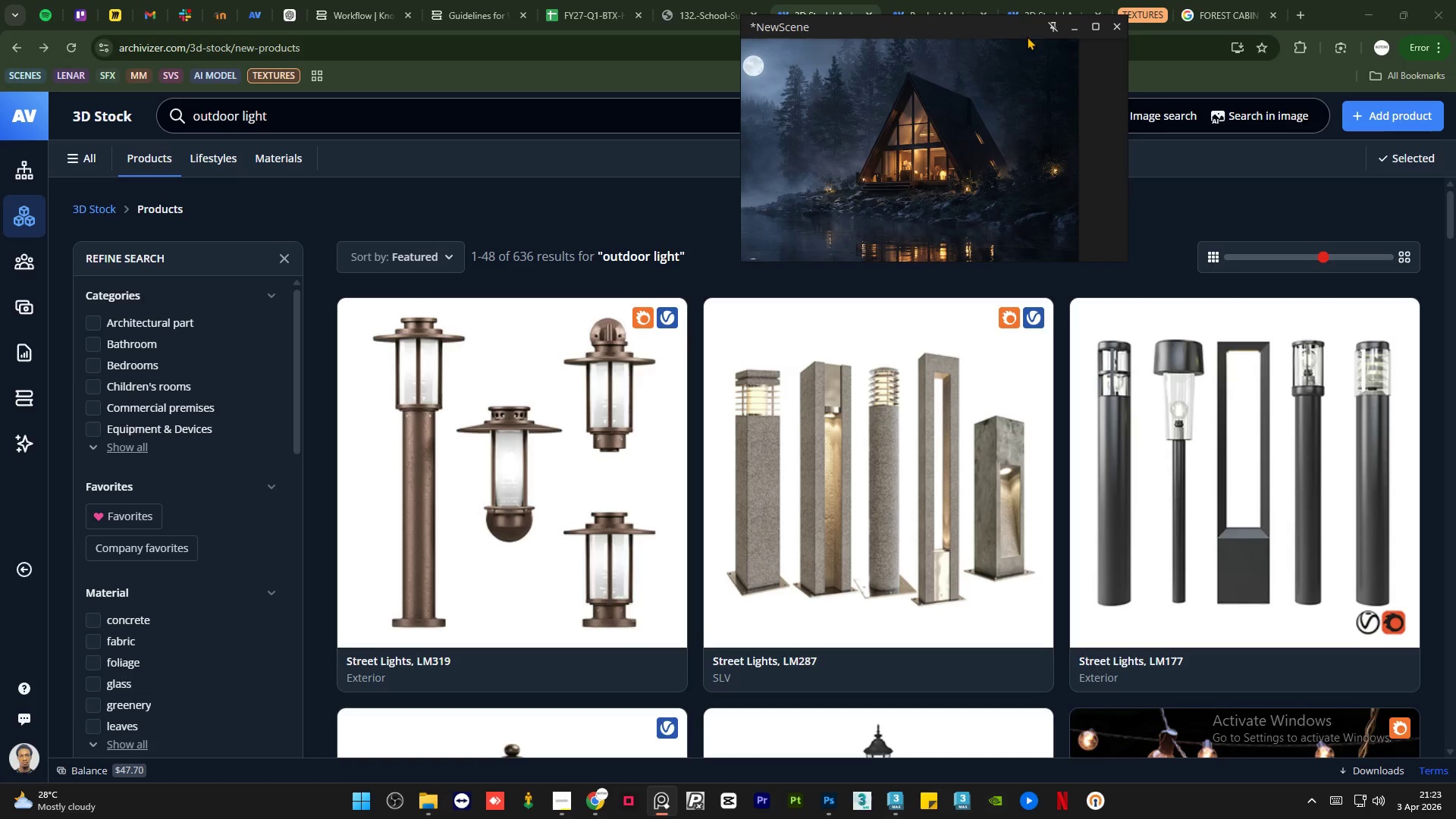 
wait(6.29)
 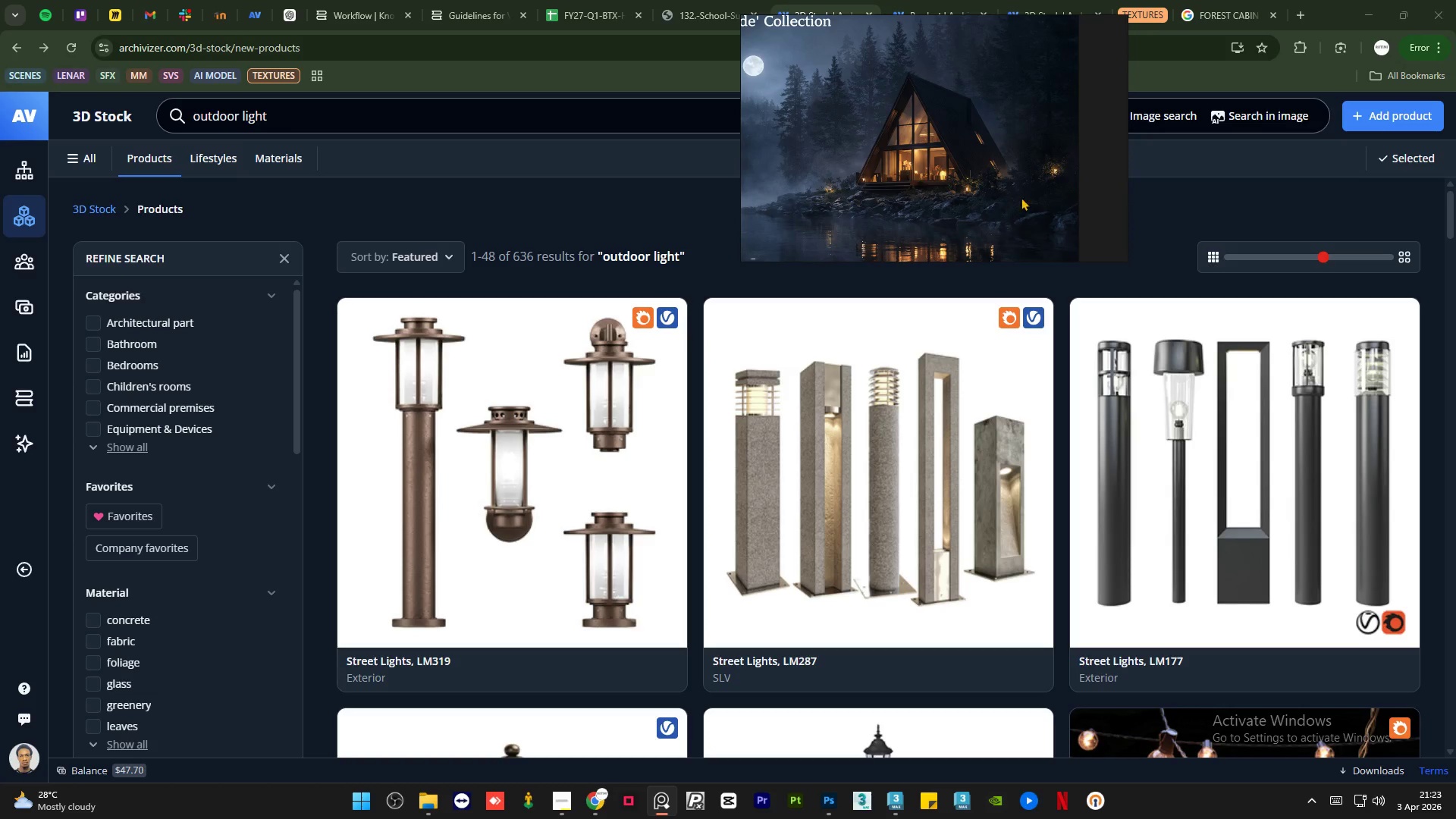 
left_click([1066, 33])
 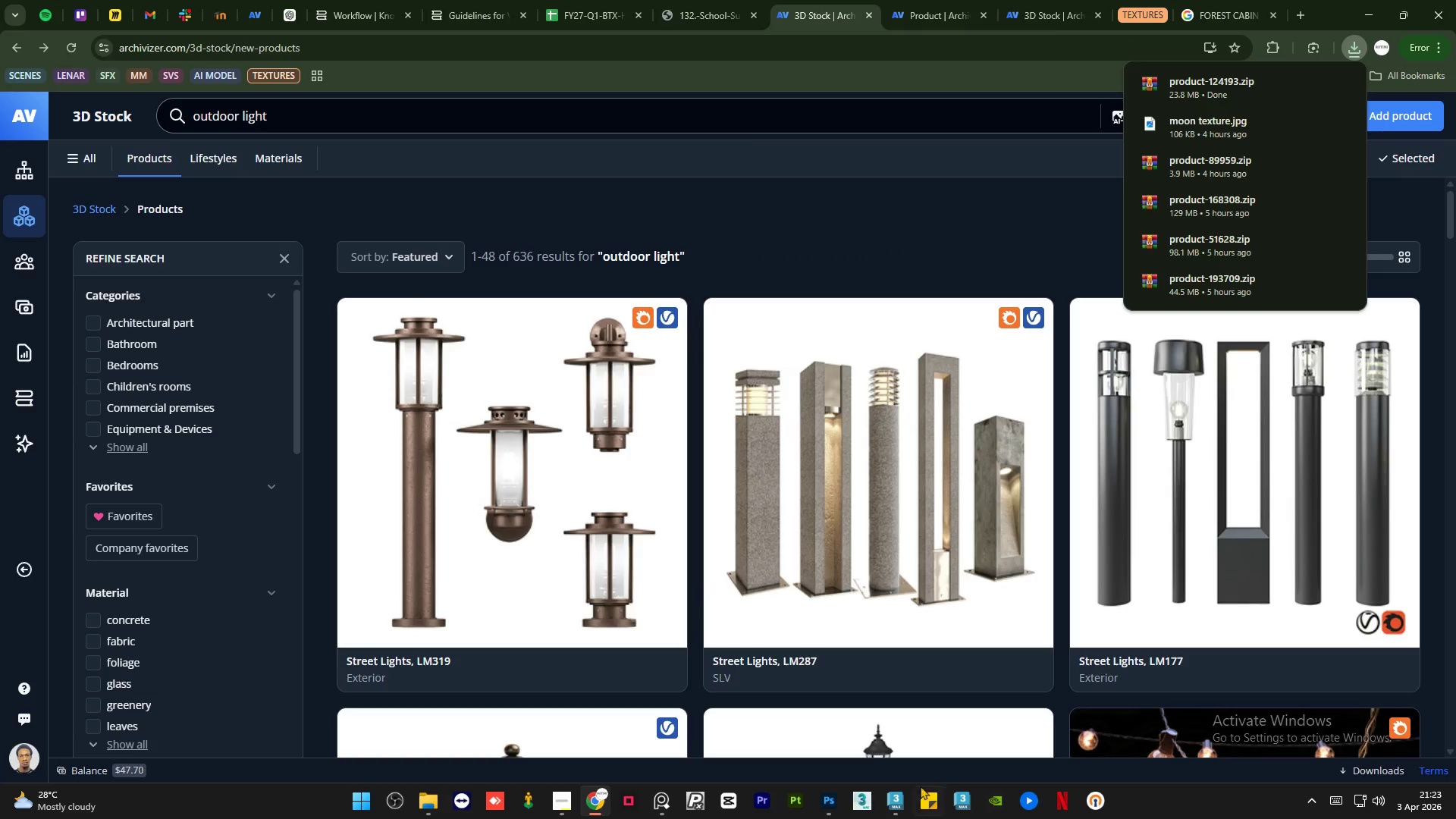 
left_click([902, 802])
 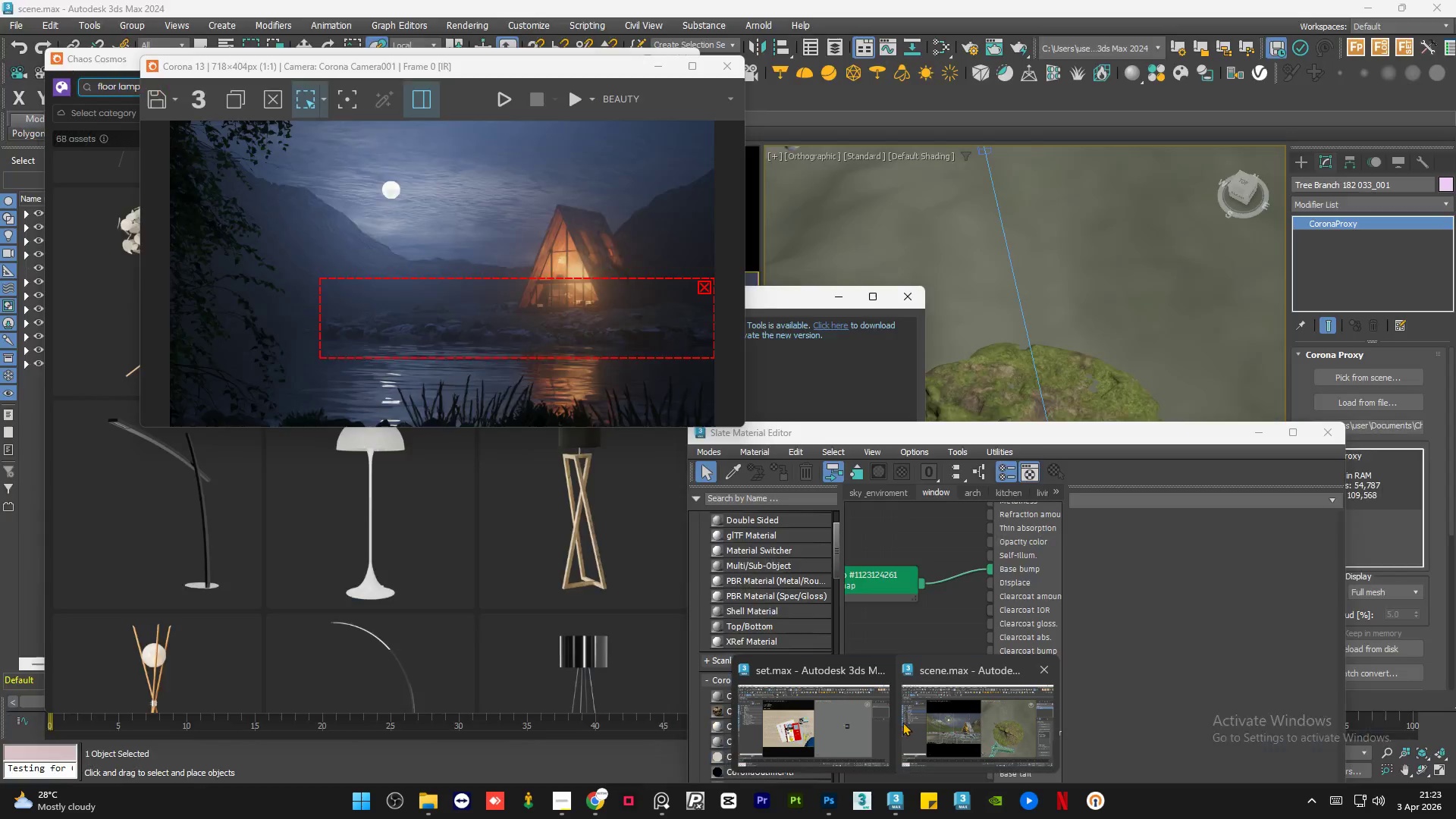 
left_click([927, 714])
 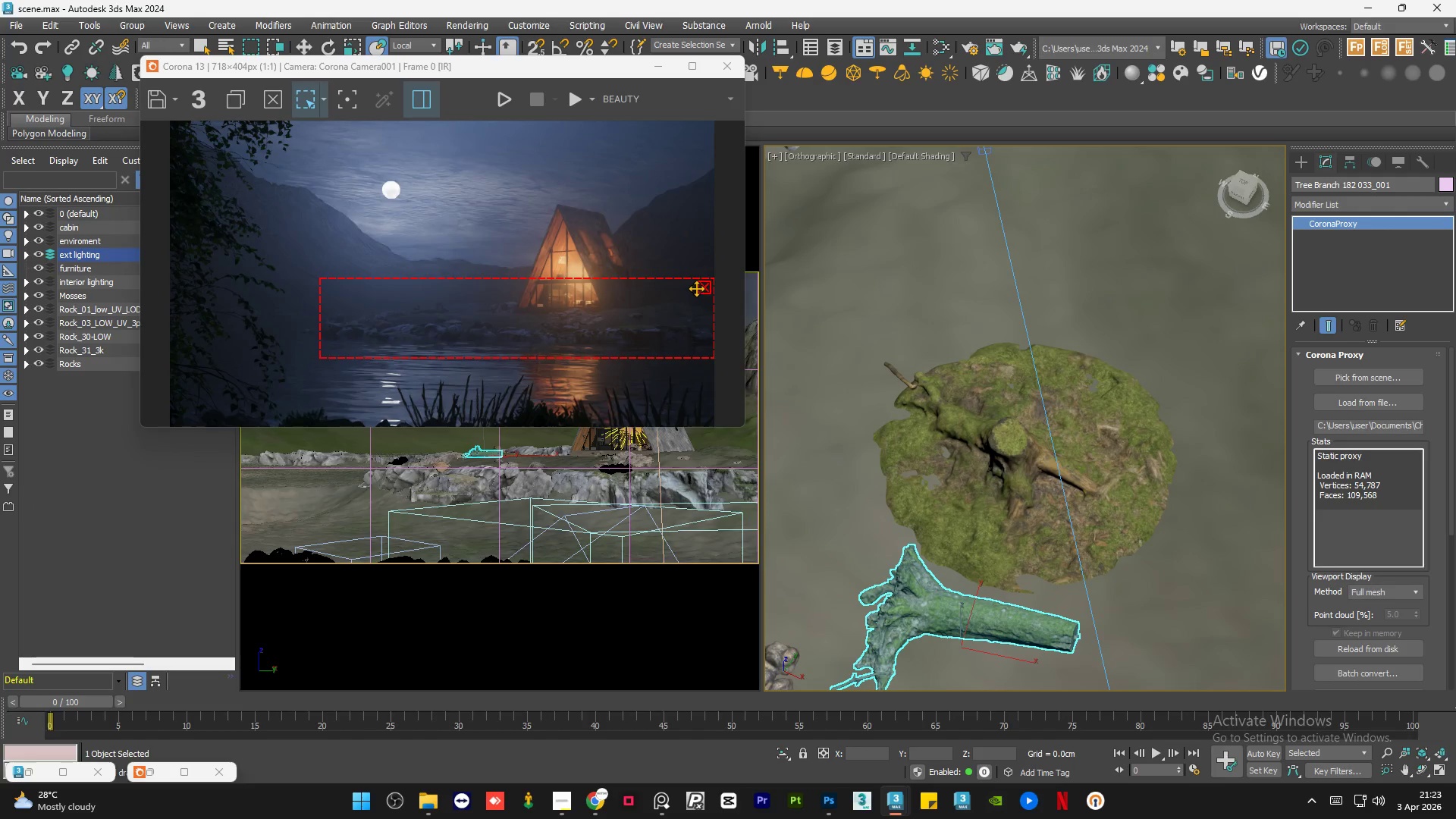 
left_click_drag(start_coordinate=[654, 277], to_coordinate=[662, 185])
 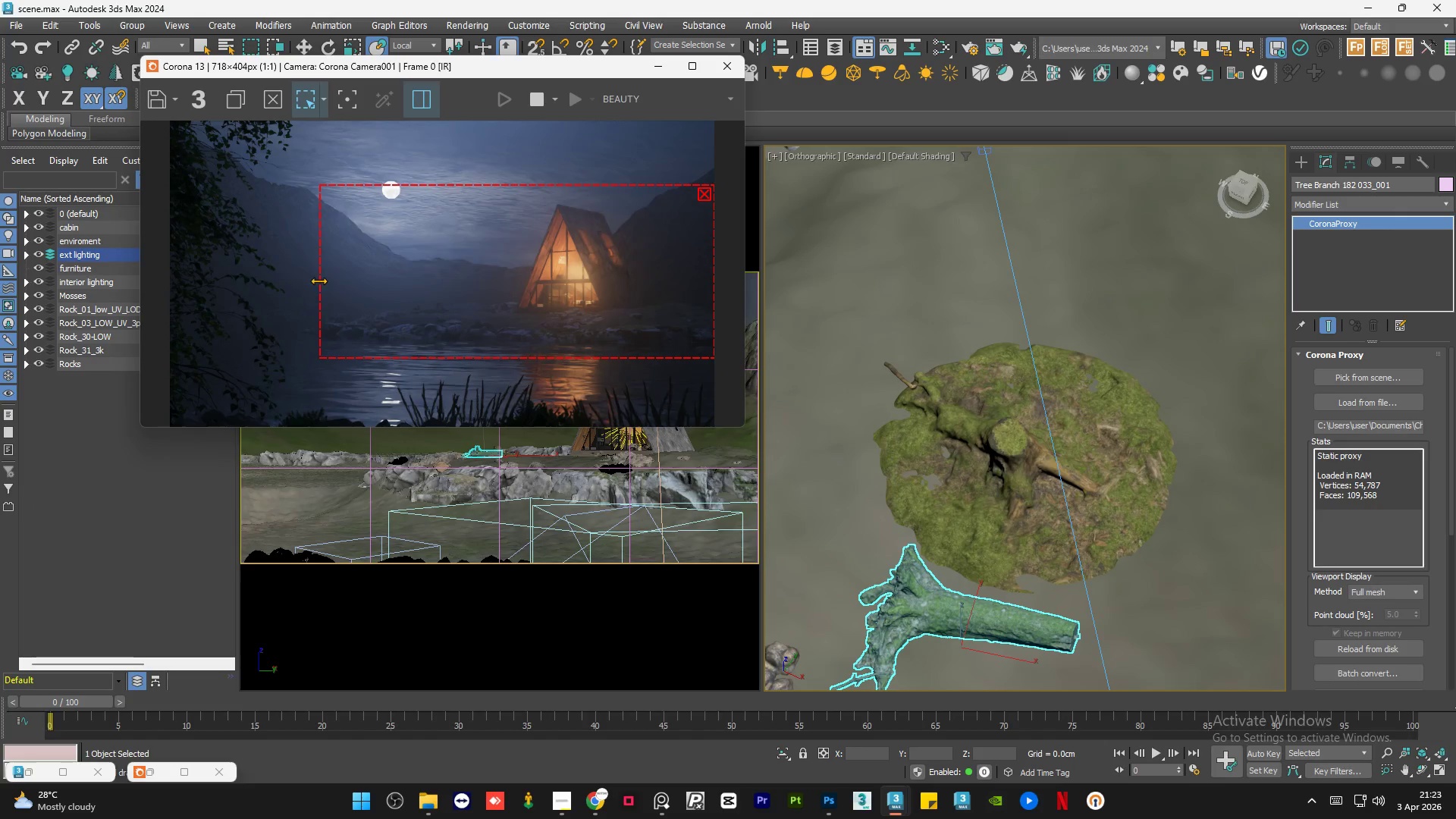 
left_click_drag(start_coordinate=[314, 279], to_coordinate=[304, 279])
 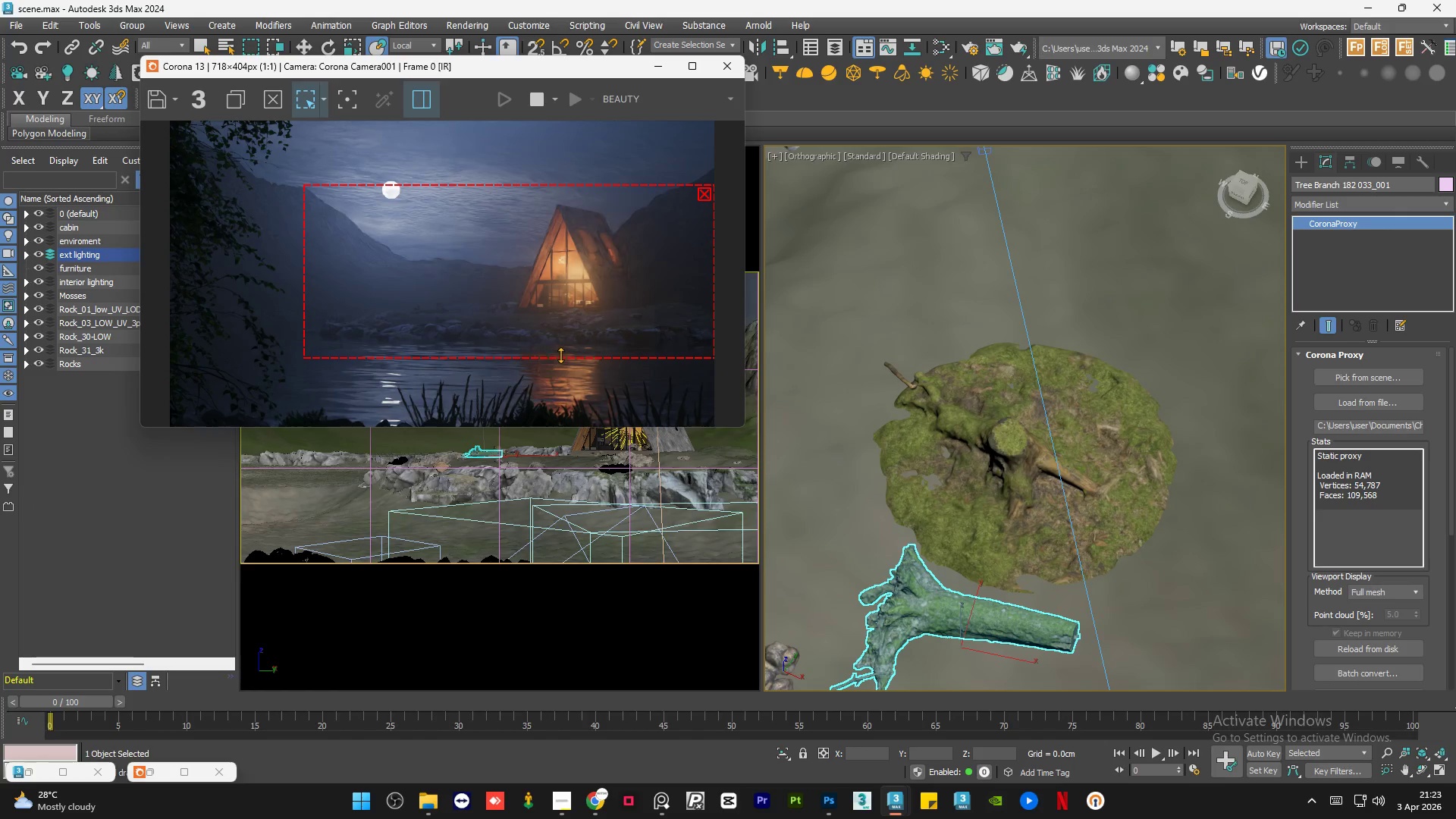 
left_click_drag(start_coordinate=[566, 355], to_coordinate=[570, 385])
 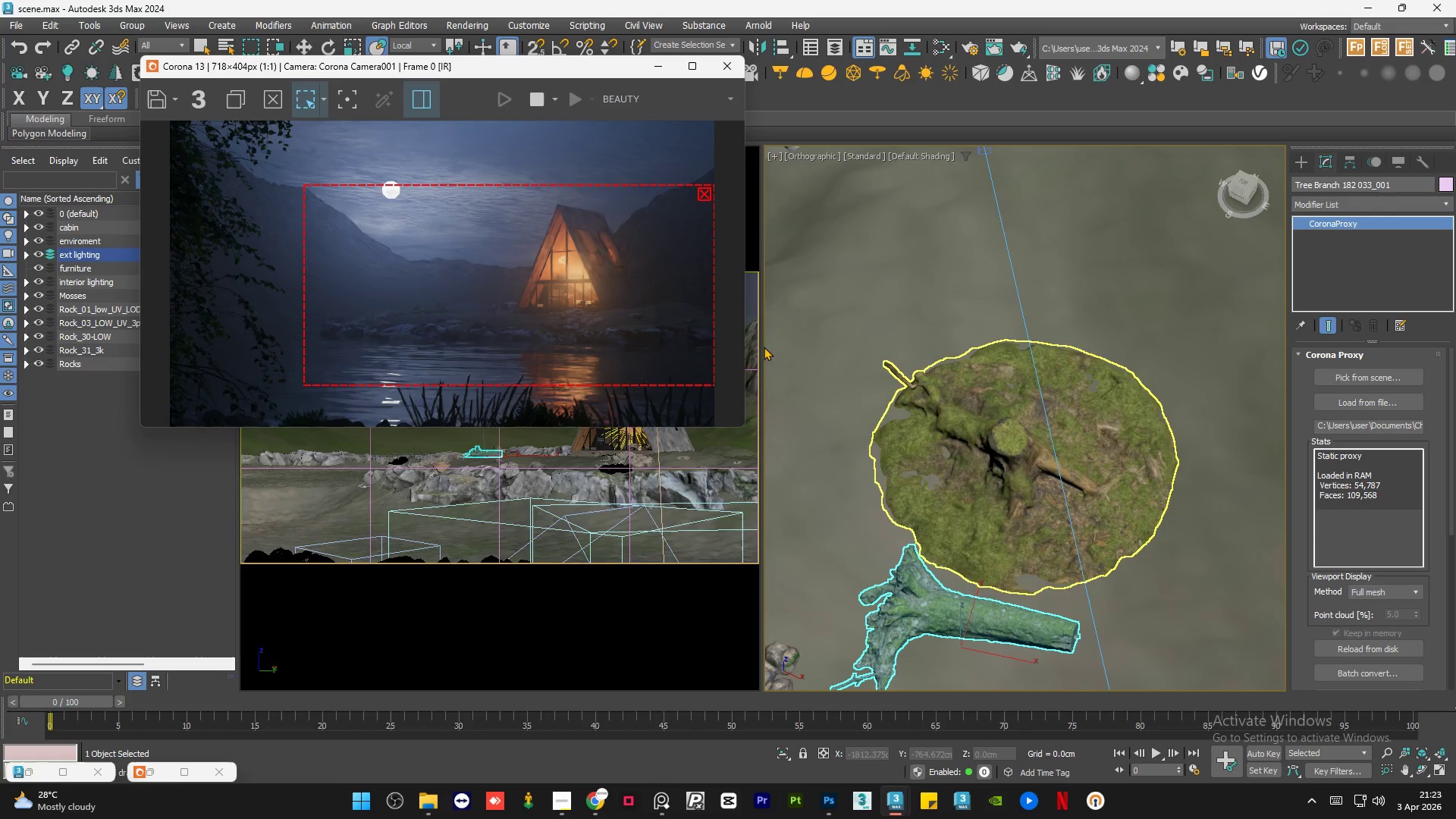 
scroll: coordinate [691, 317], scroll_direction: up, amount: 2.0
 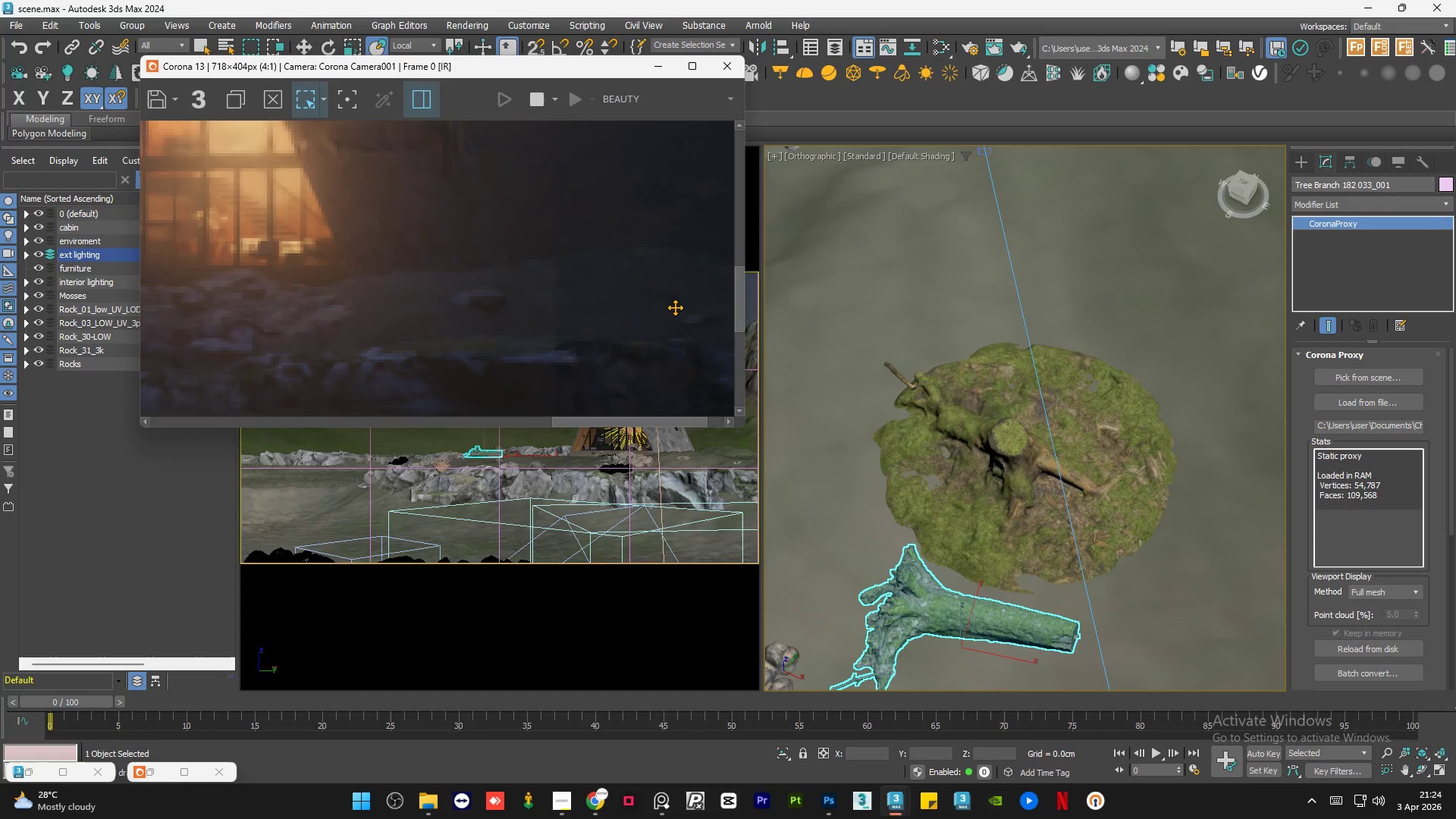 
scroll: coordinate [675, 307], scroll_direction: down, amount: 2.0
 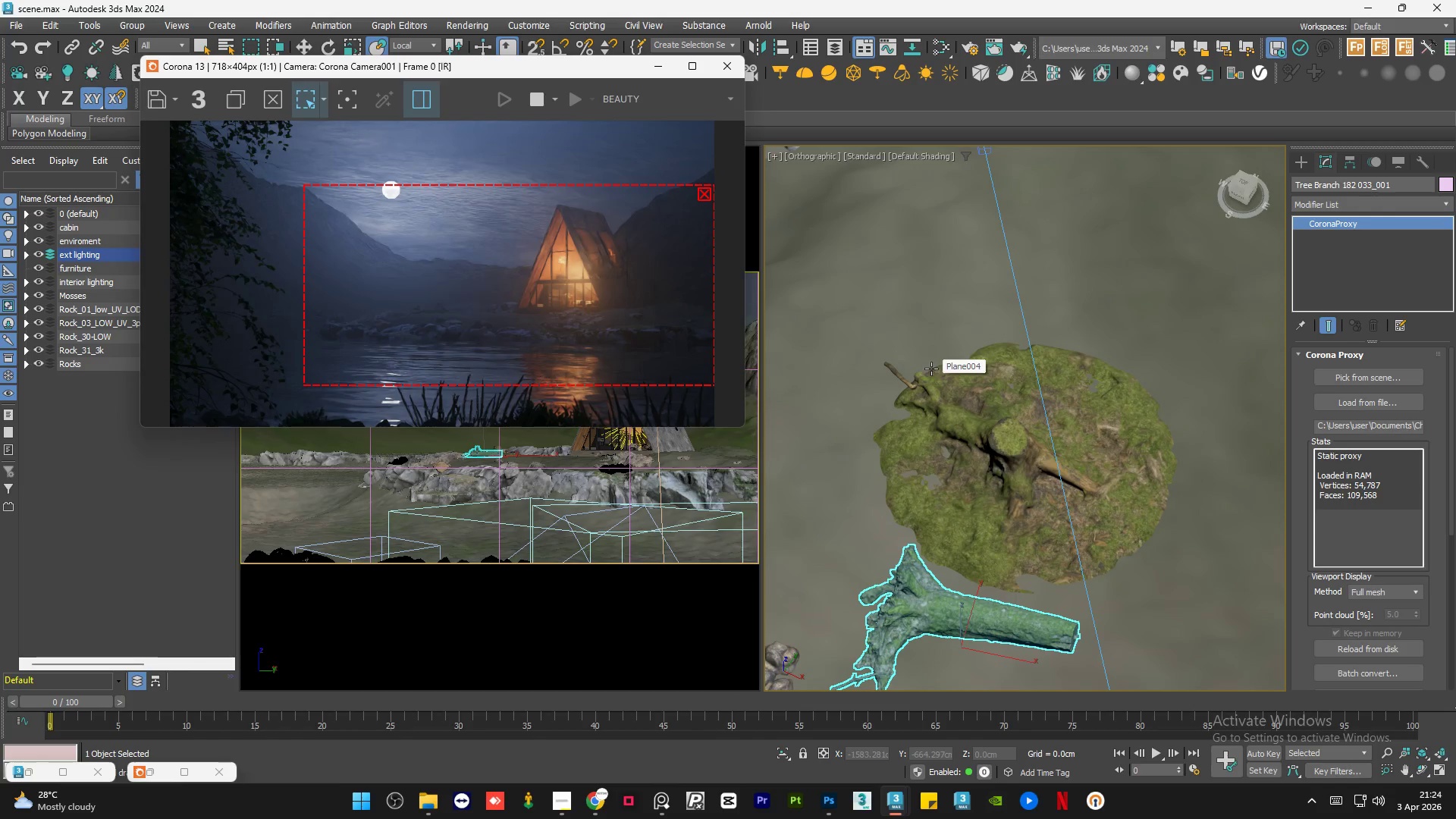 
scroll: coordinate [269, 324], scroll_direction: up, amount: 2.0
 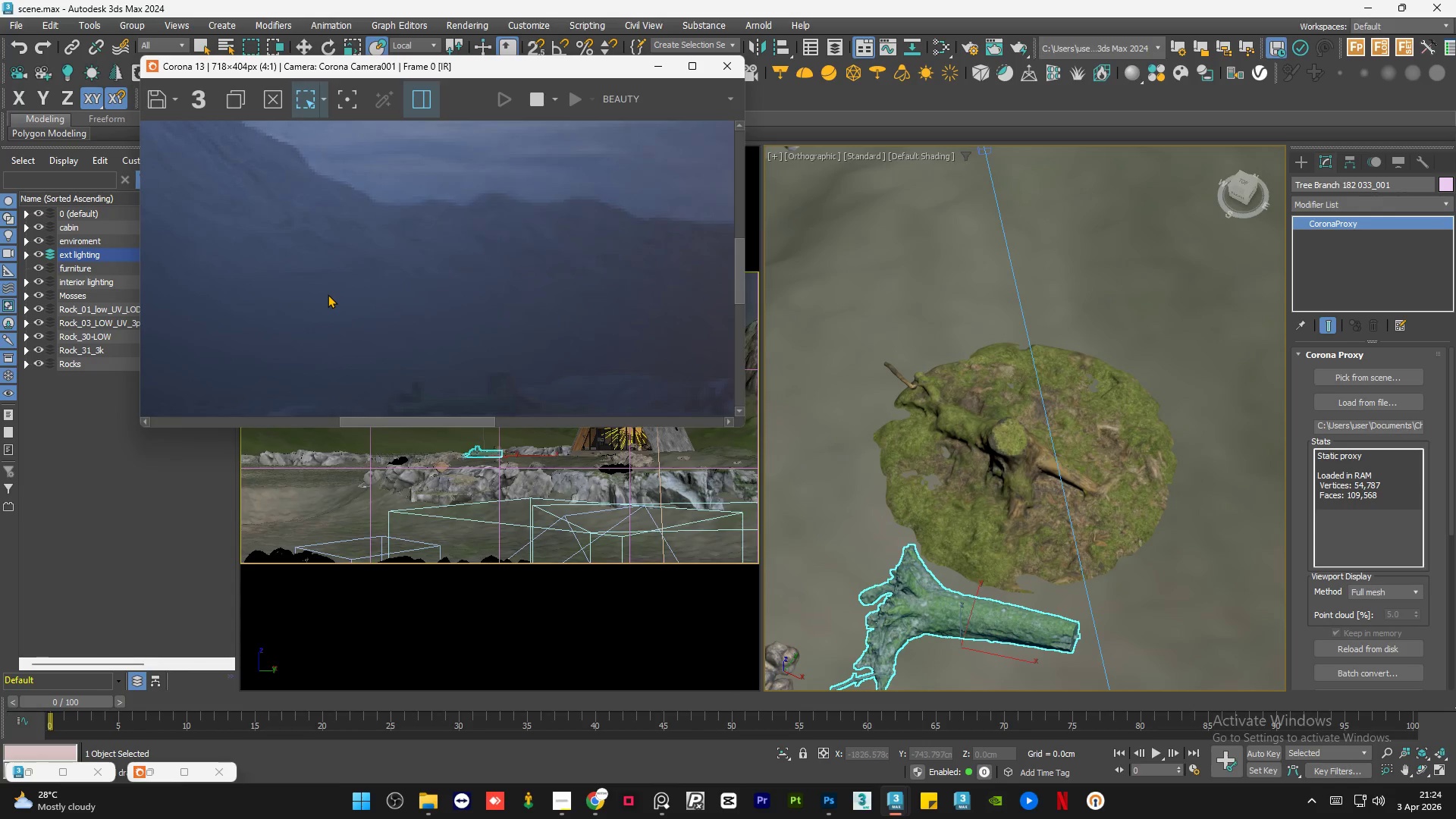 
scroll: coordinate [327, 296], scroll_direction: down, amount: 1.0
 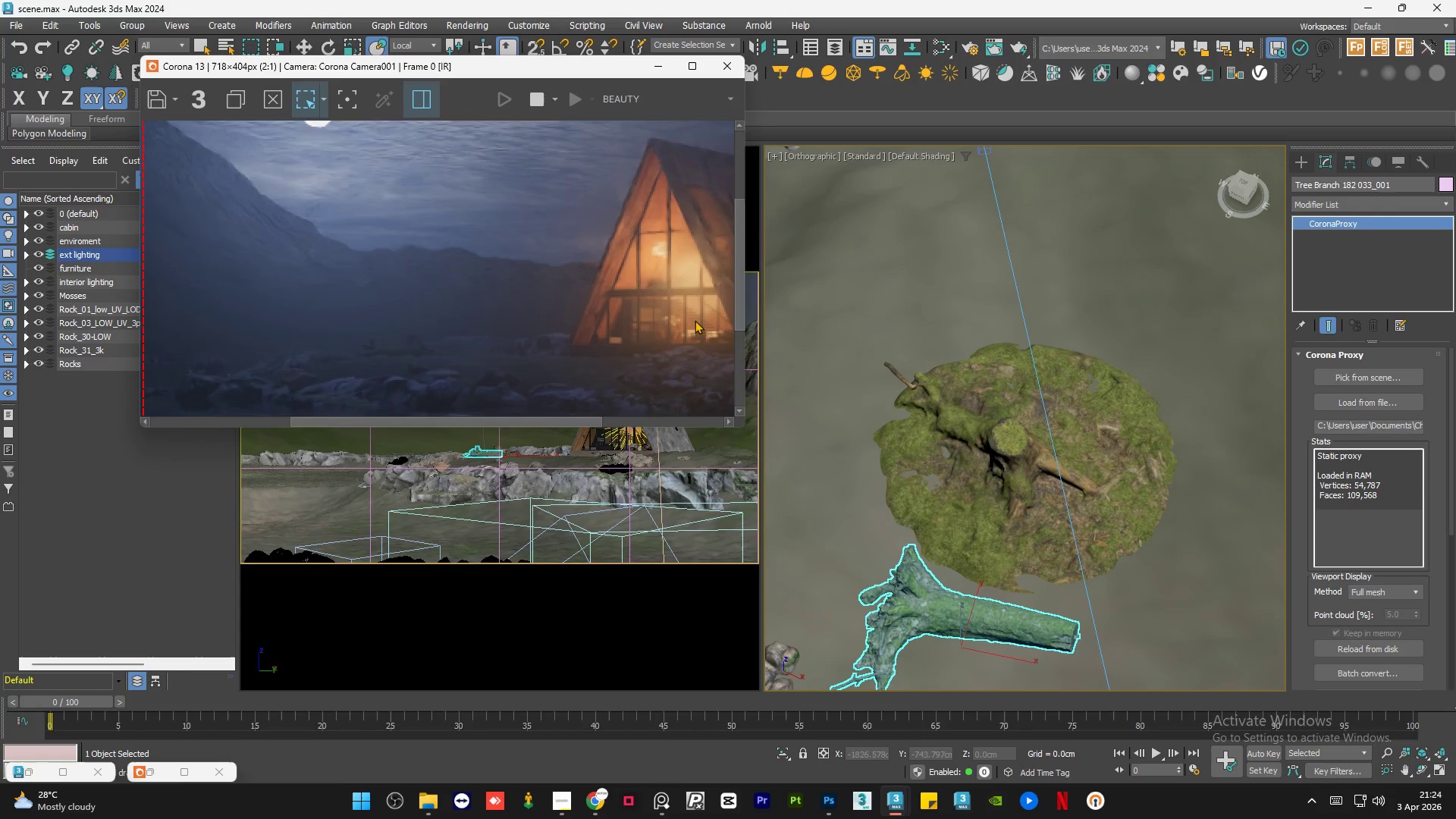 
scroll: coordinate [695, 296], scroll_direction: up, amount: 2.0
 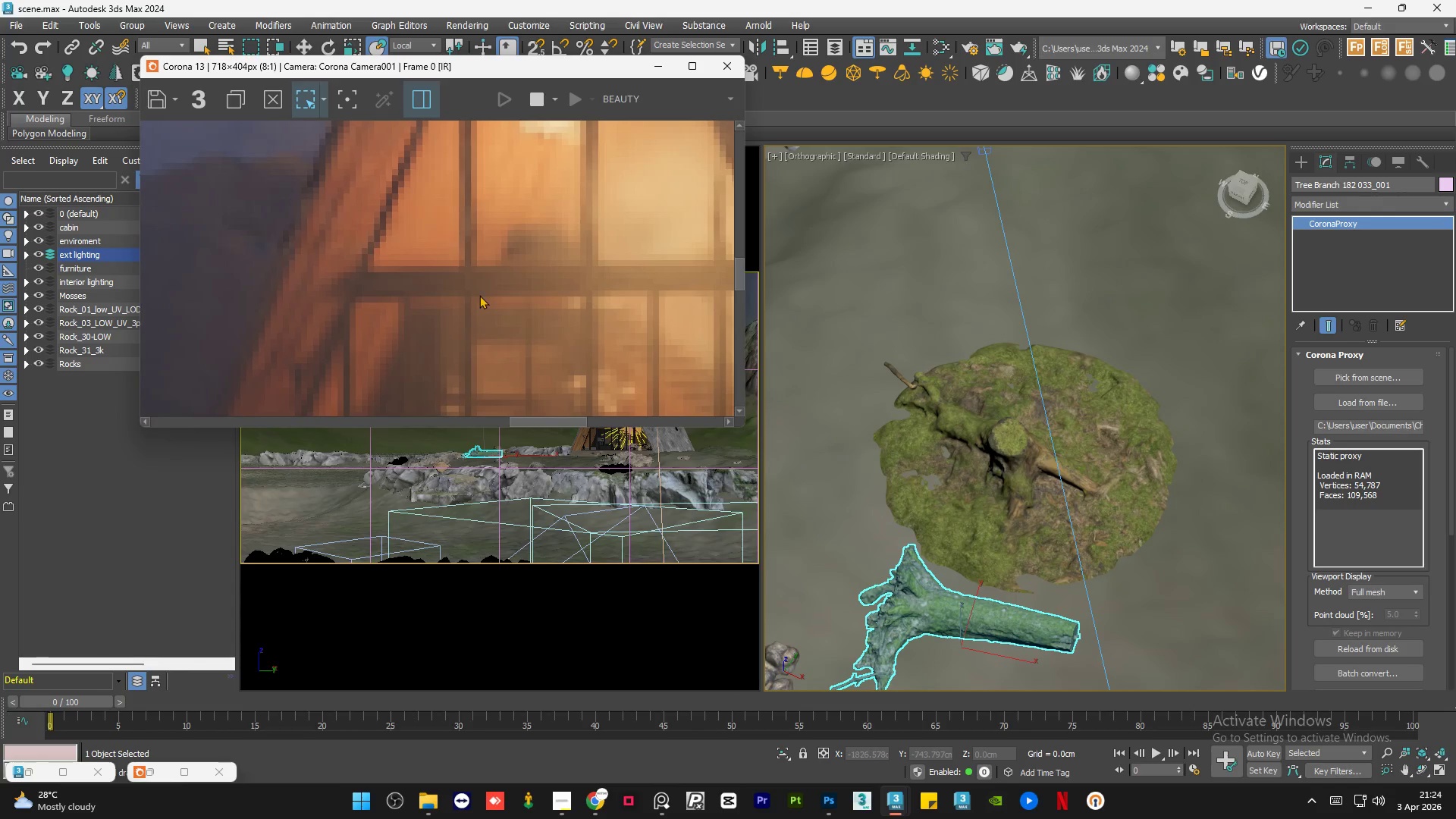 
scroll: coordinate [479, 295], scroll_direction: down, amount: 1.0
 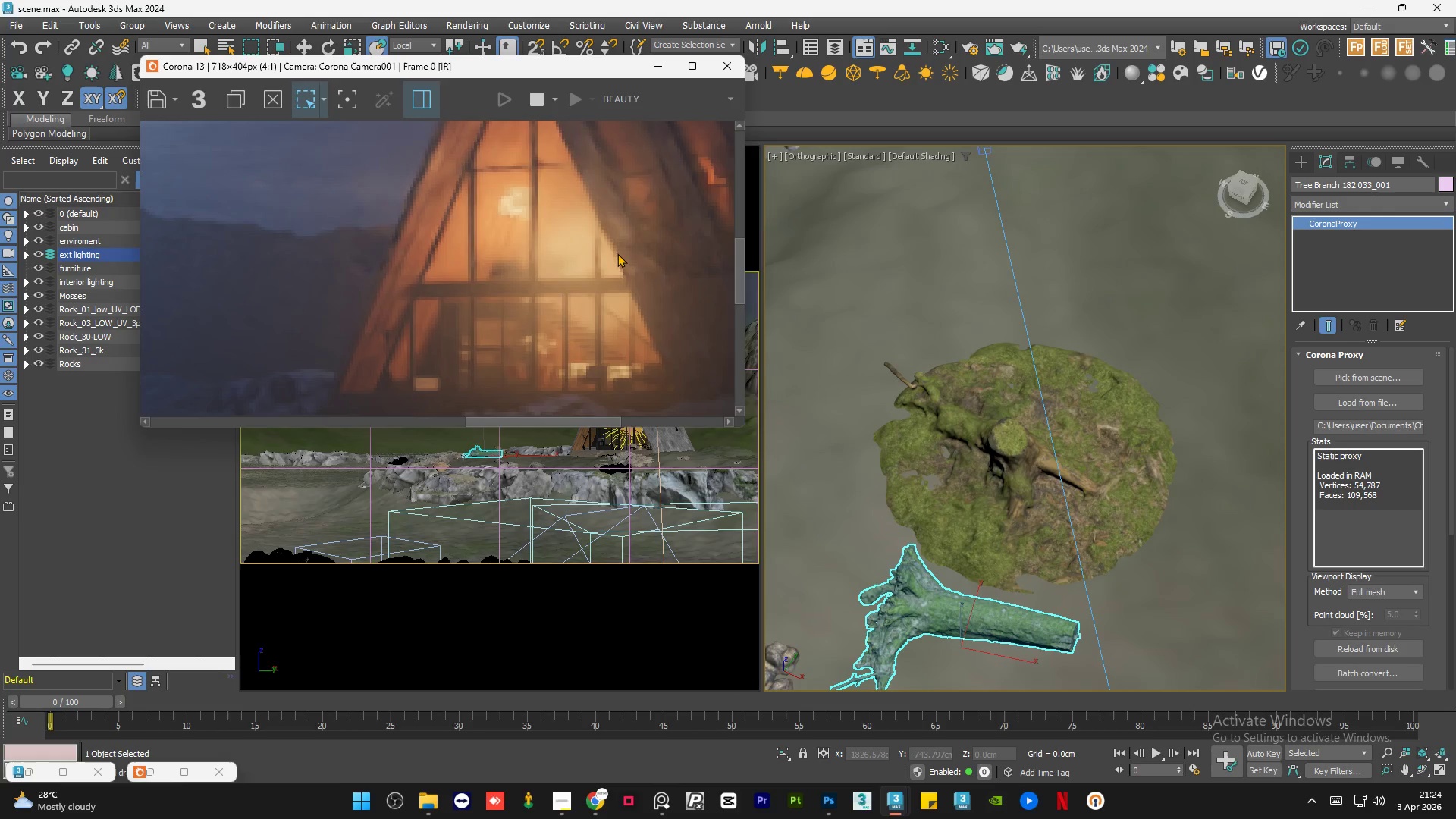 
scroll: coordinate [617, 253], scroll_direction: up, amount: 1.0
 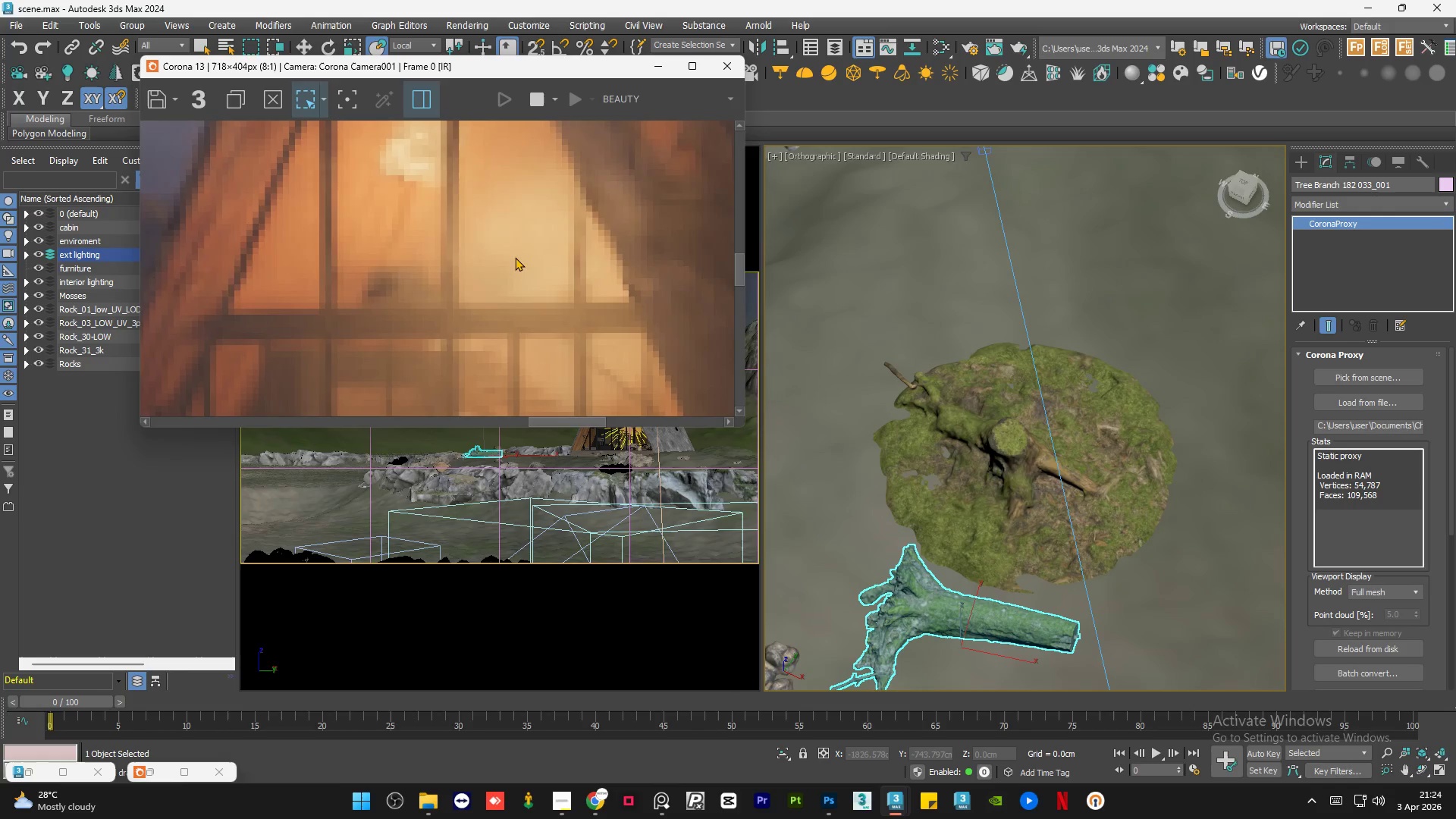 
scroll: coordinate [533, 264], scroll_direction: down, amount: 2.0
 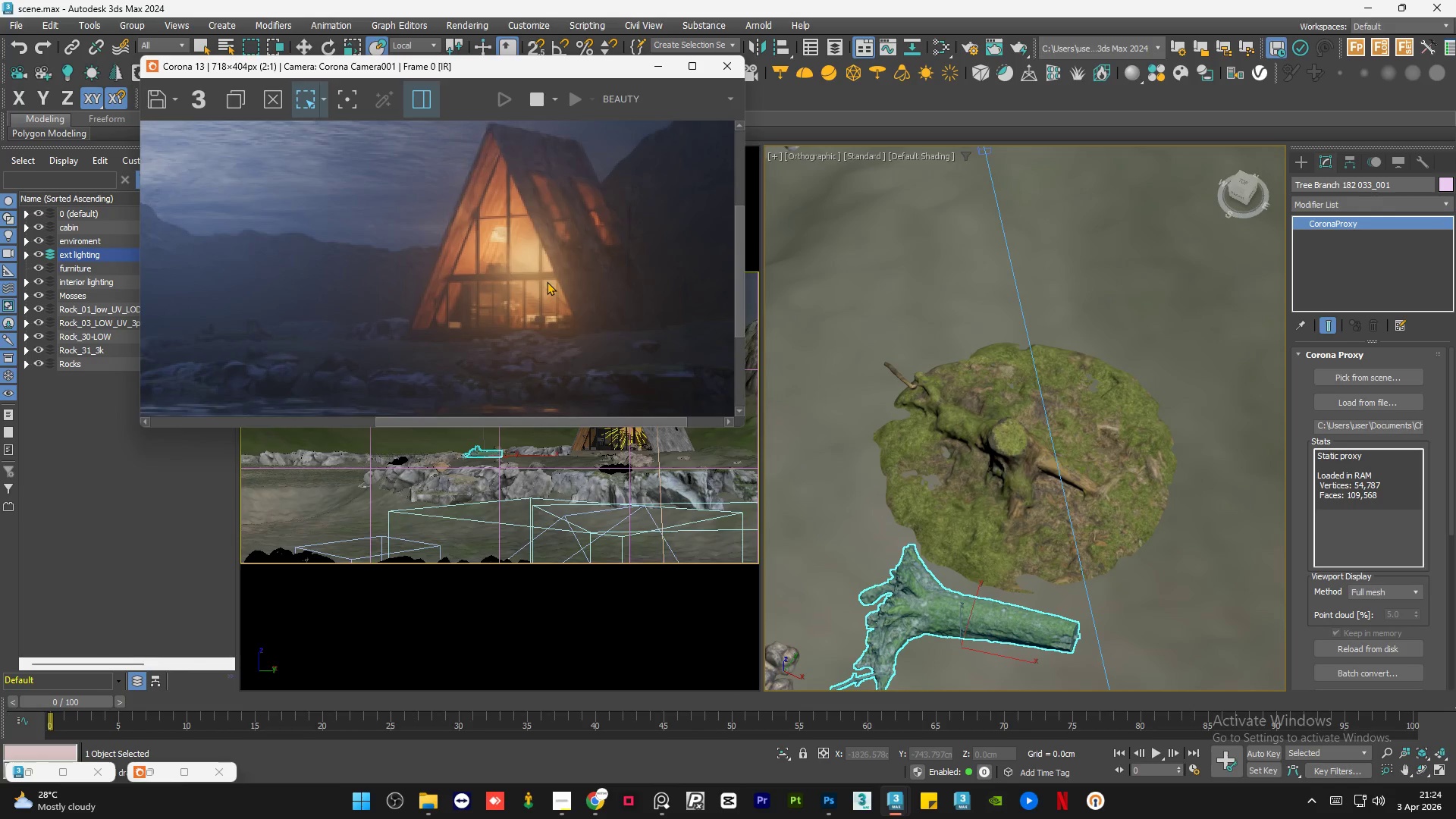 
scroll: coordinate [544, 290], scroll_direction: up, amount: 1.0
 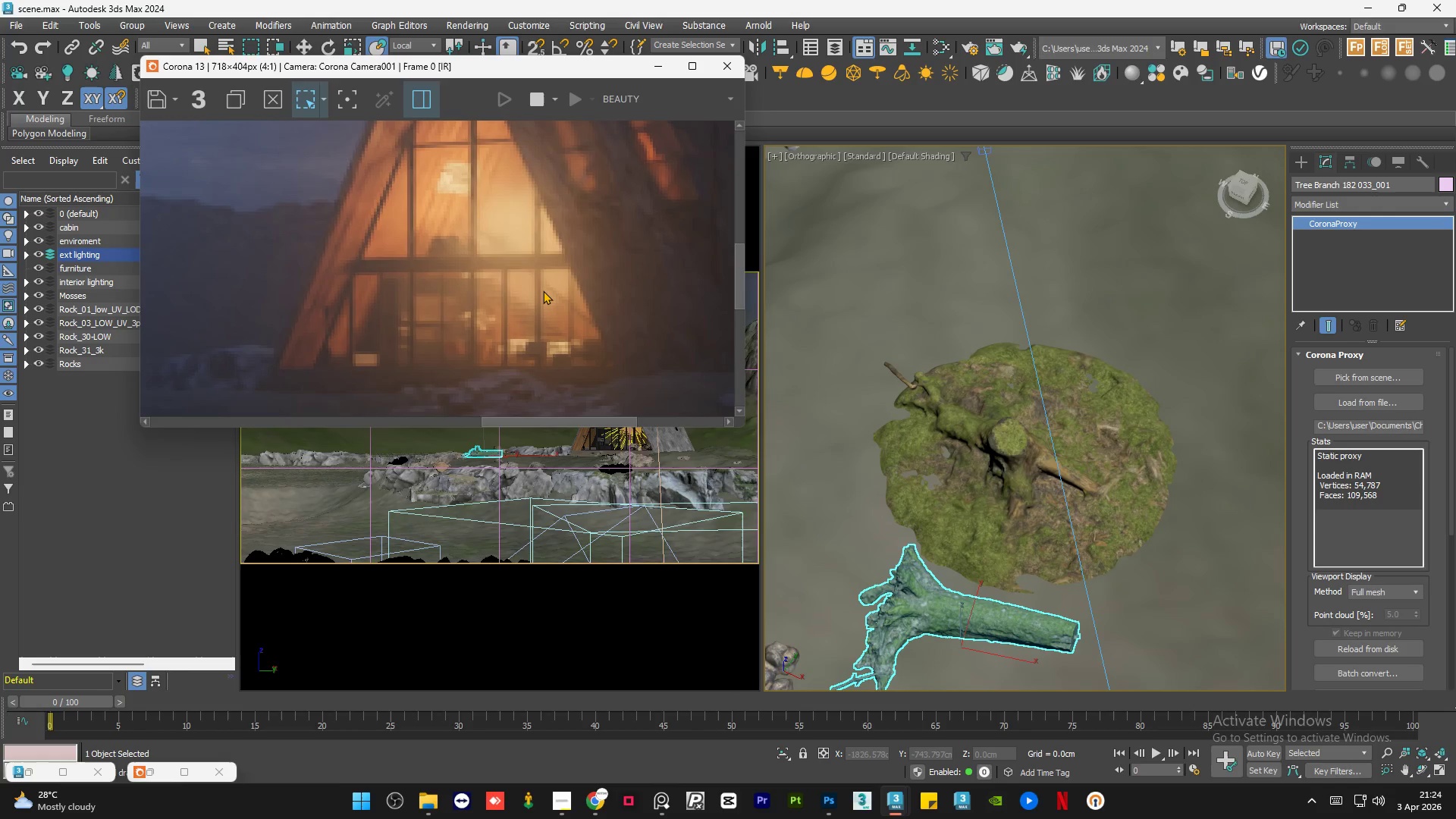 
scroll: coordinate [569, 328], scroll_direction: down, amount: 2.0
 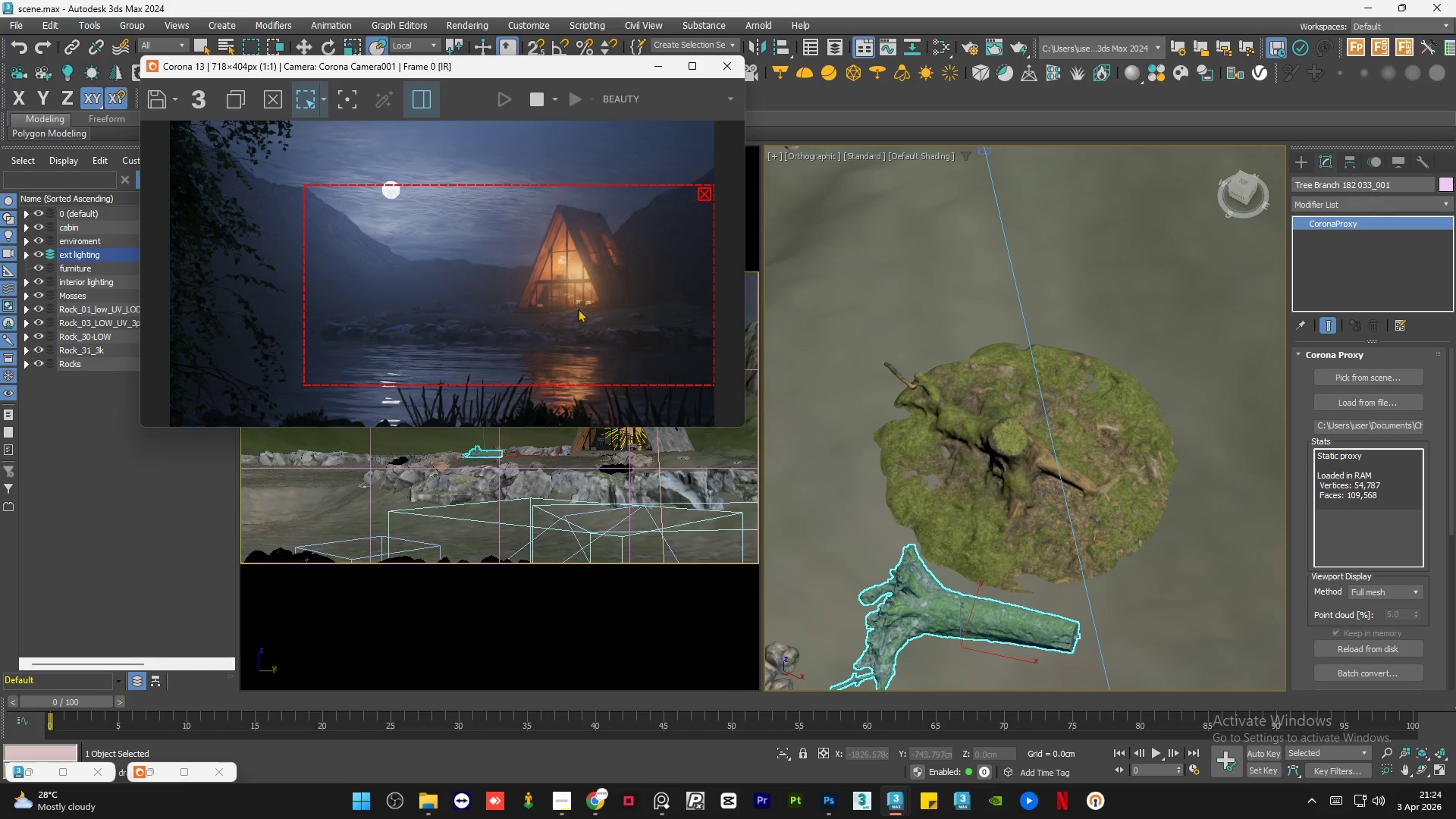 
scroll: coordinate [639, 333], scroll_direction: up, amount: 2.0
 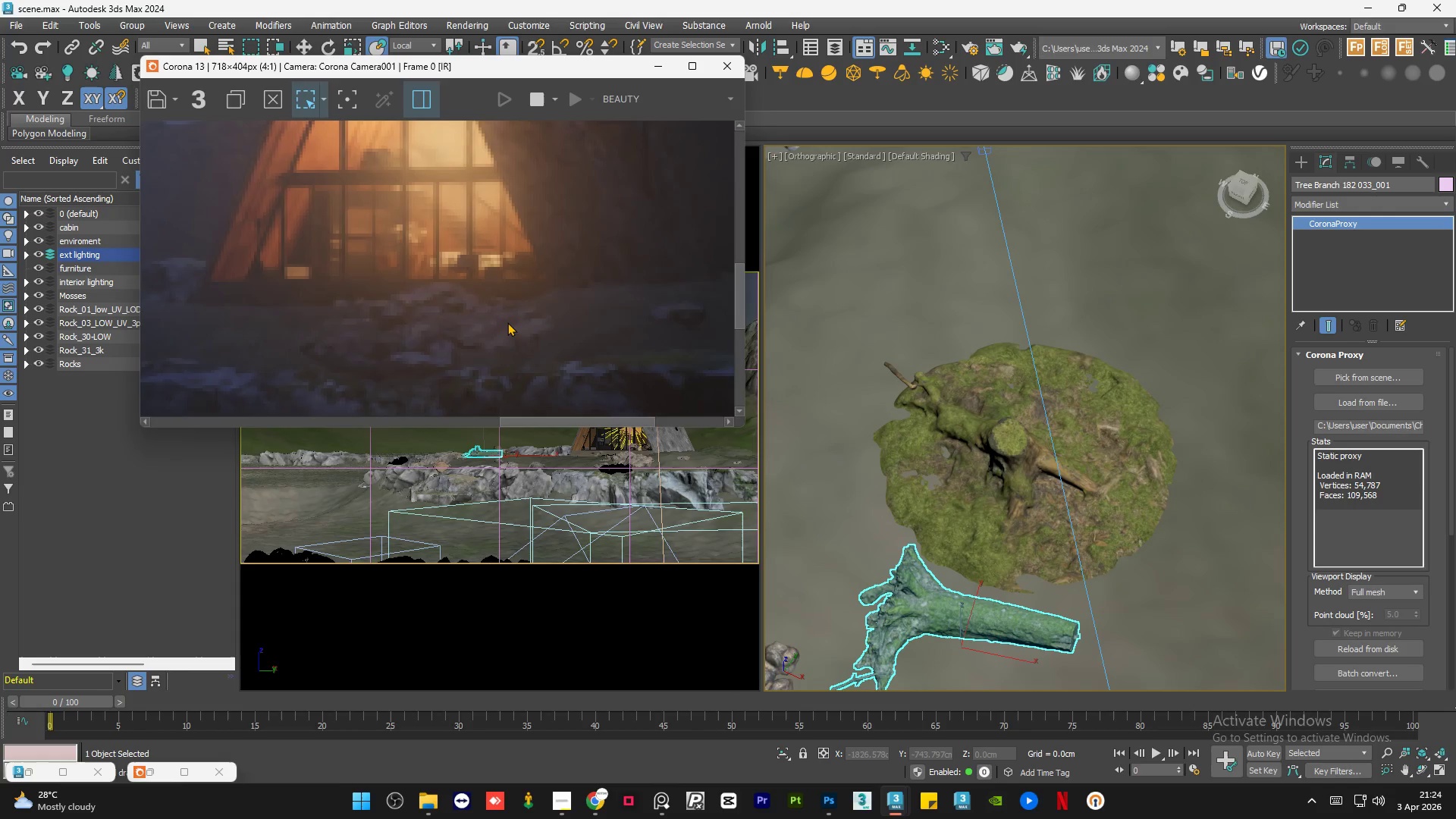 
scroll: coordinate [507, 322], scroll_direction: down, amount: 1.0
 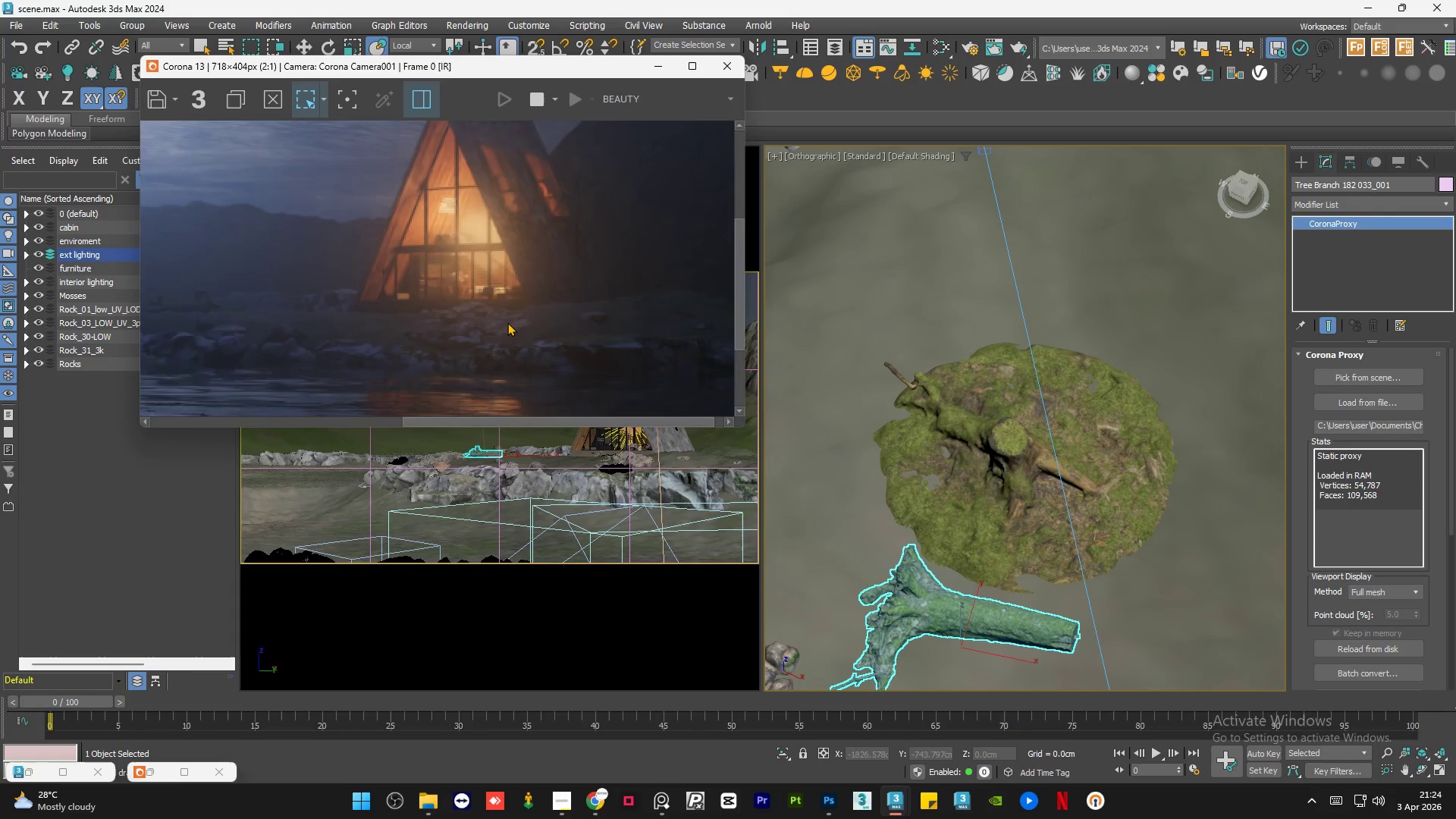 
scroll: coordinate [507, 322], scroll_direction: up, amount: 1.0
 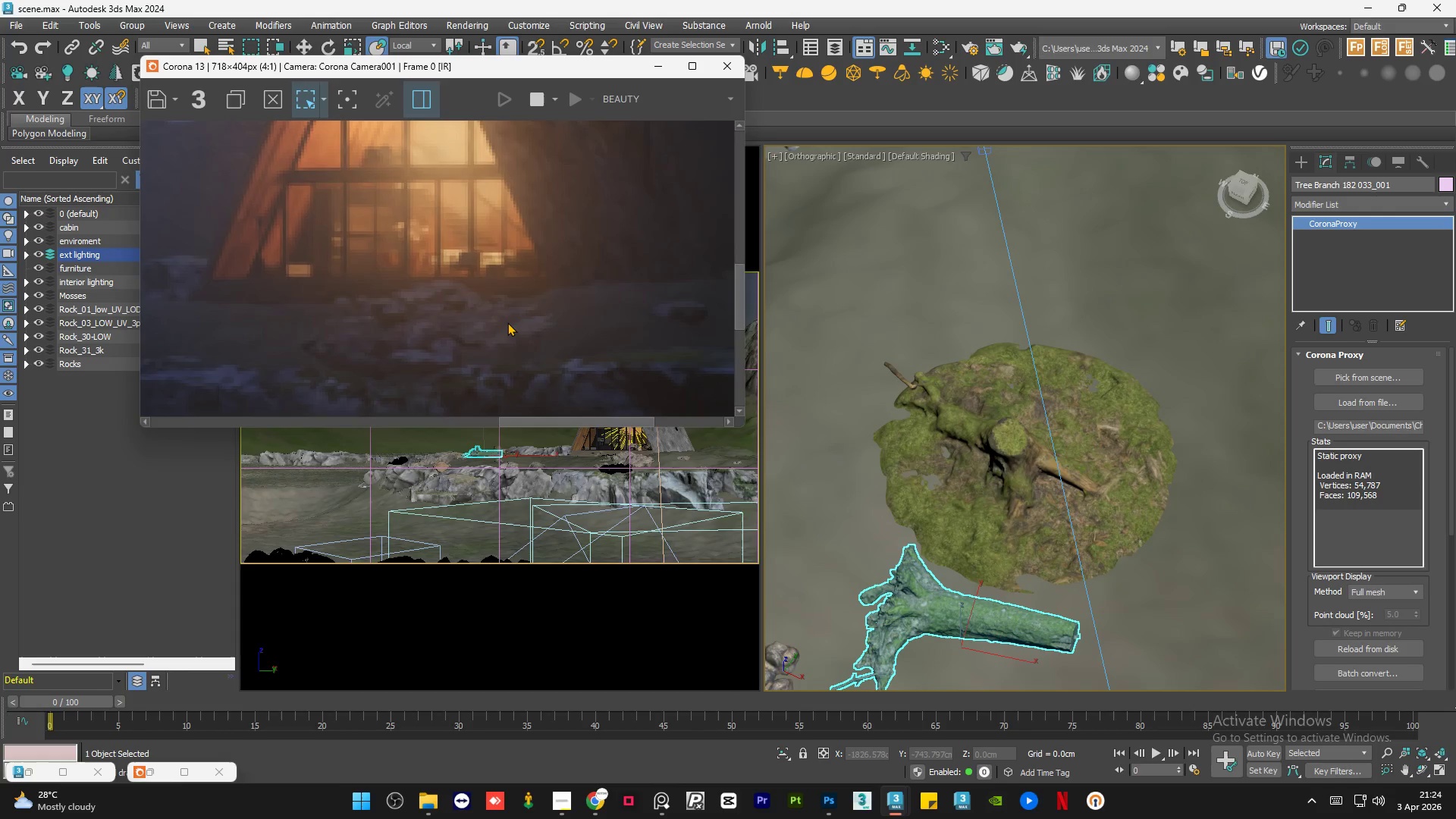 
scroll: coordinate [366, 307], scroll_direction: none, amount: 0.0
 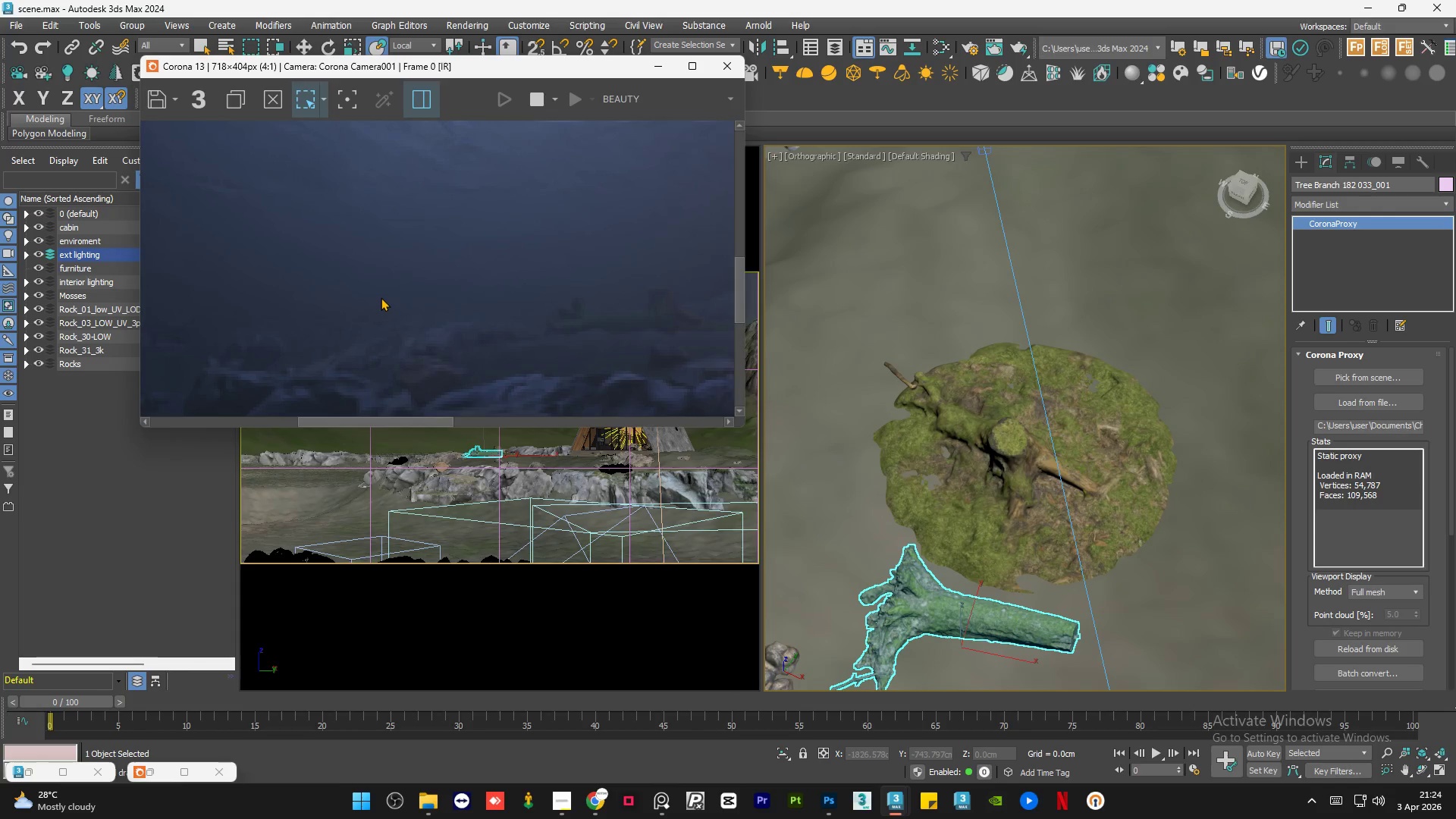 
scroll: coordinate [931, 482], scroll_direction: down, amount: 16.0
 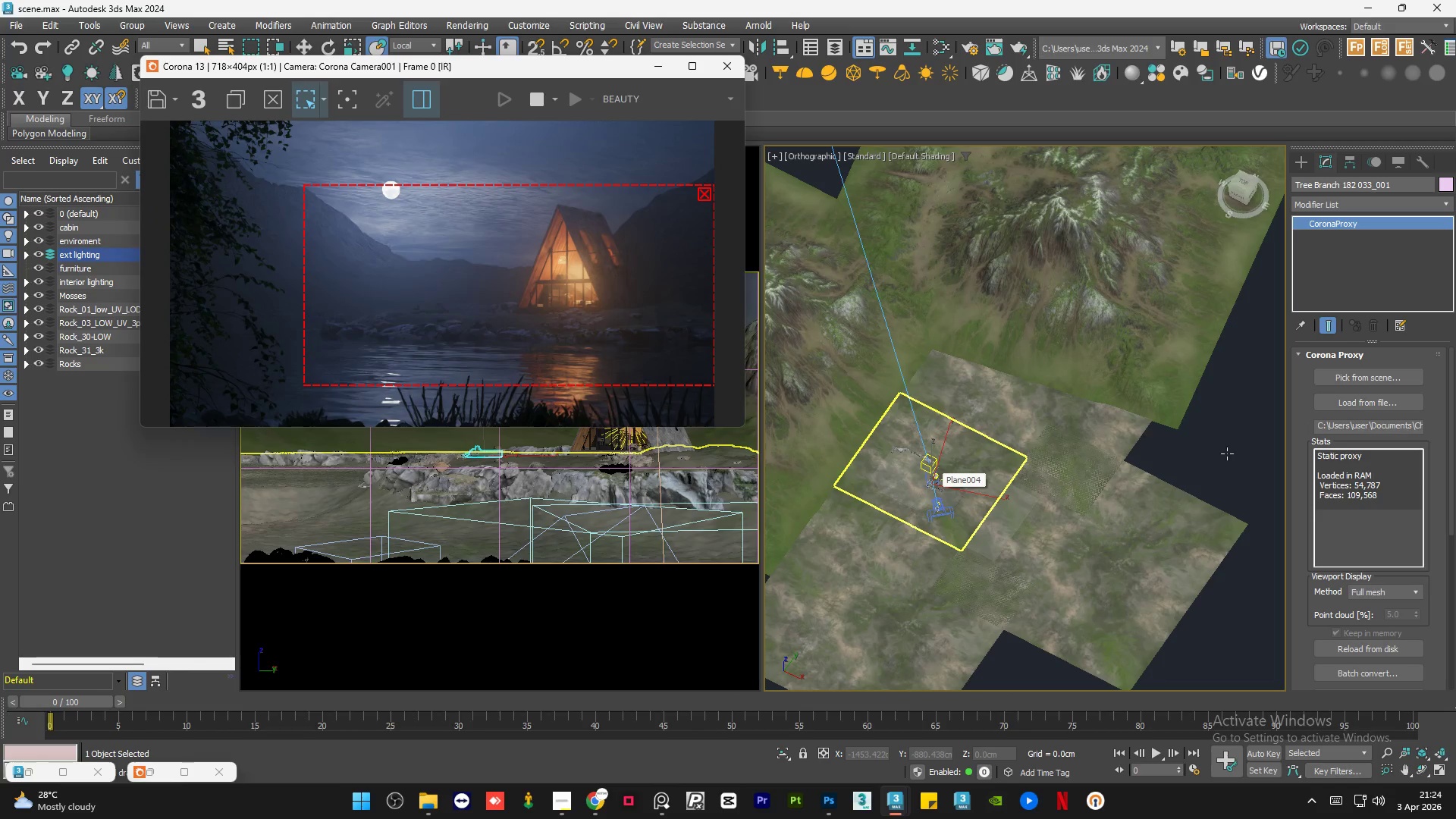 
left_click([1230, 453])
 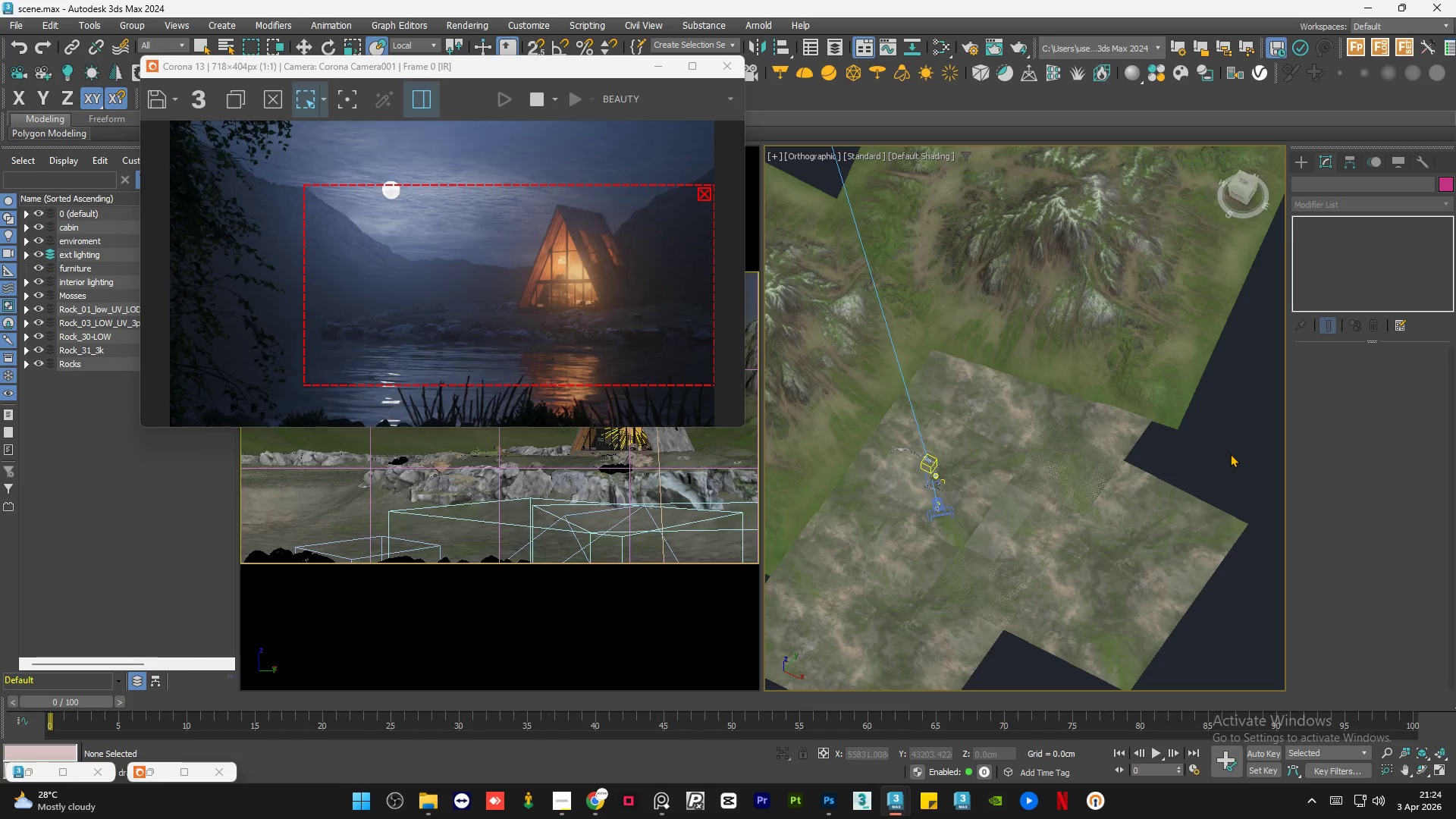 
left_click([1230, 453])
 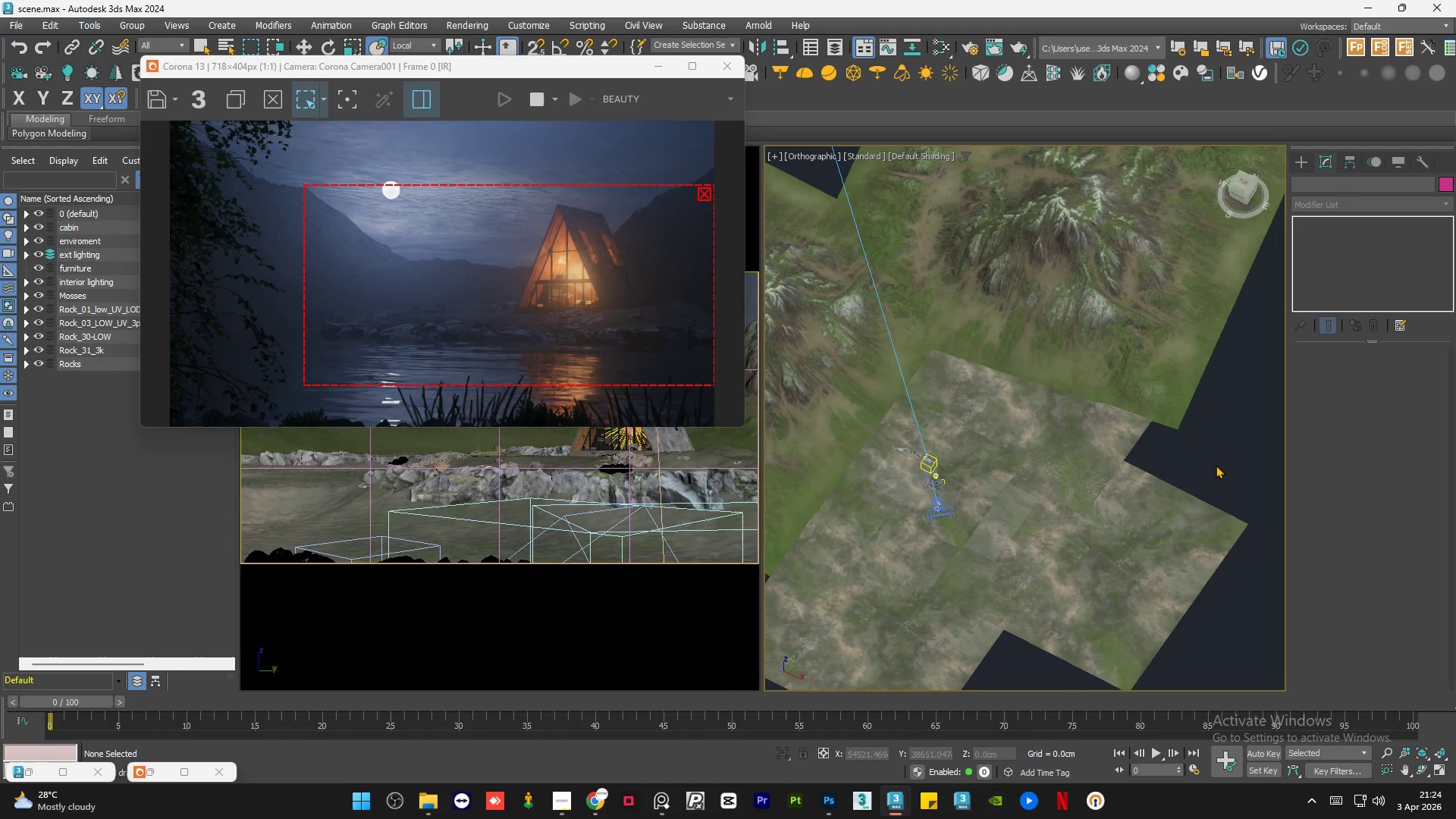 
left_click([1216, 465])
 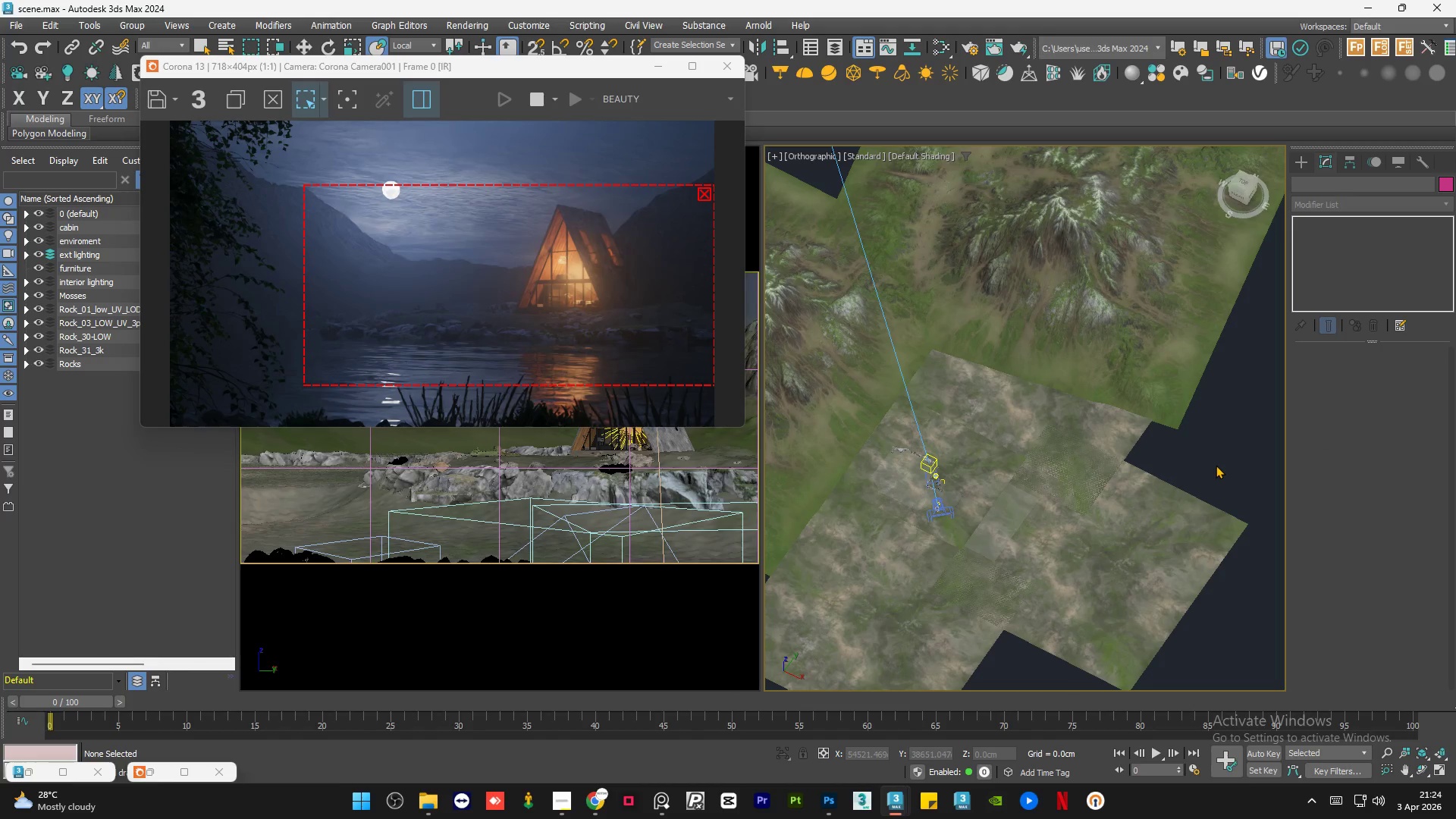 
double_click([1216, 465])
 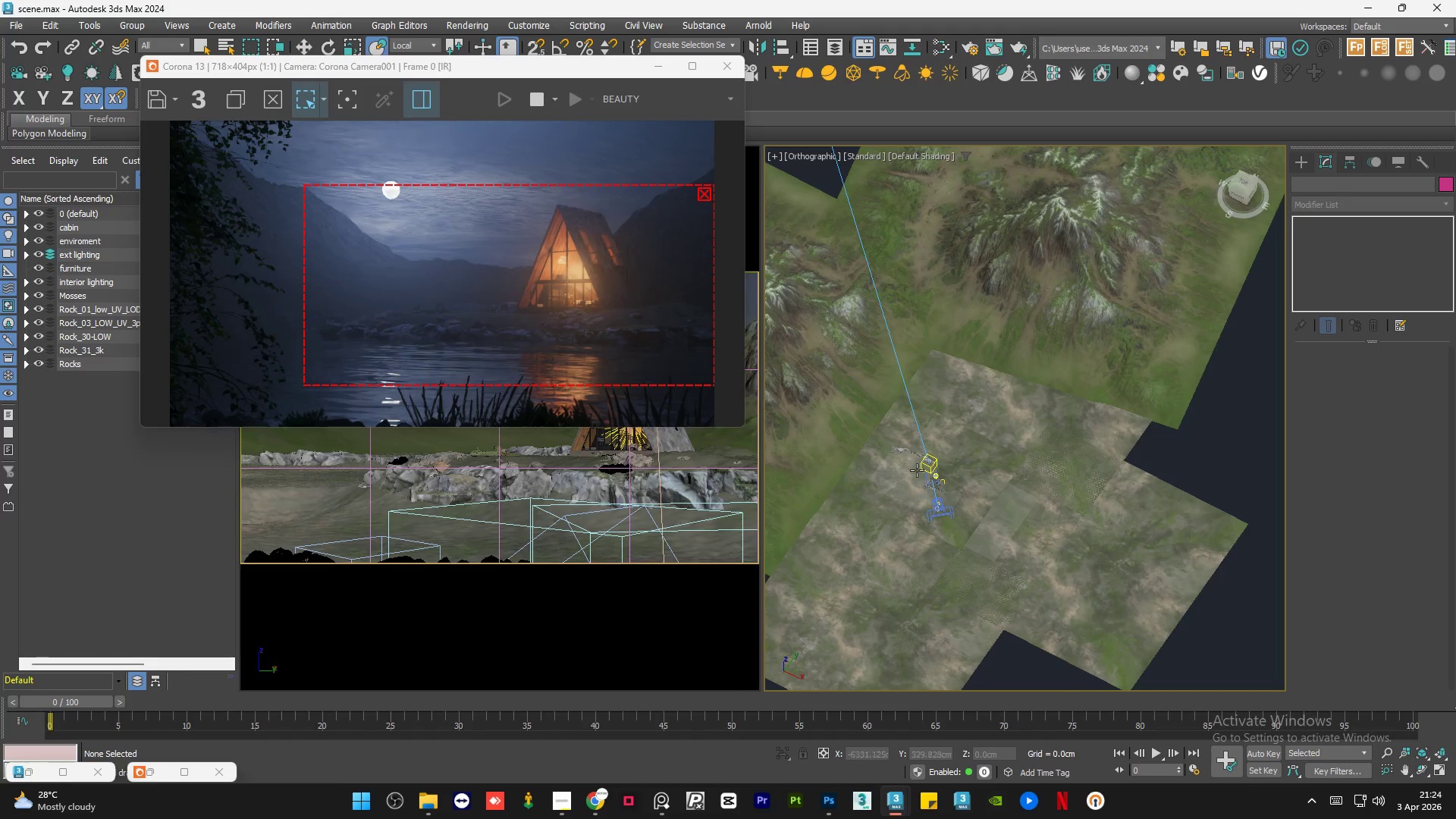 
scroll: coordinate [992, 529], scroll_direction: up, amount: 15.0
 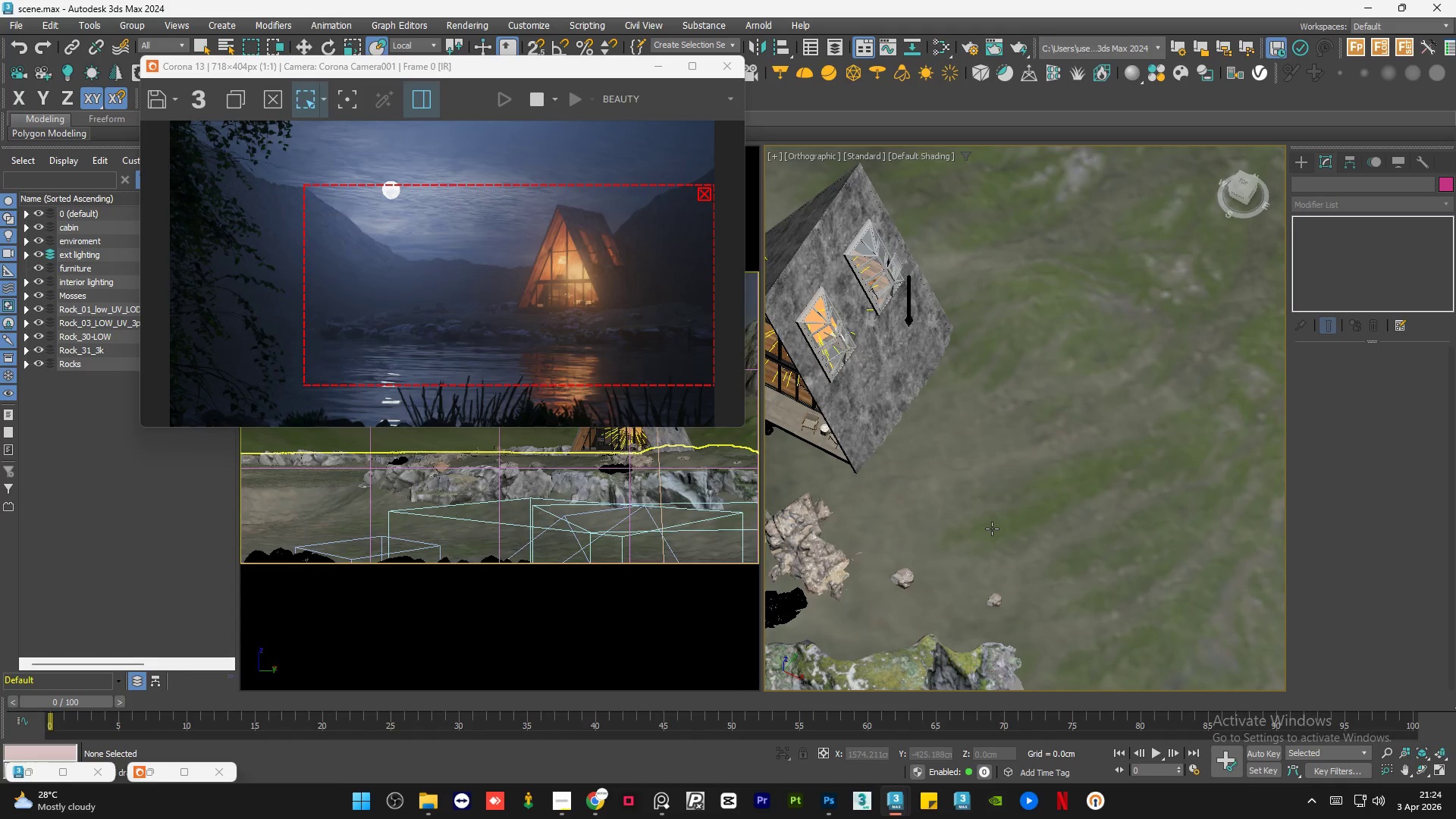 
scroll: coordinate [1014, 502], scroll_direction: down, amount: 3.0
 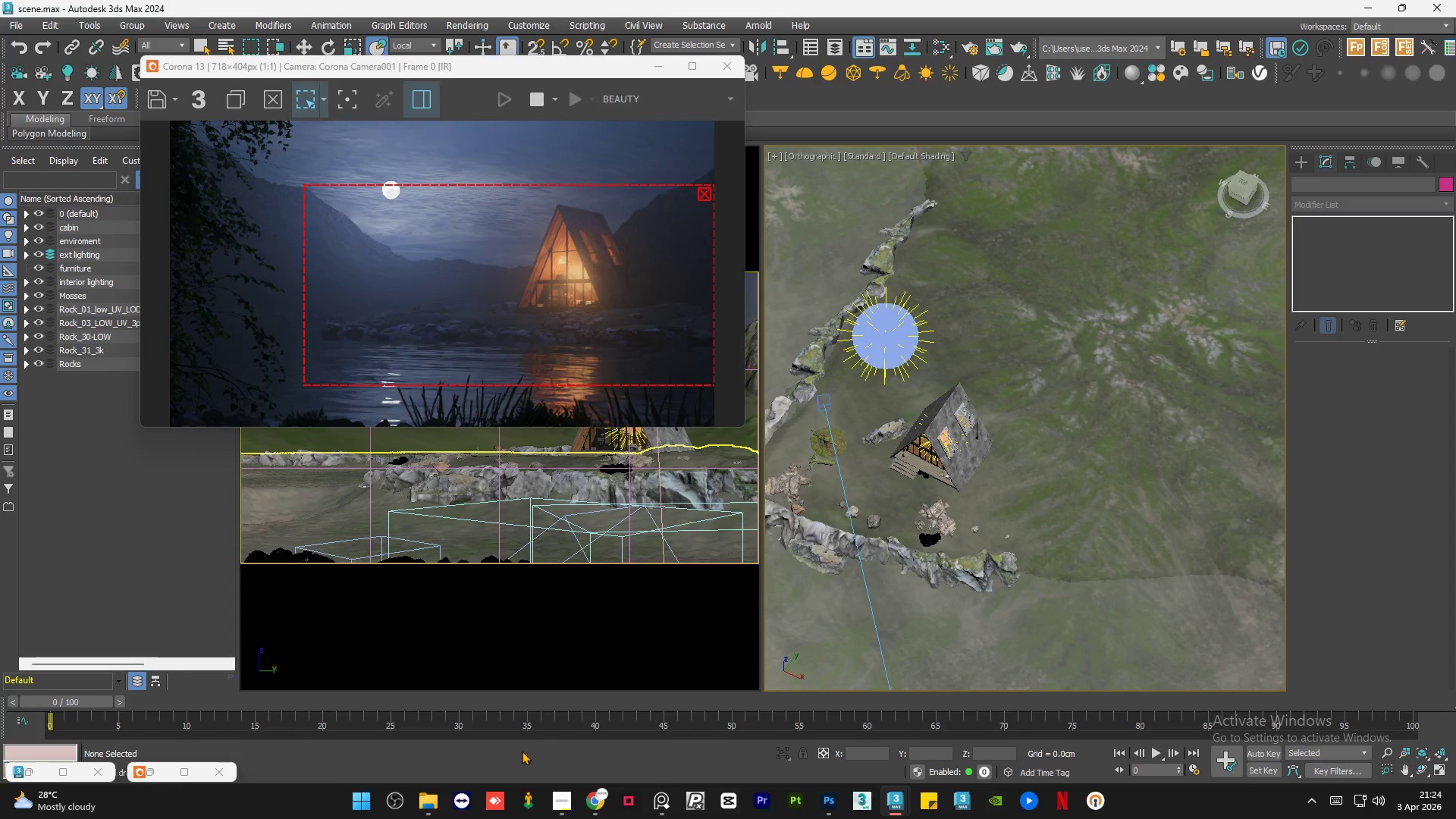 
wait(5.28)
 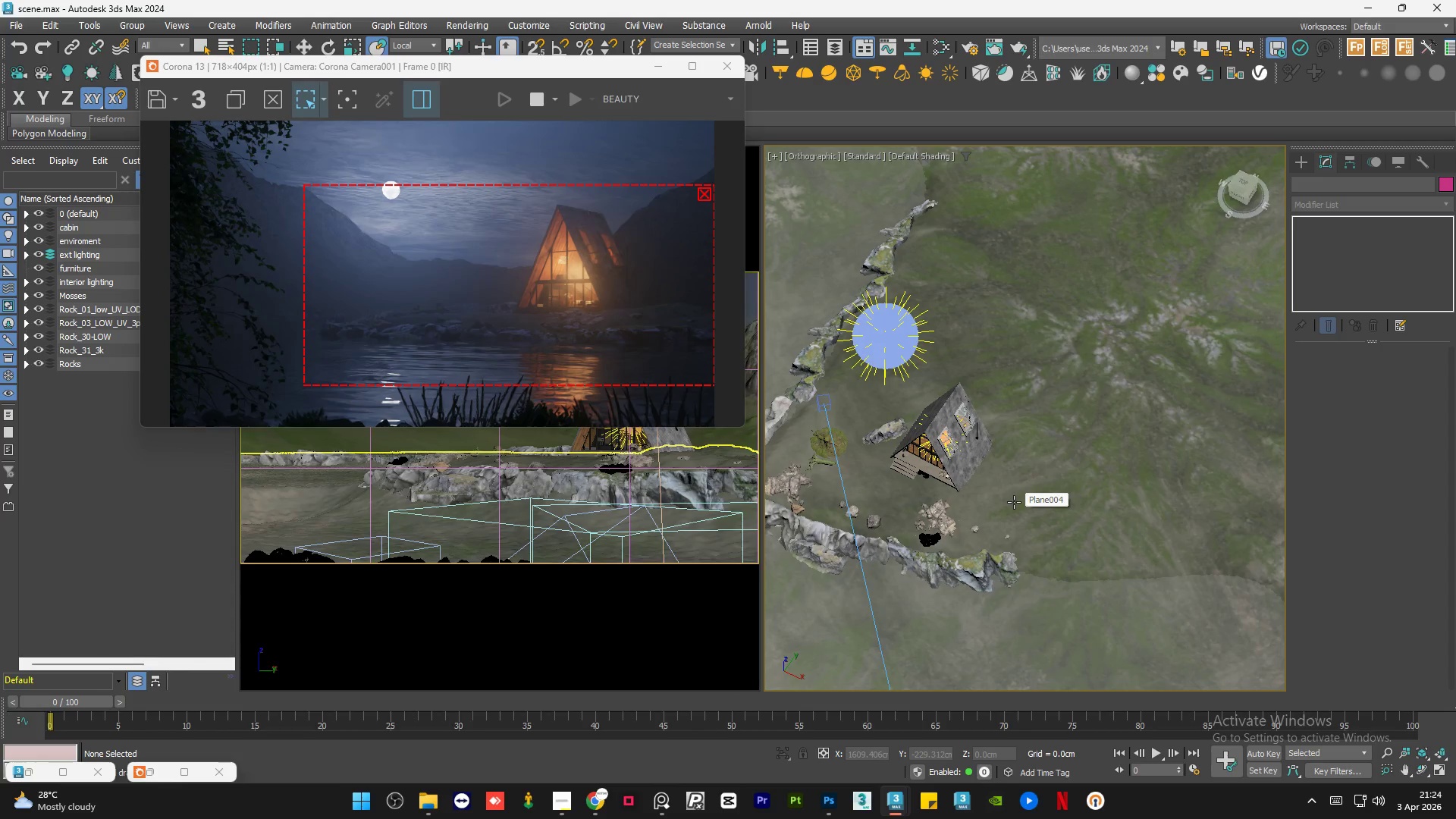 
left_click([428, 802])
 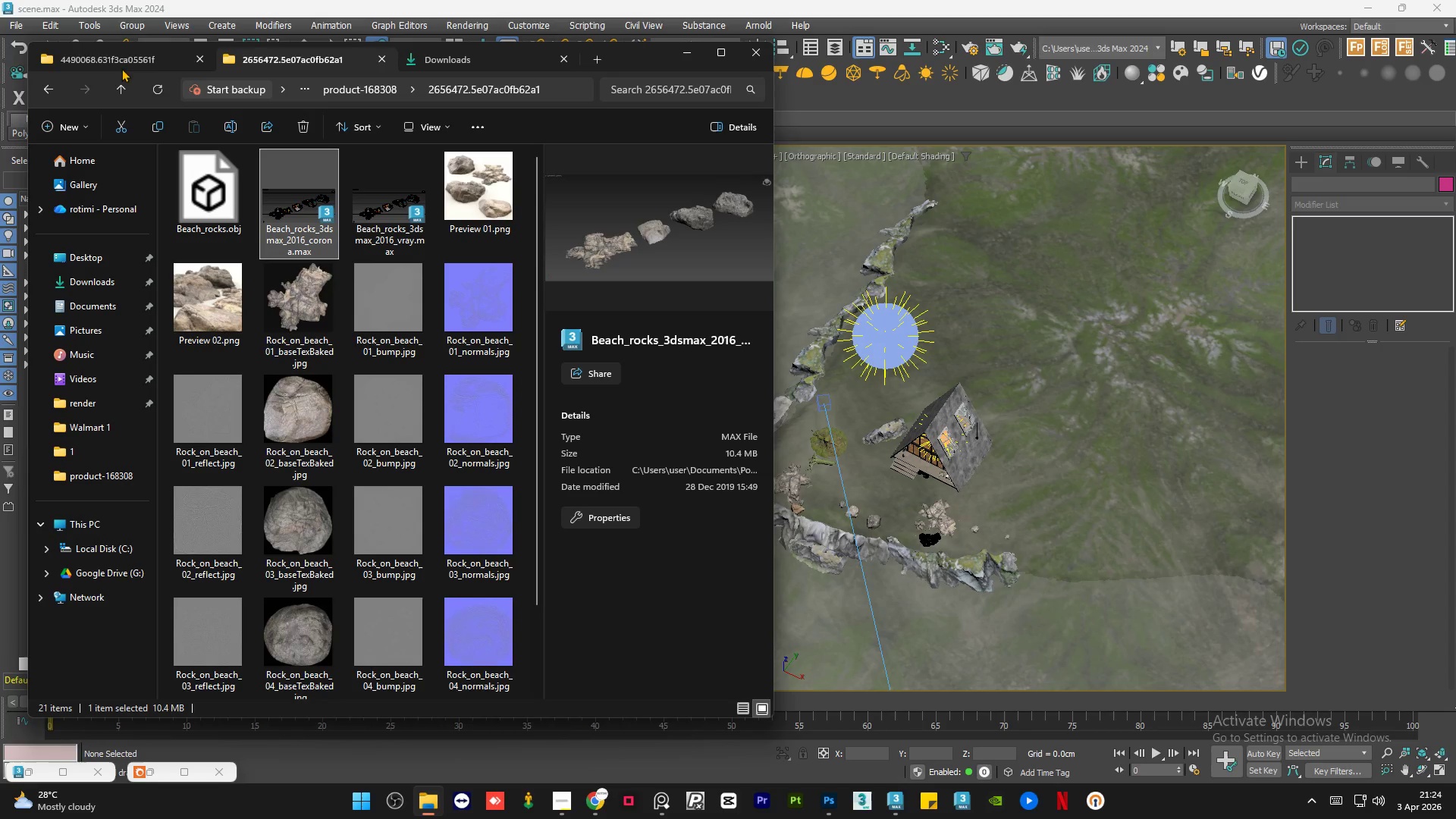 
left_click([73, 57])
 